 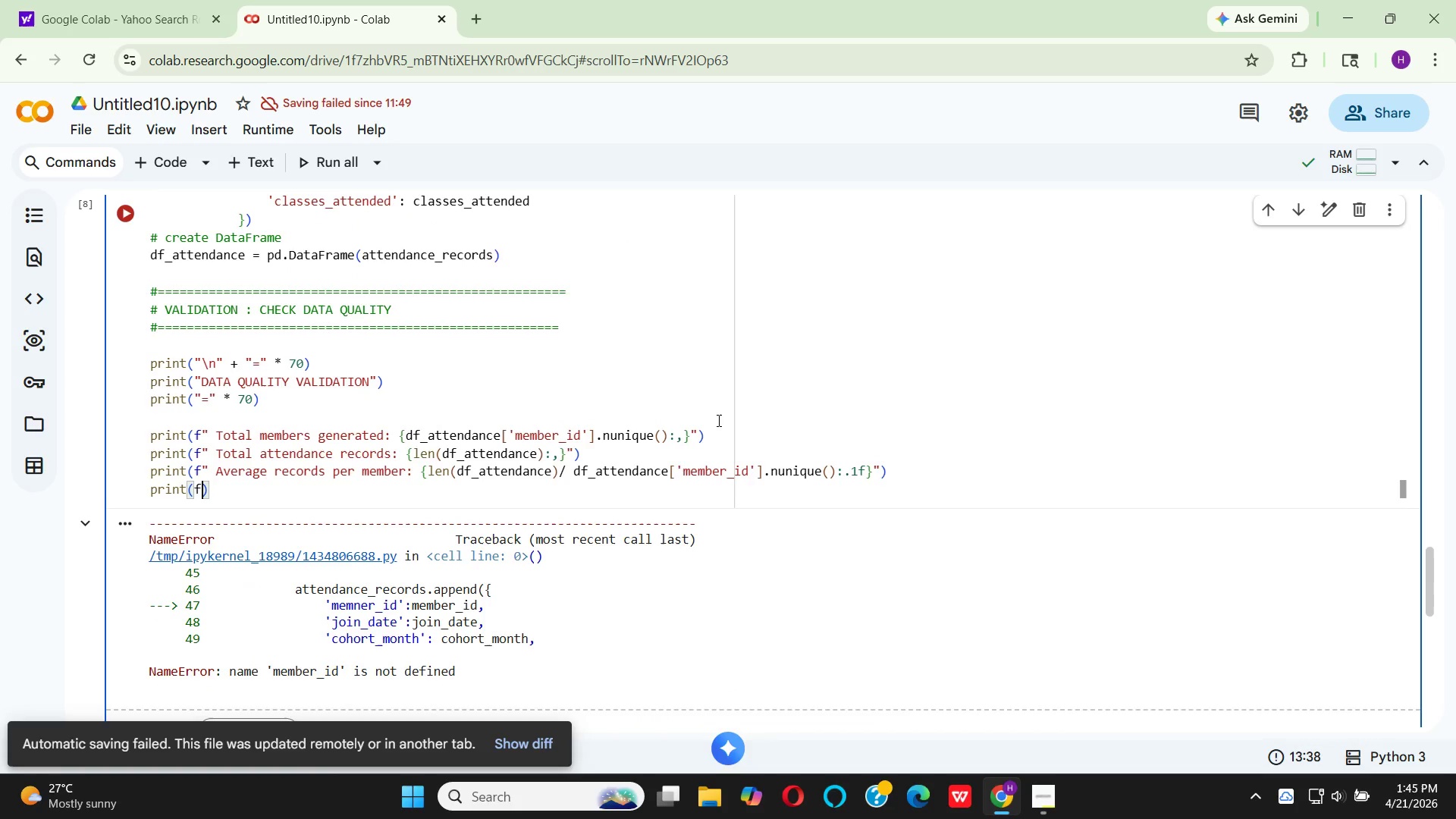 
key(Shift+ShiftRight)
 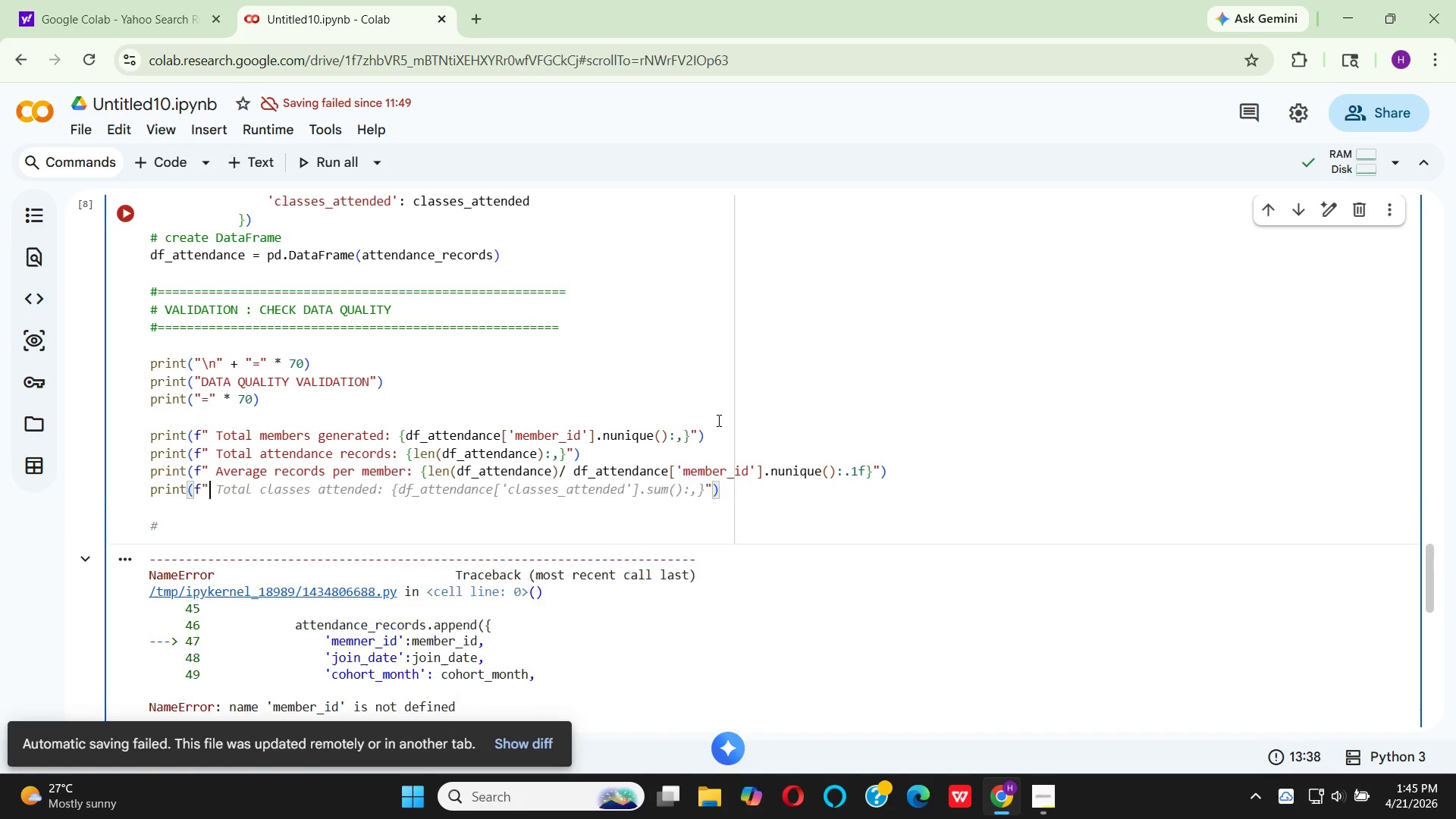 
key(Shift+Quote)
 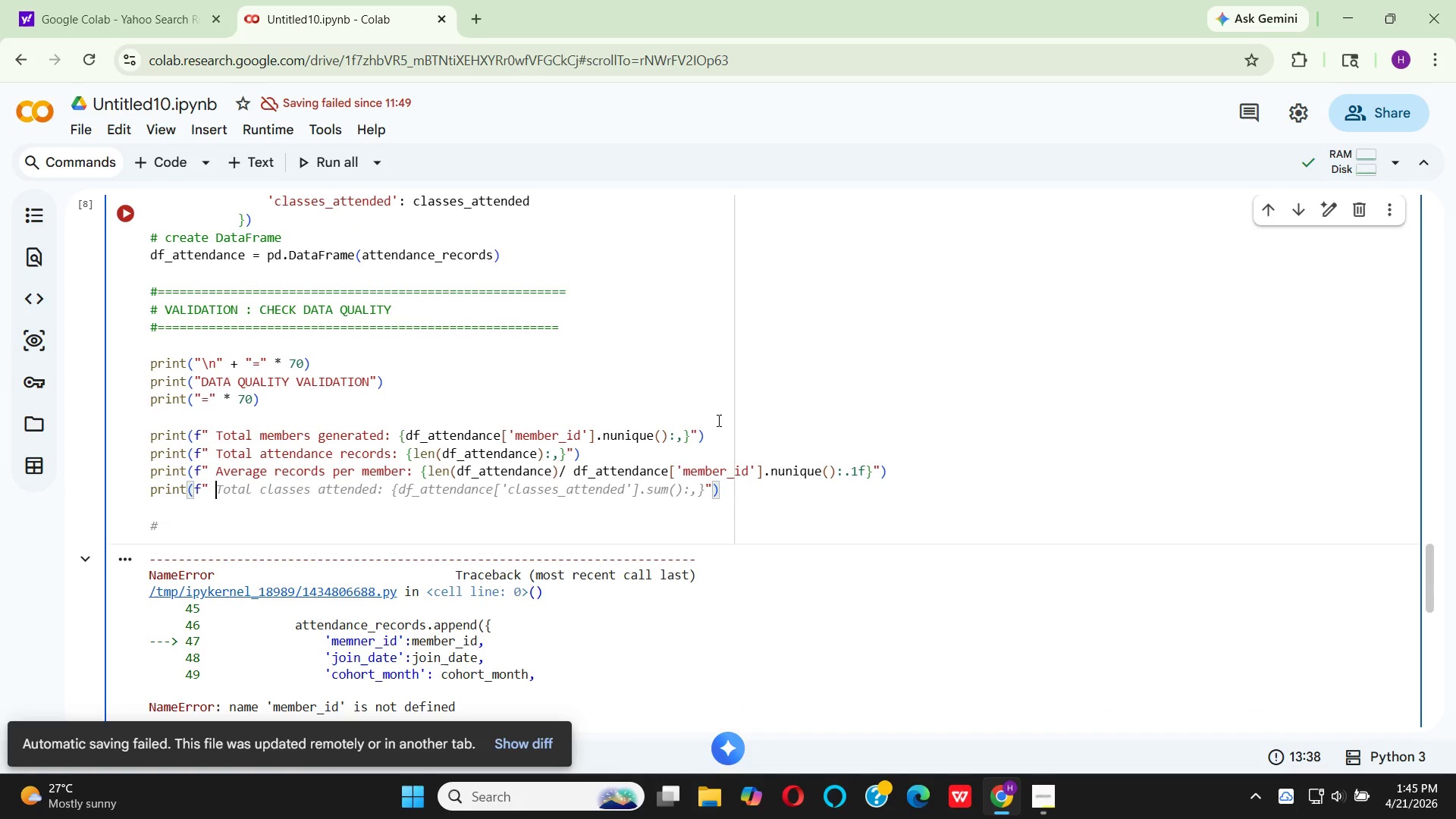 
key(Space)
 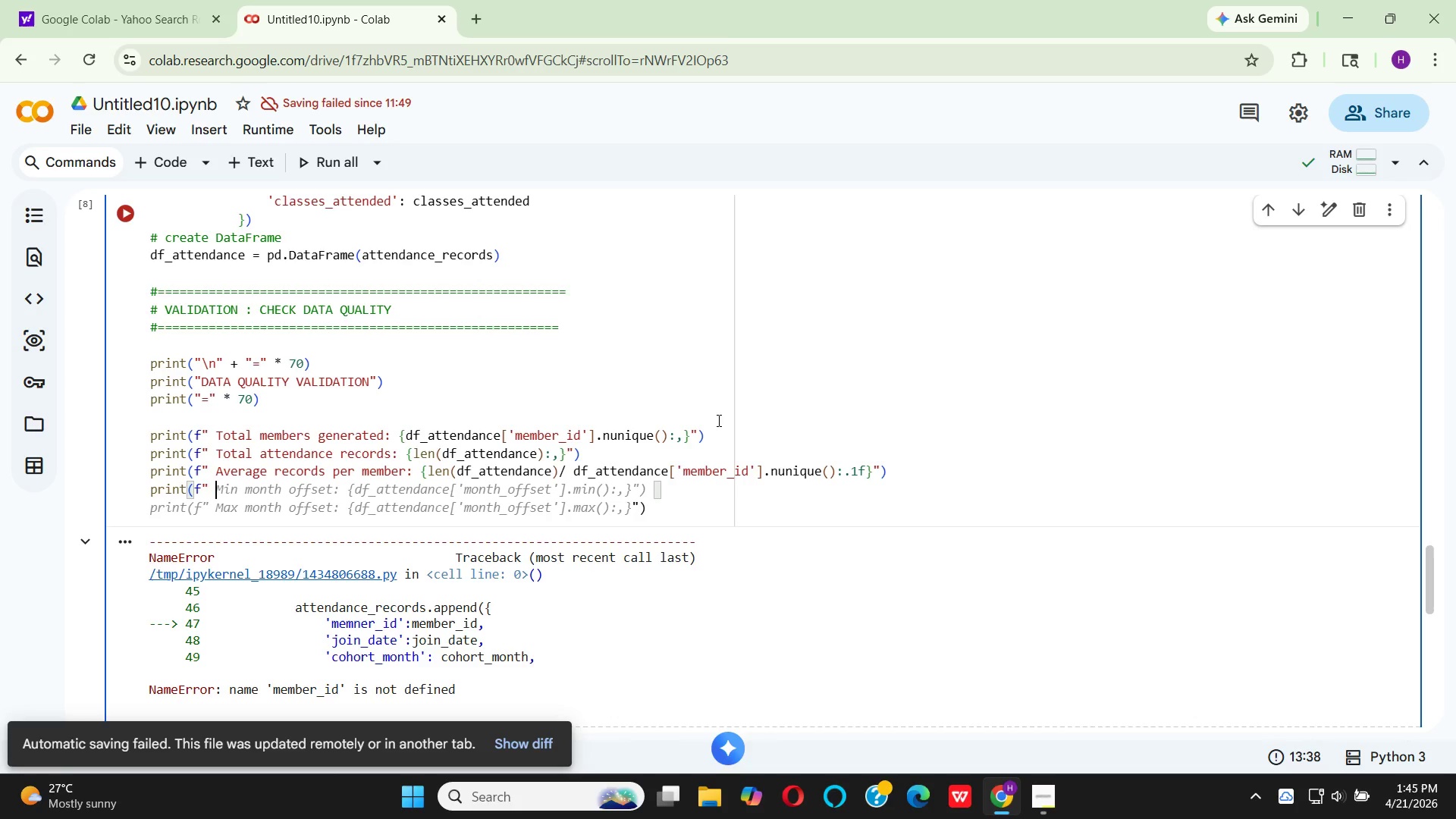 
wait(16.48)
 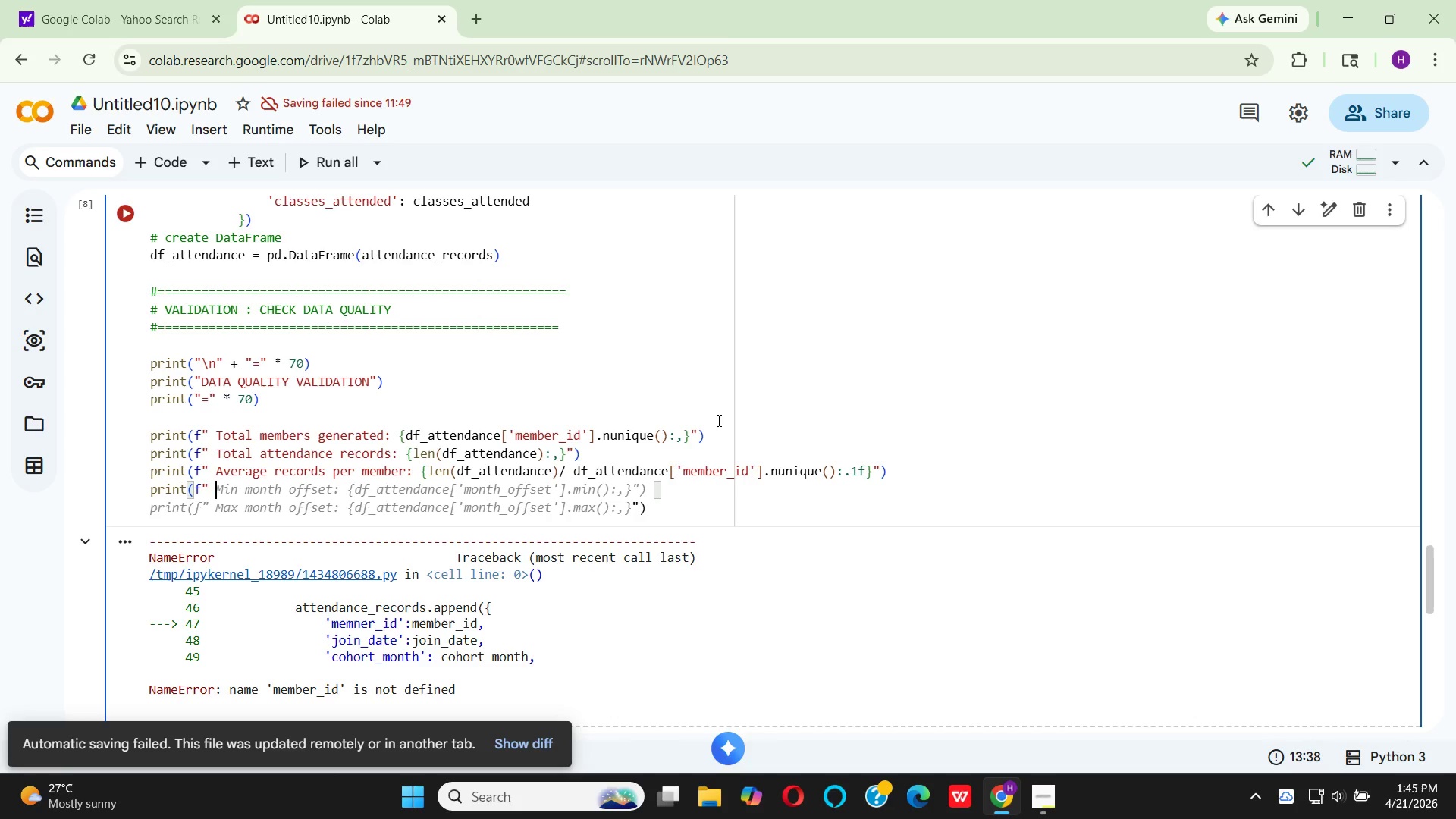 
type(Class type distr)
 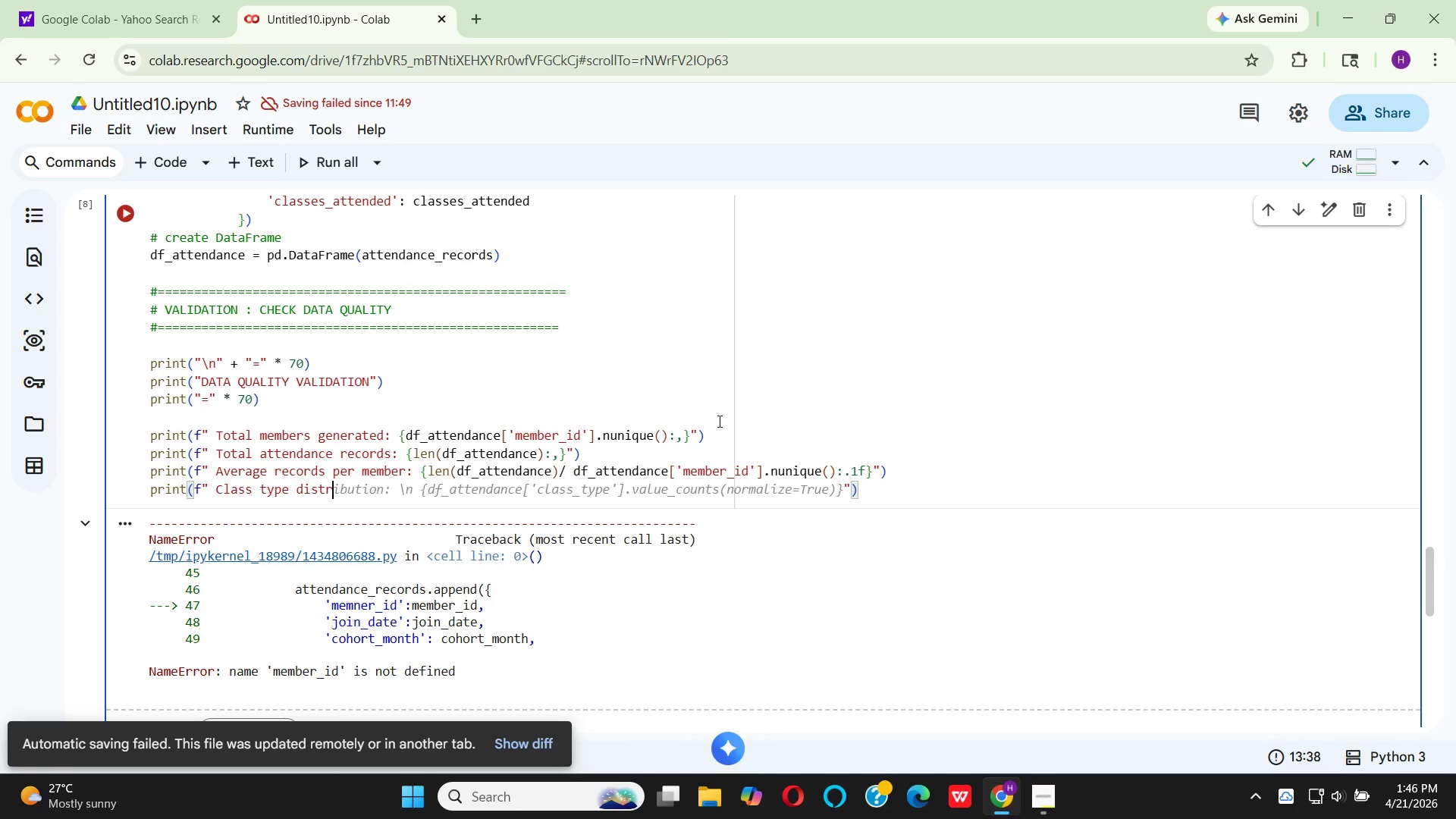 
wait(7.05)
 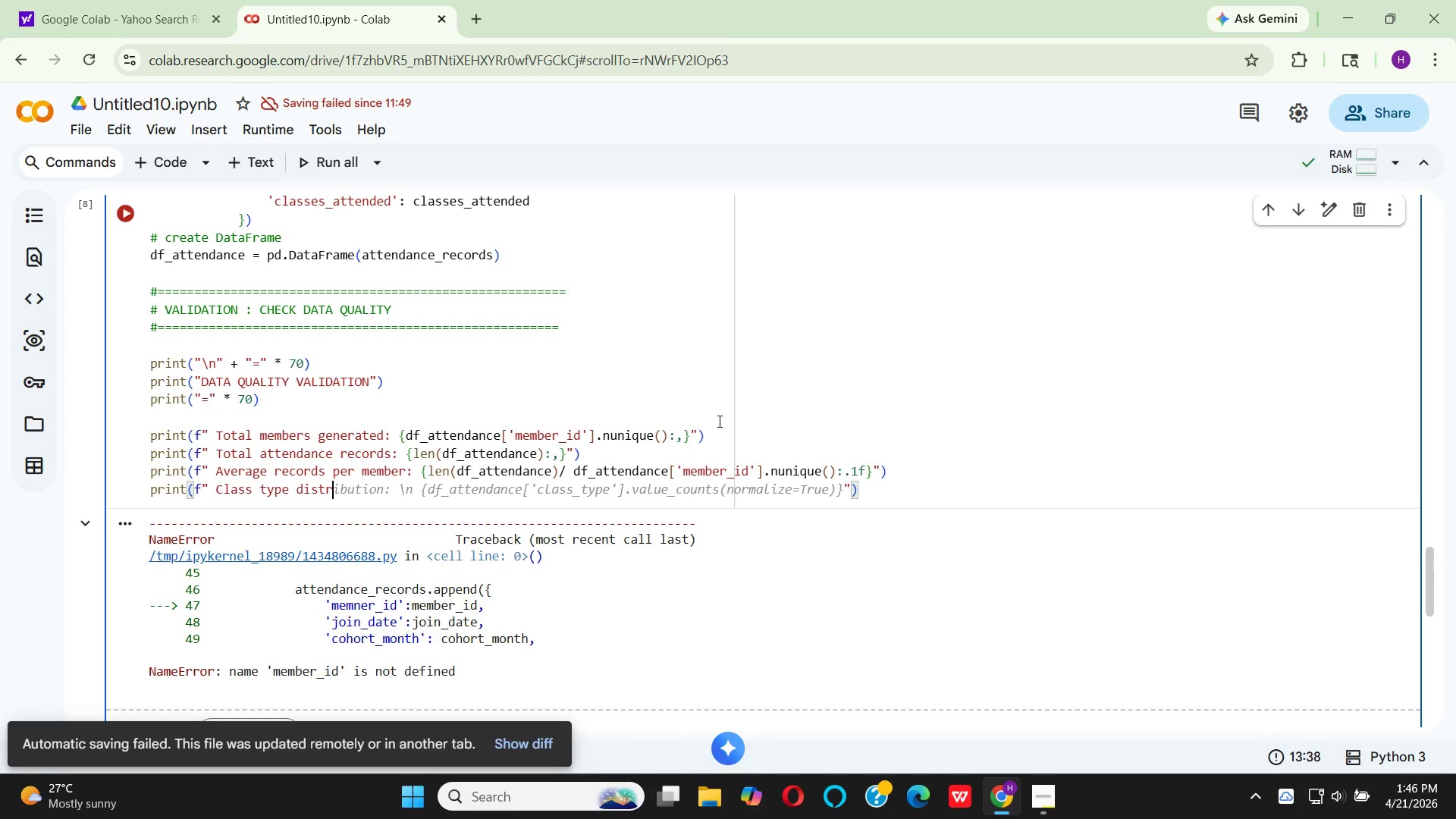 
type(ibution)
 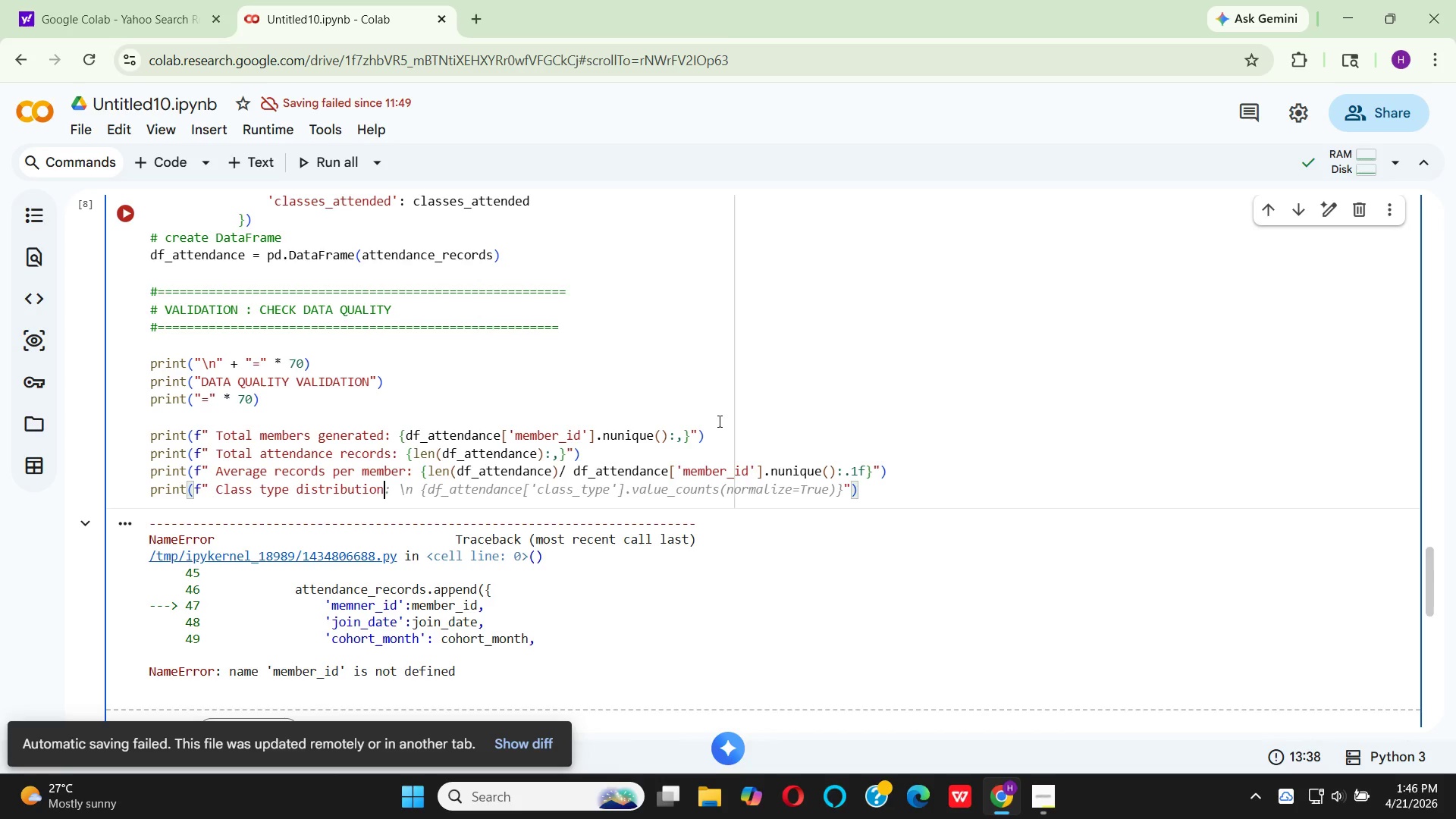 
hold_key(key=ShiftRight, duration=1.5)
 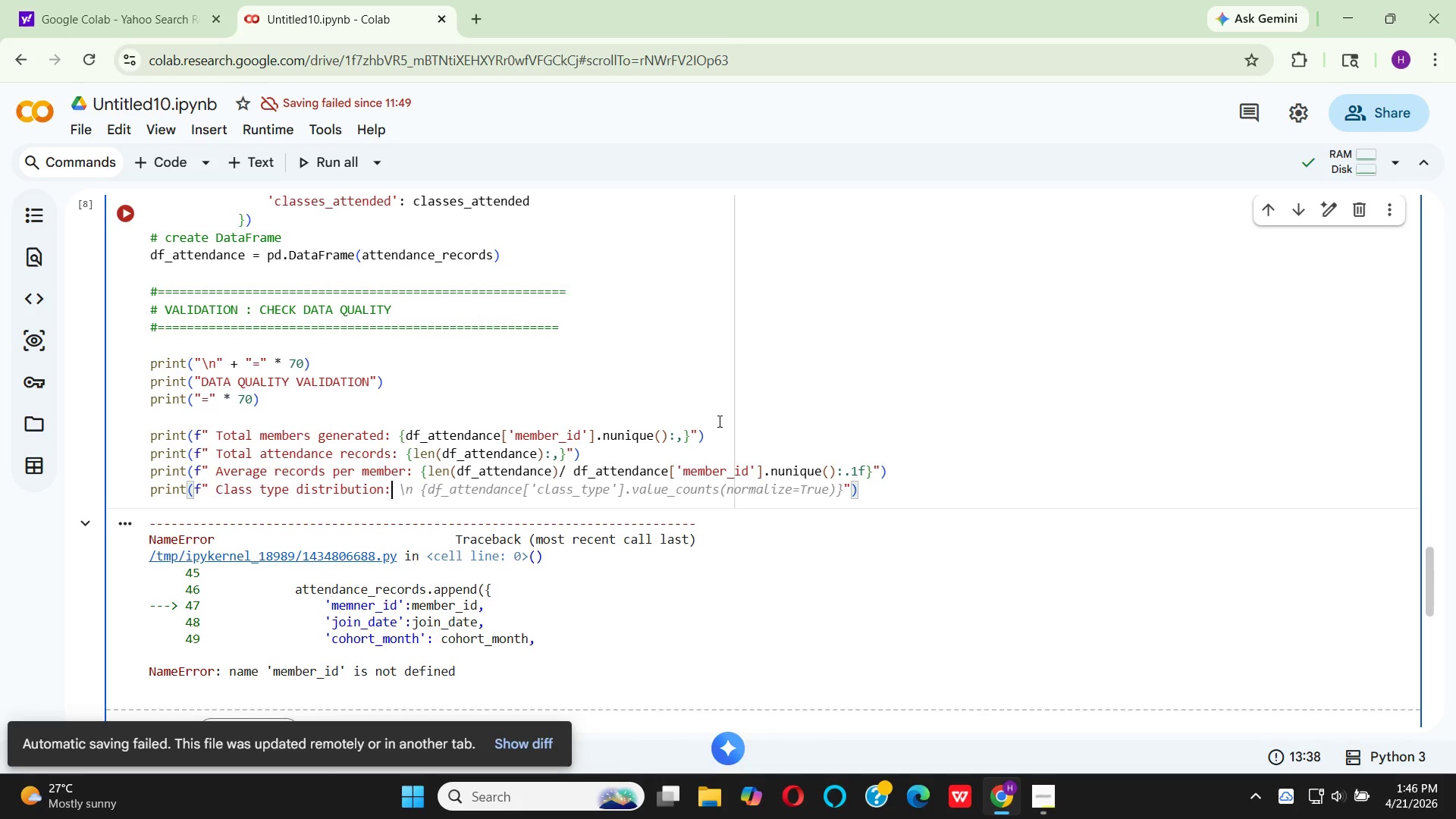 
key(Shift+Semicolon)
 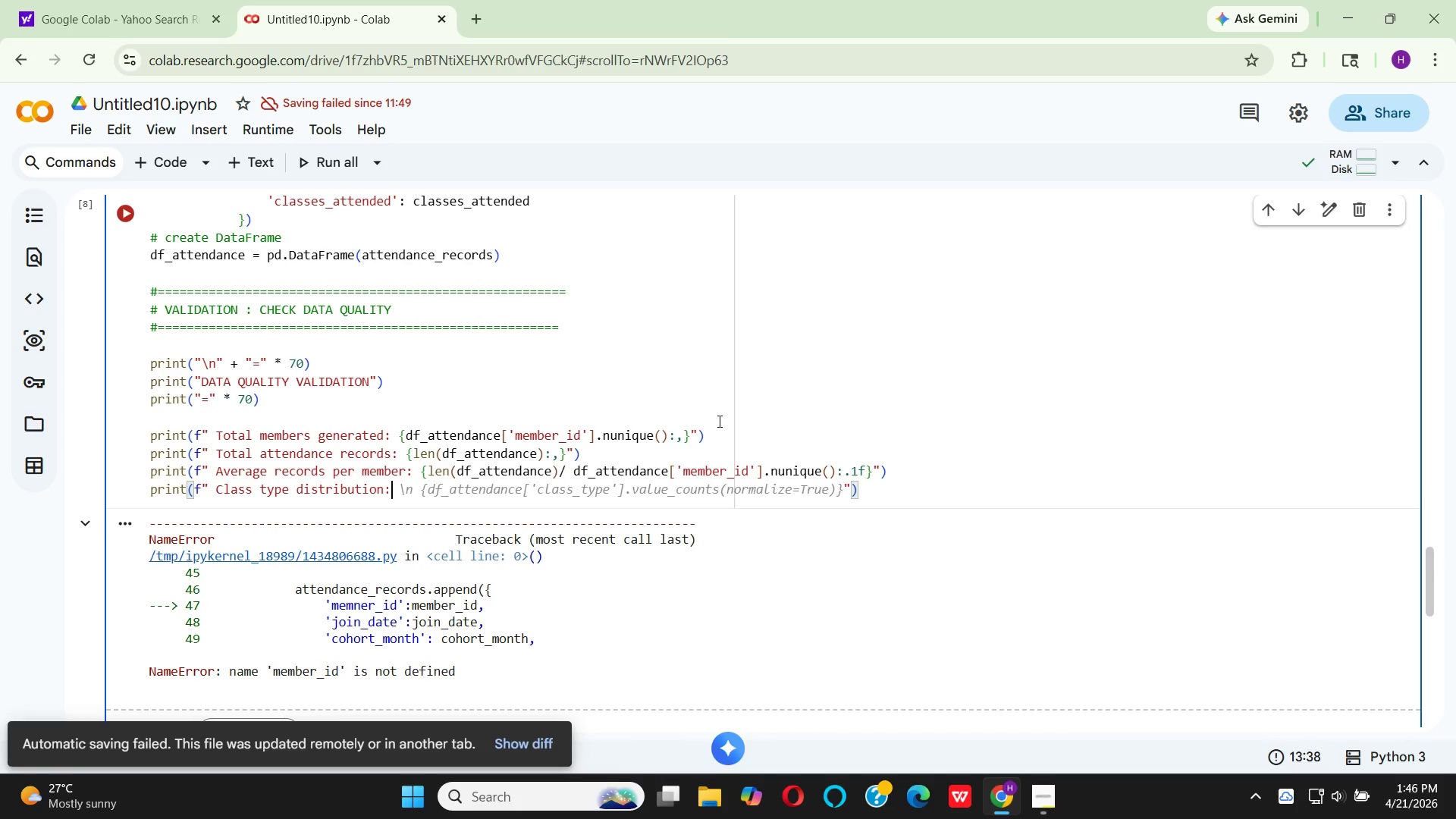 
key(Shift+Quote)
 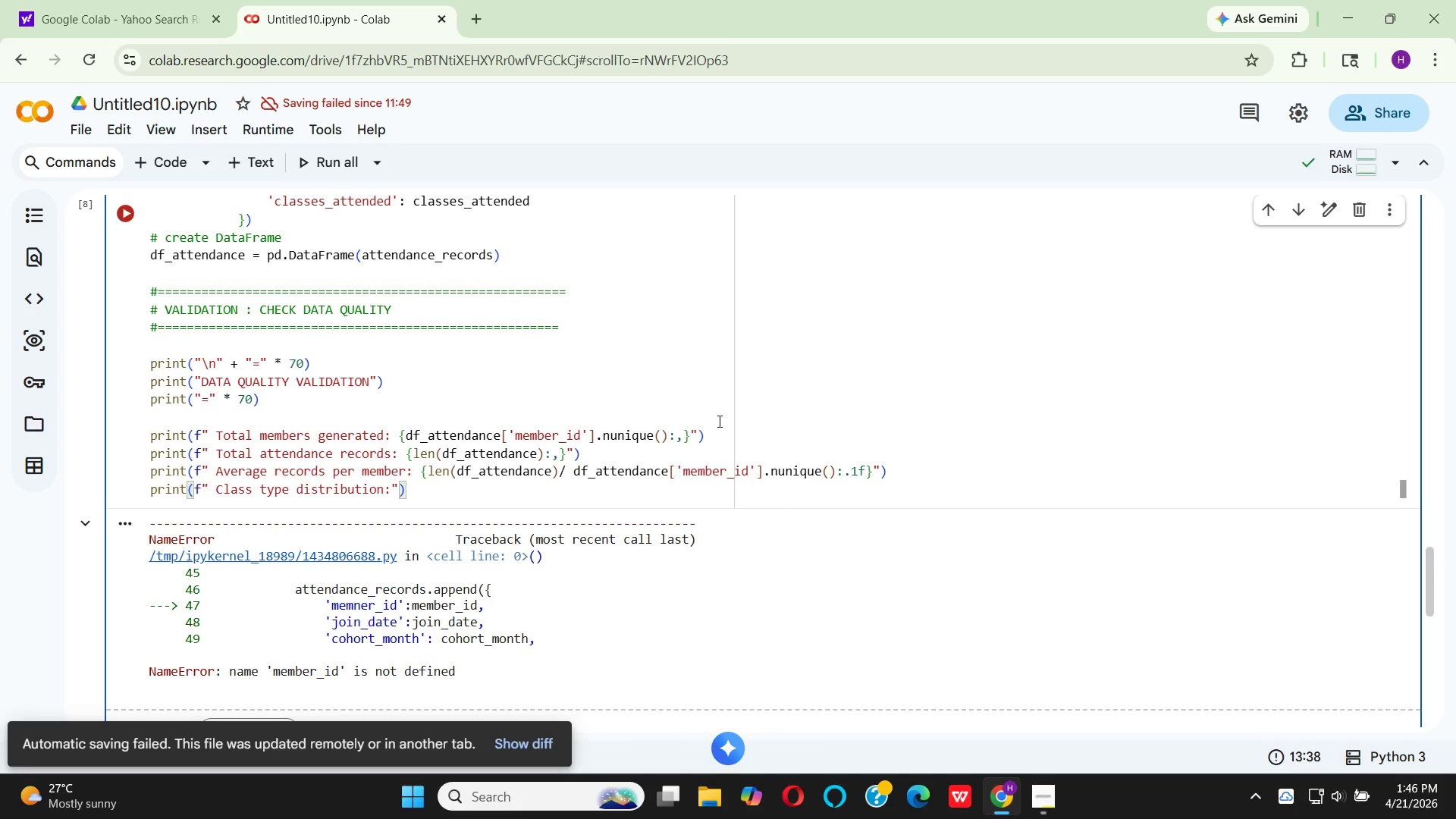 
hold_key(key=ArrowRight, duration=0.31)
 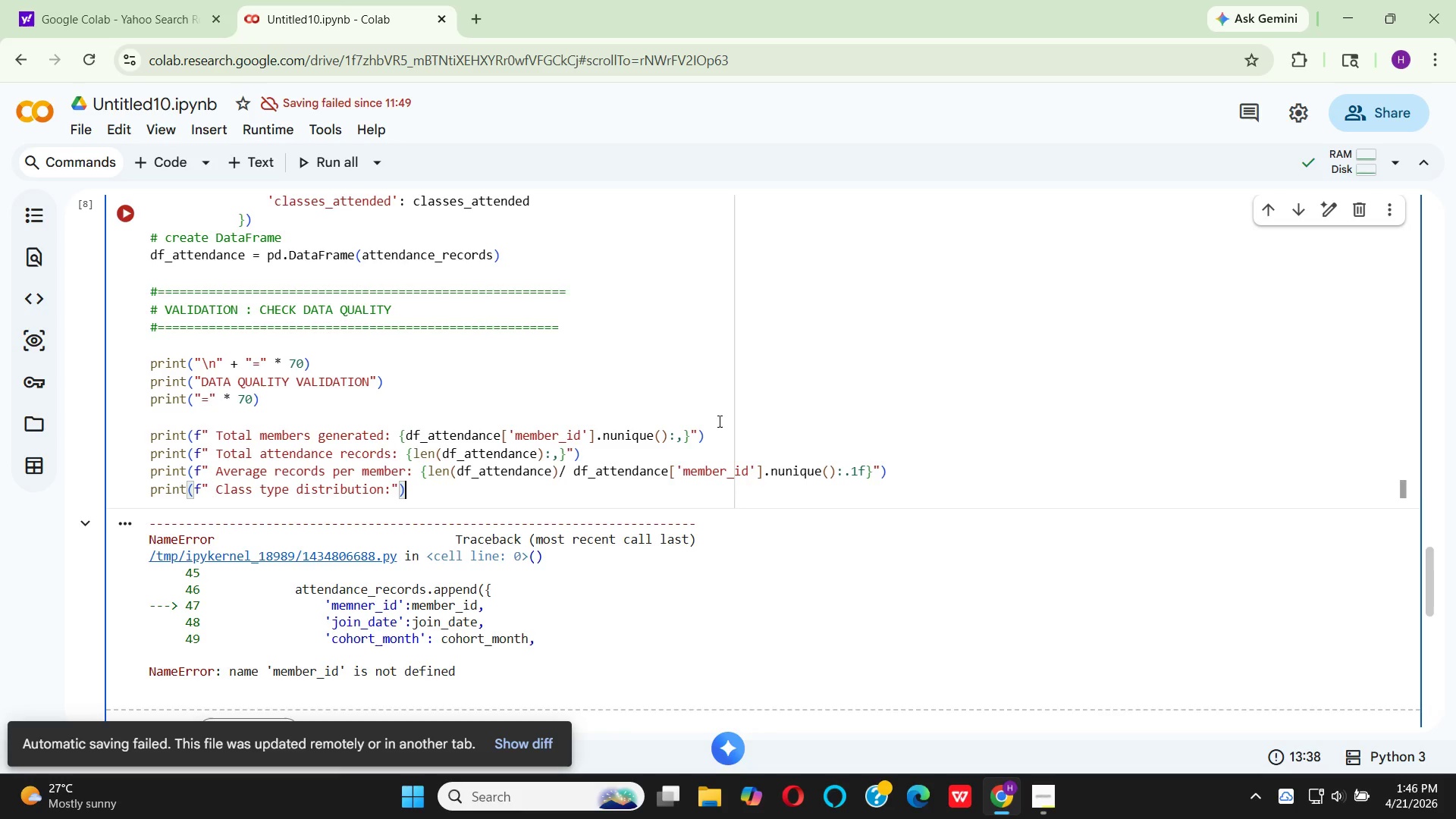 
key(Enter)
 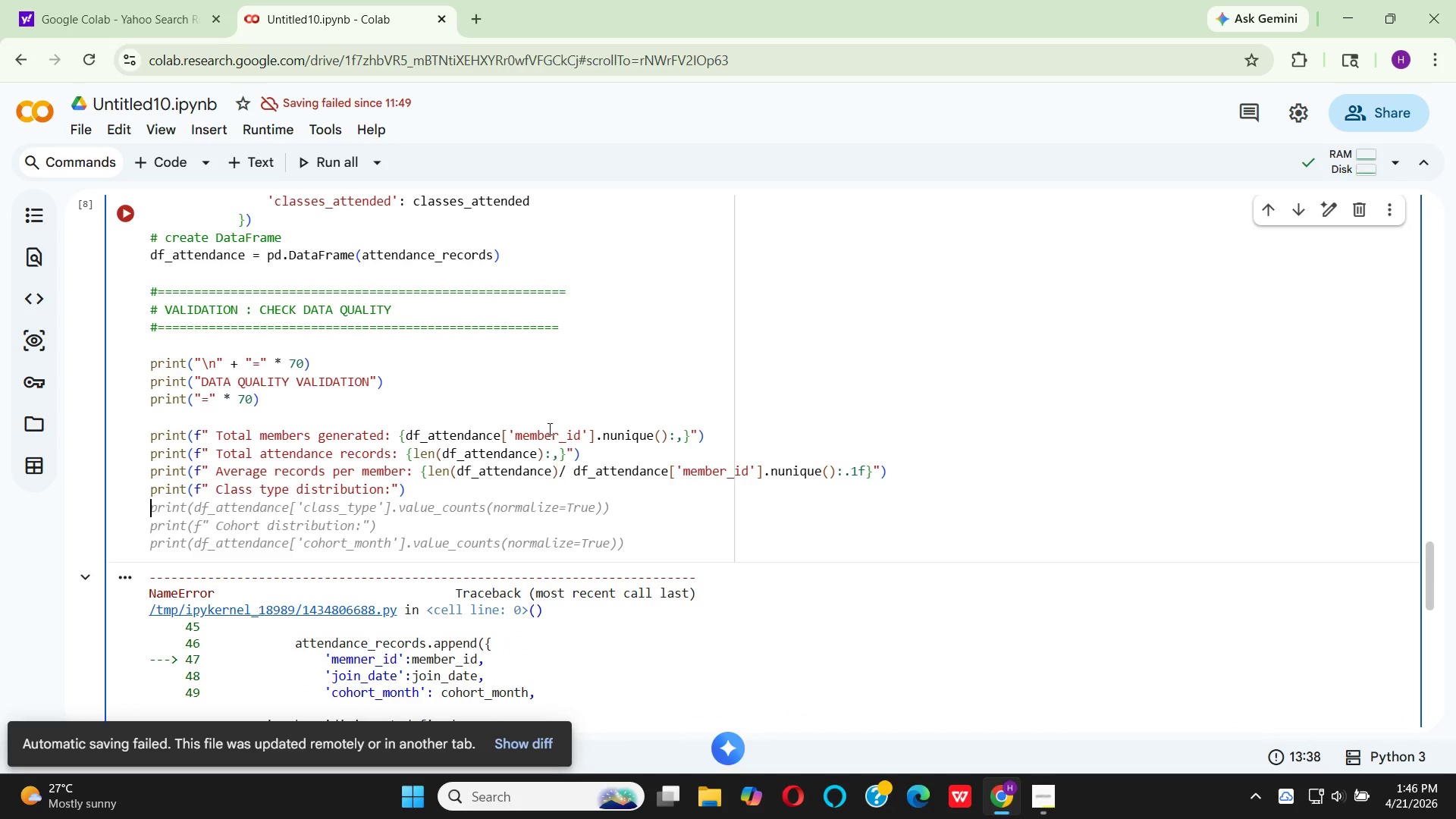 
wait(11.3)
 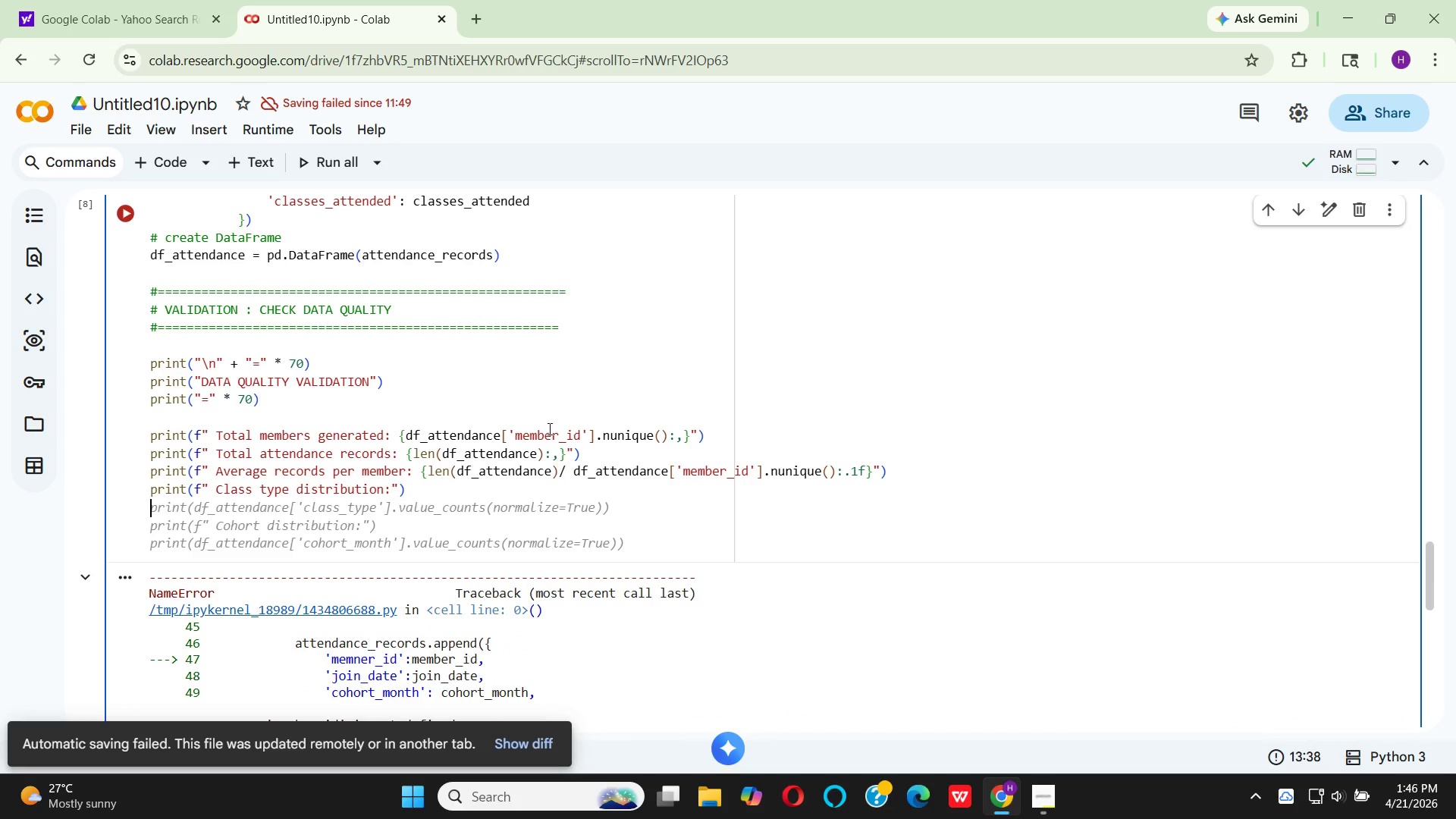 
key(P)
 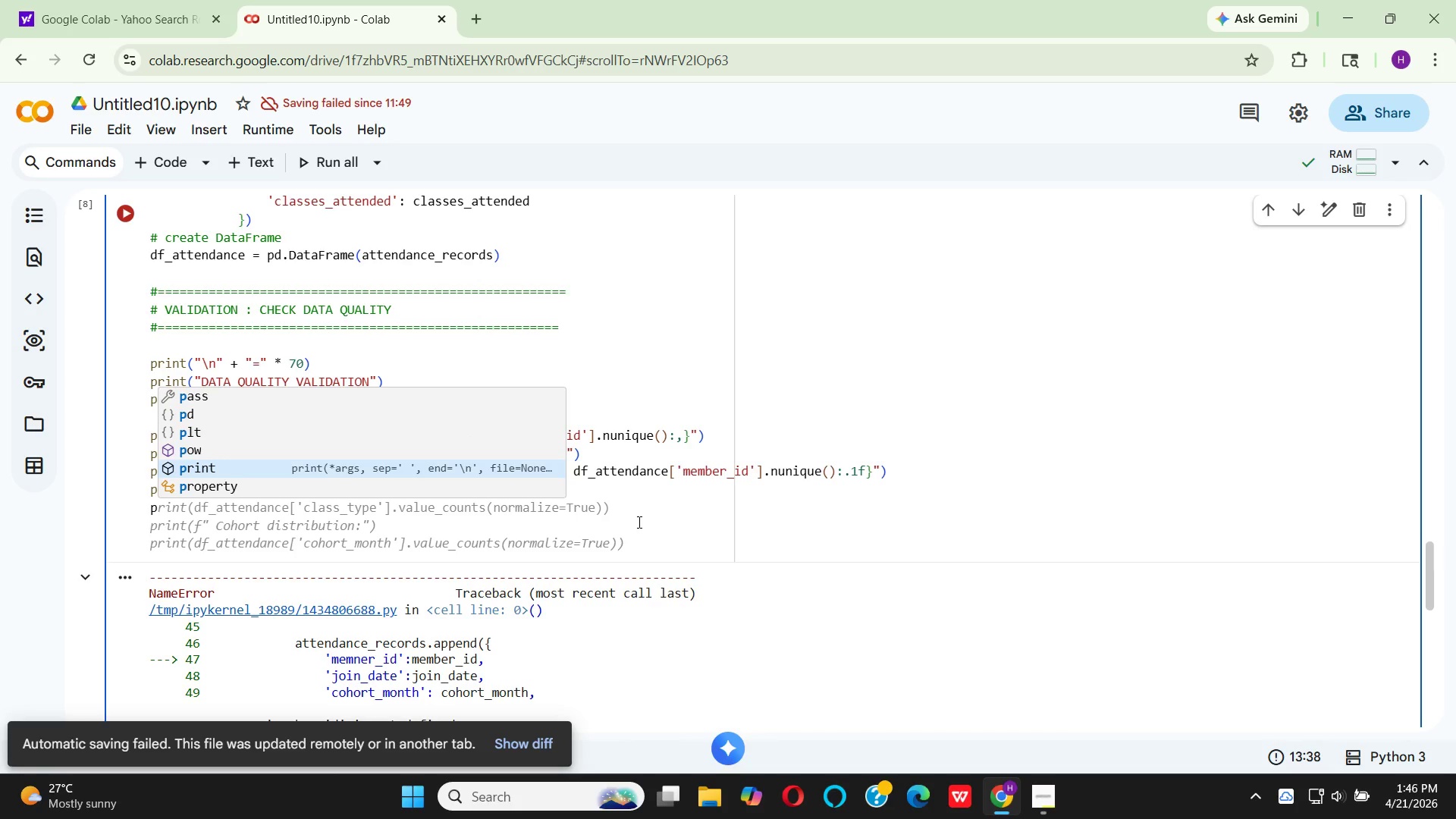 
key(Enter)
 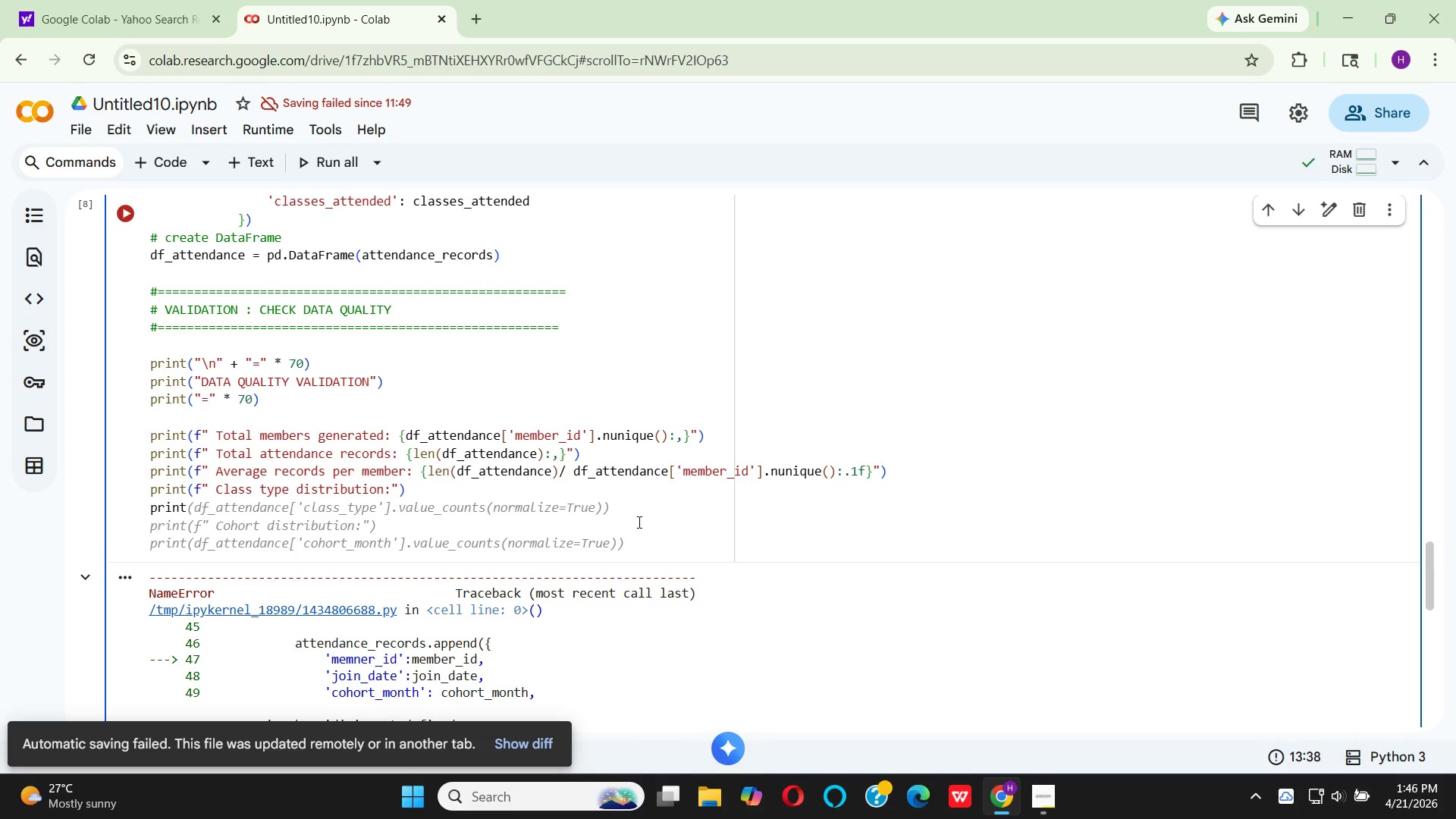 
wait(5.53)
 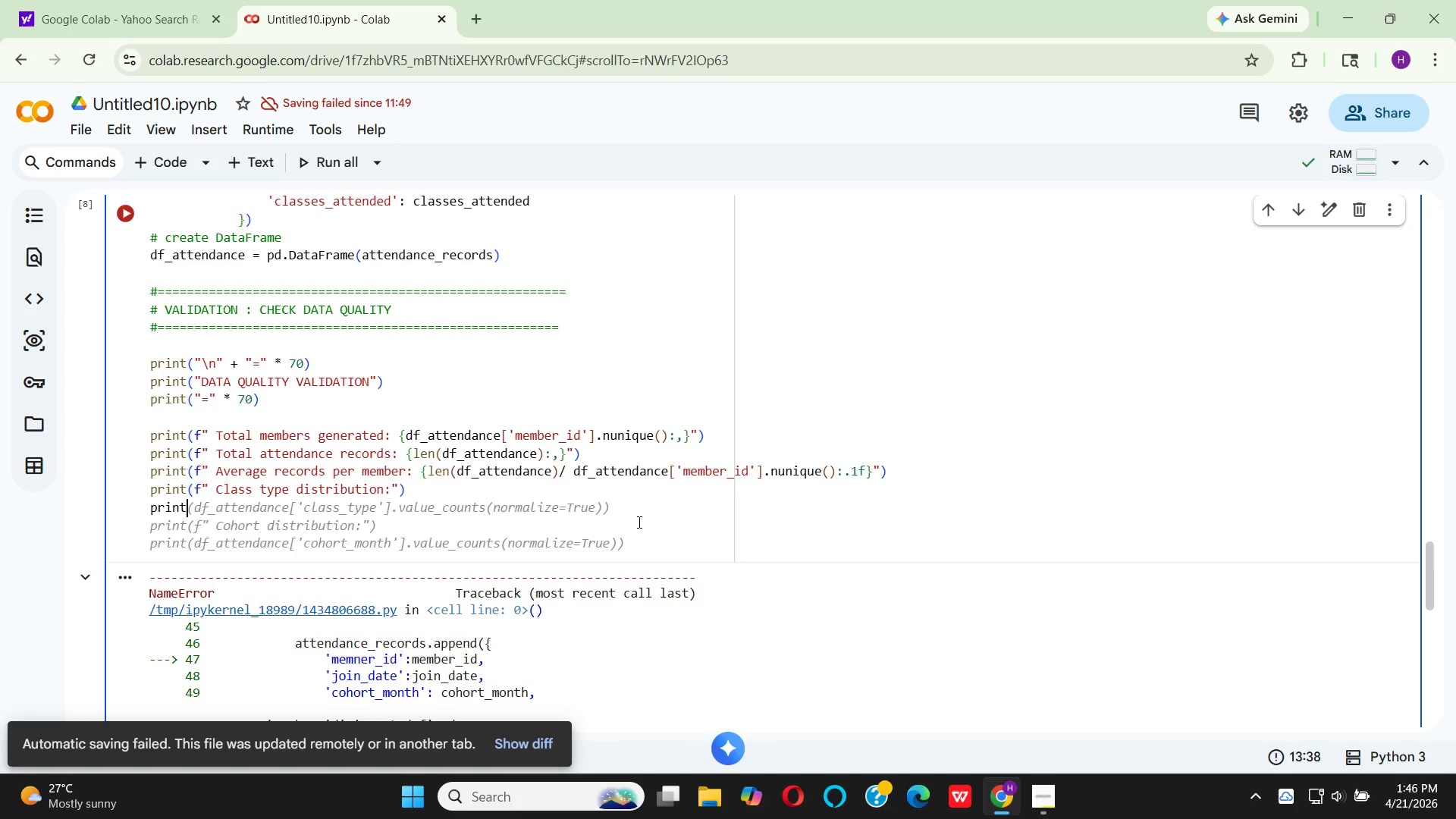 
type((f"  )
 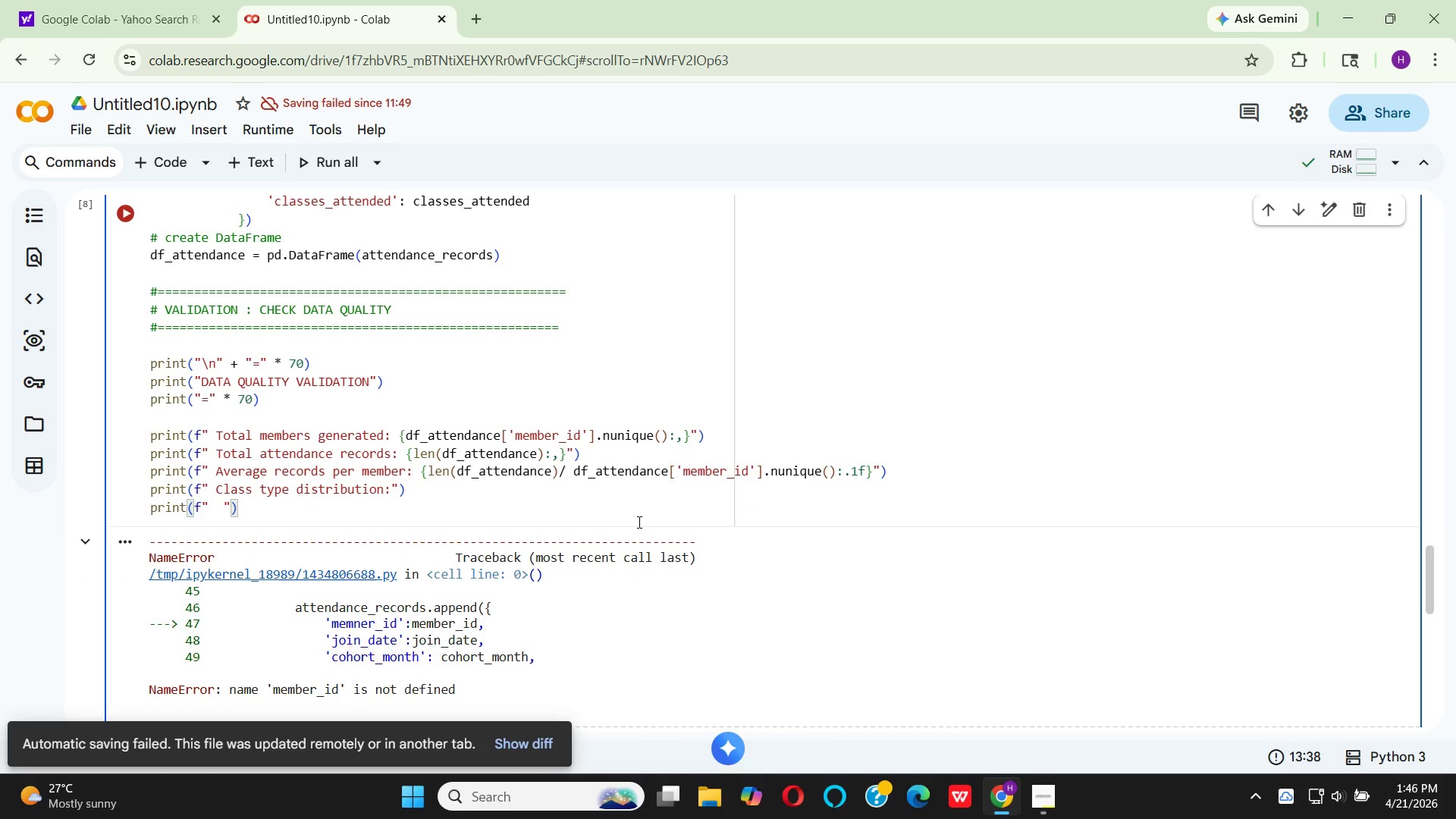 
wait(7.33)
 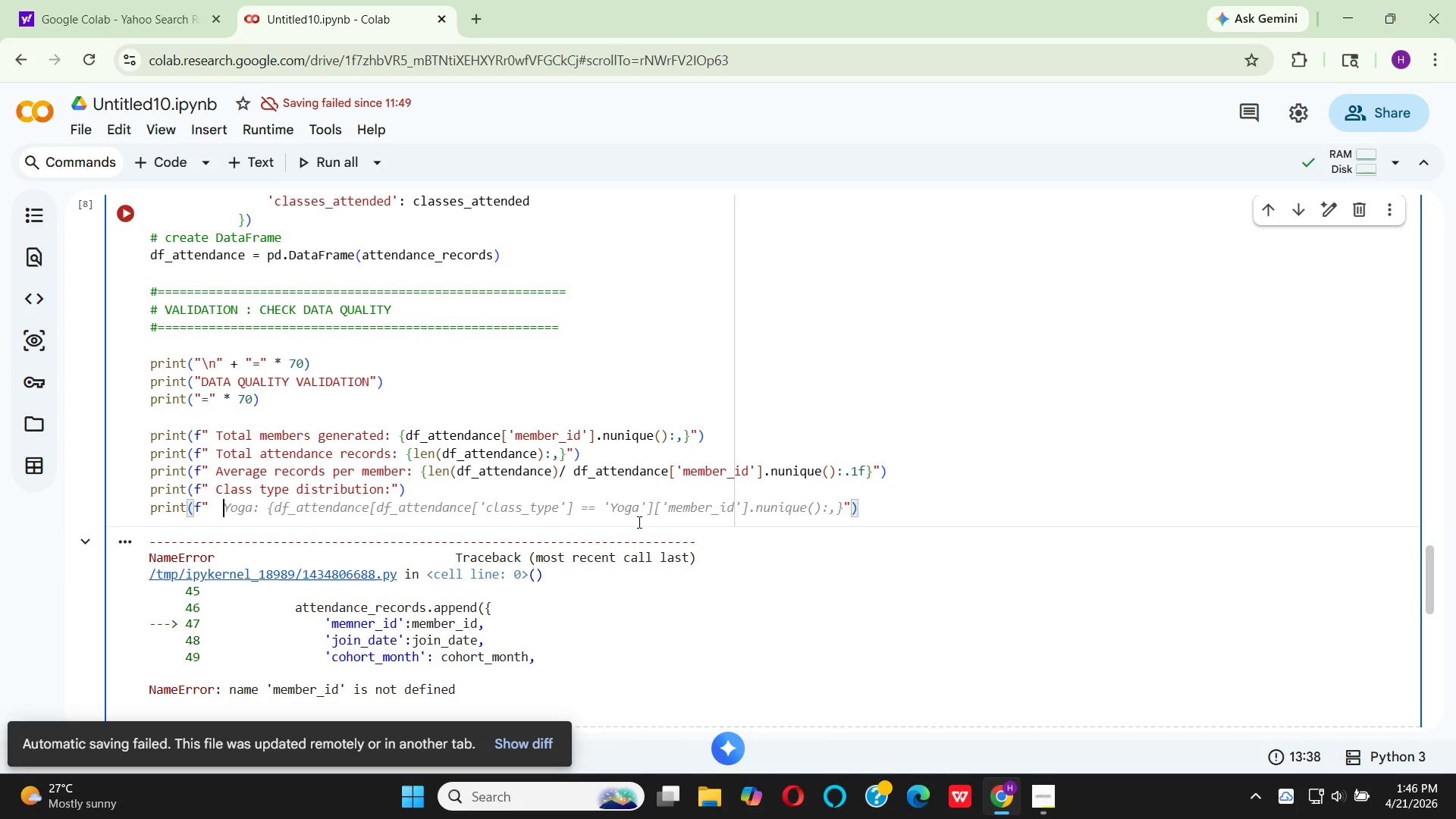 
left_click([306, 488])
 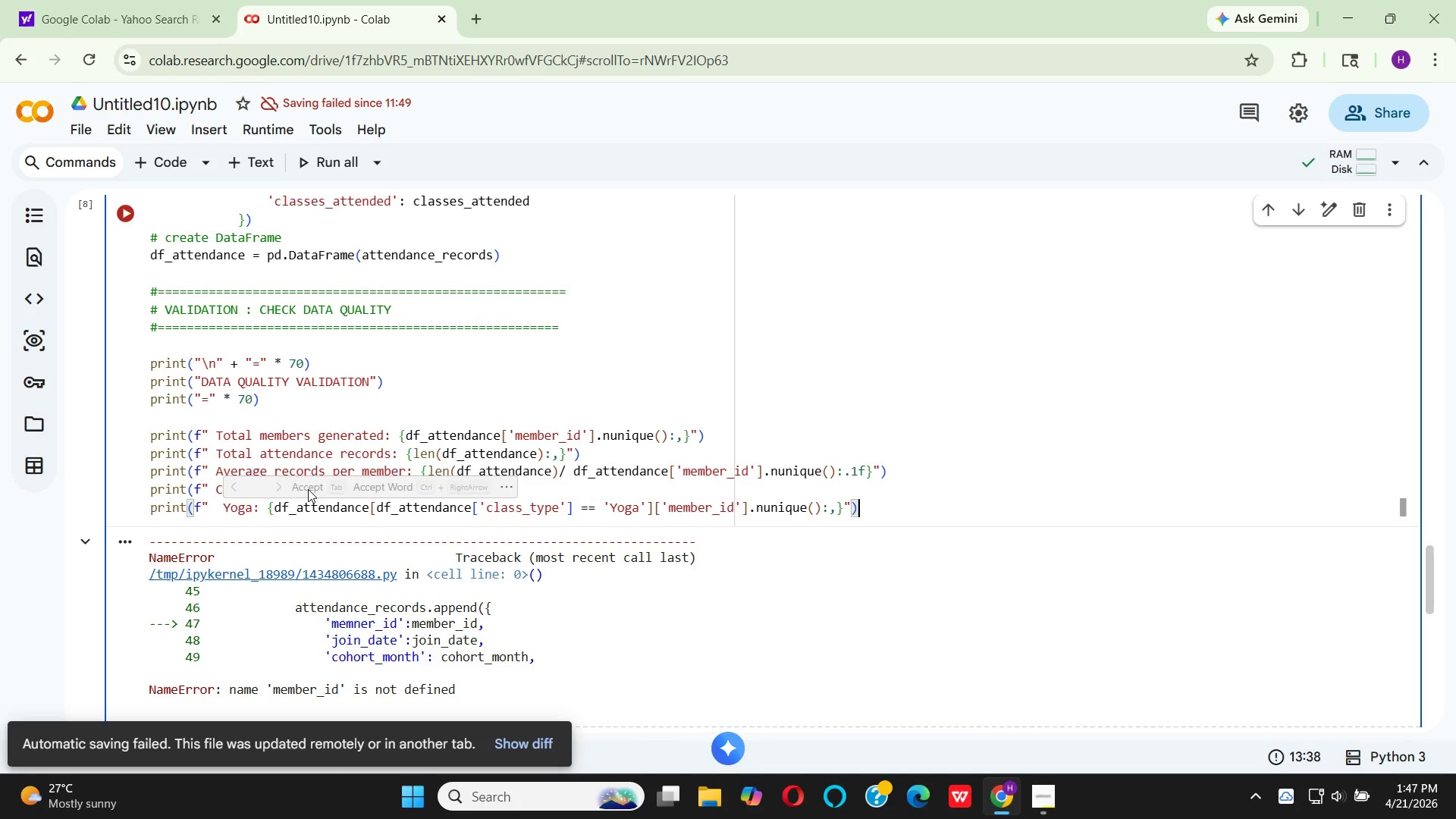 
mouse_move([345, 523])
 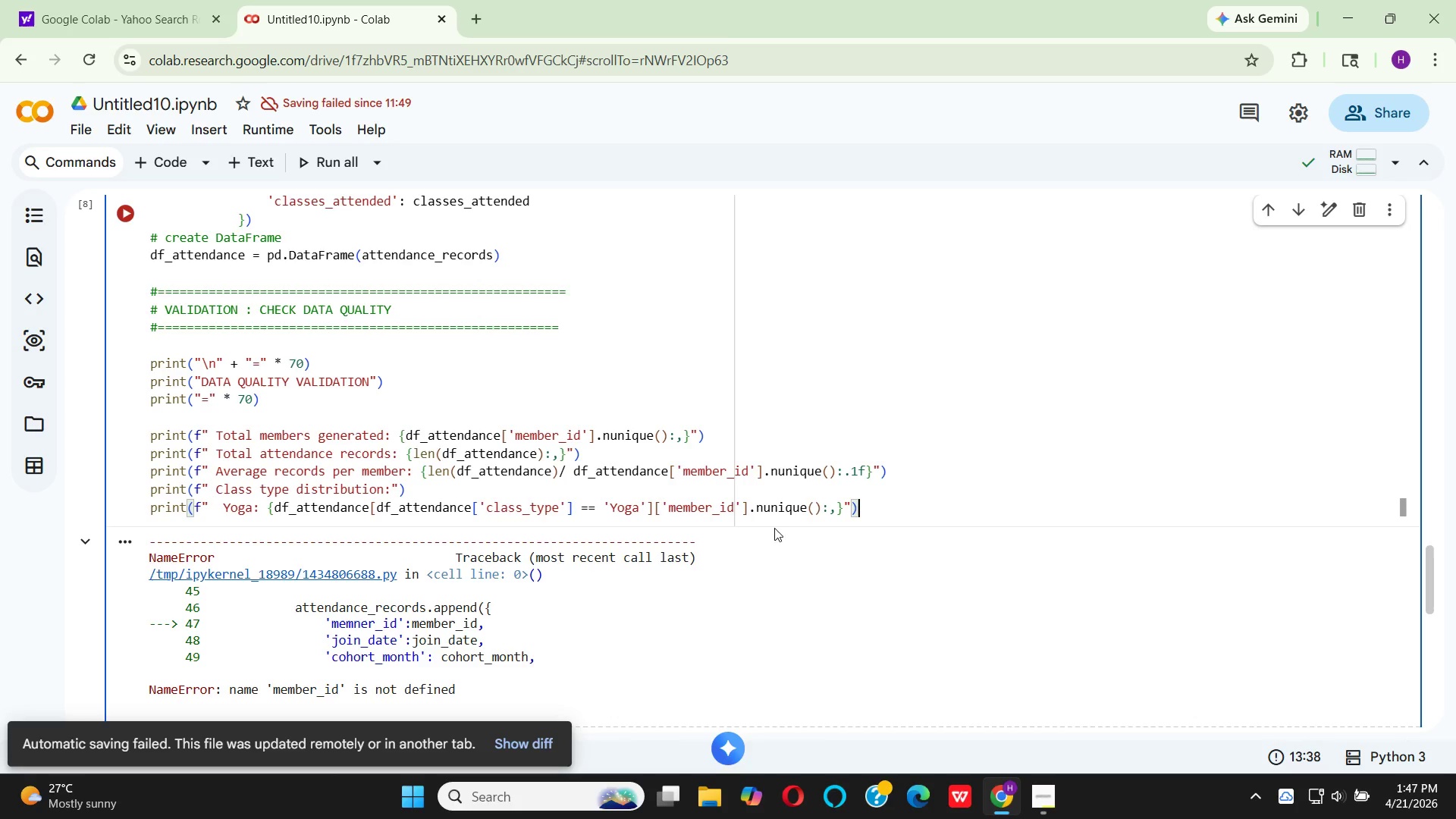 
wait(23.48)
 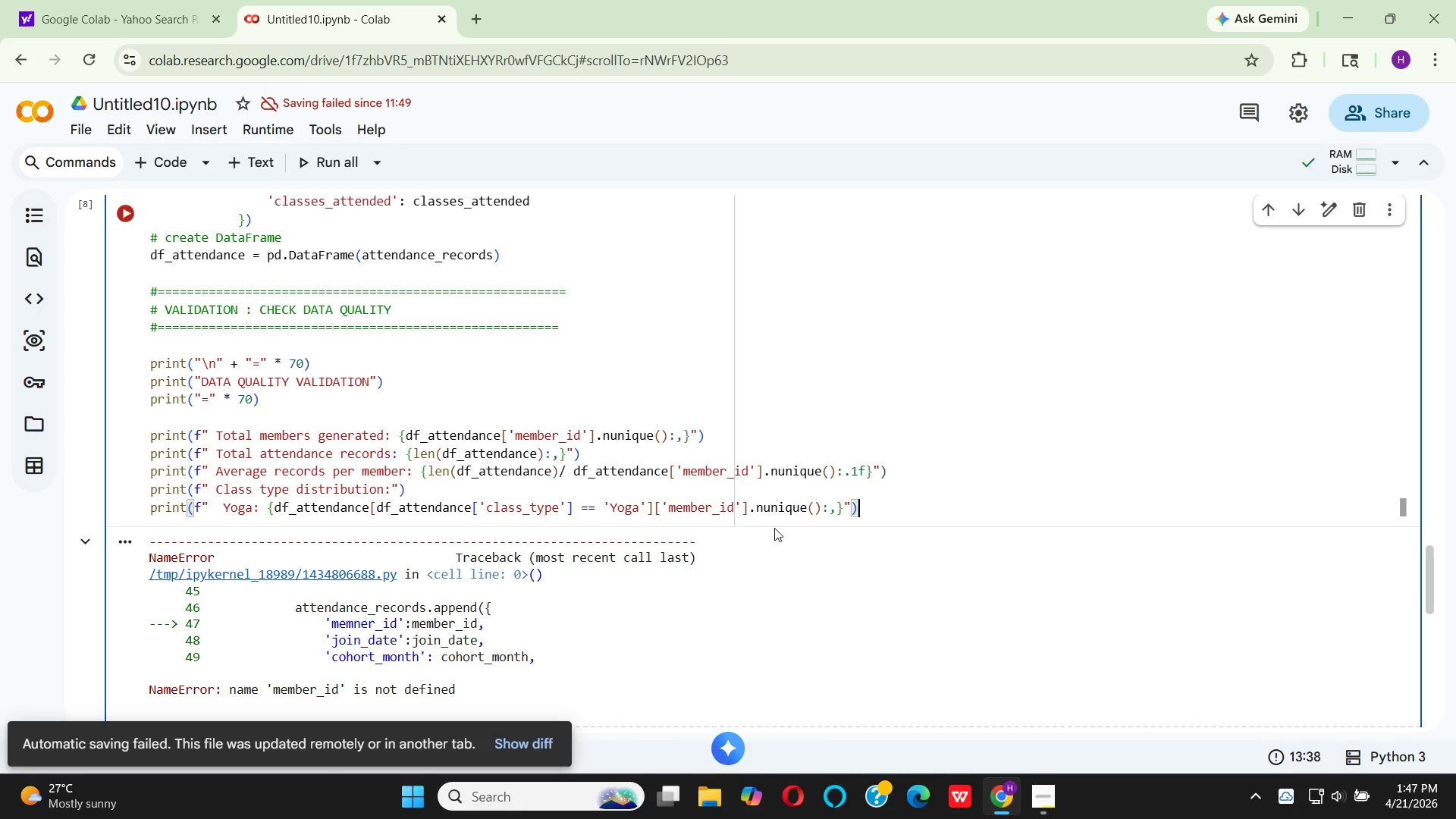 
left_click([846, 511])
 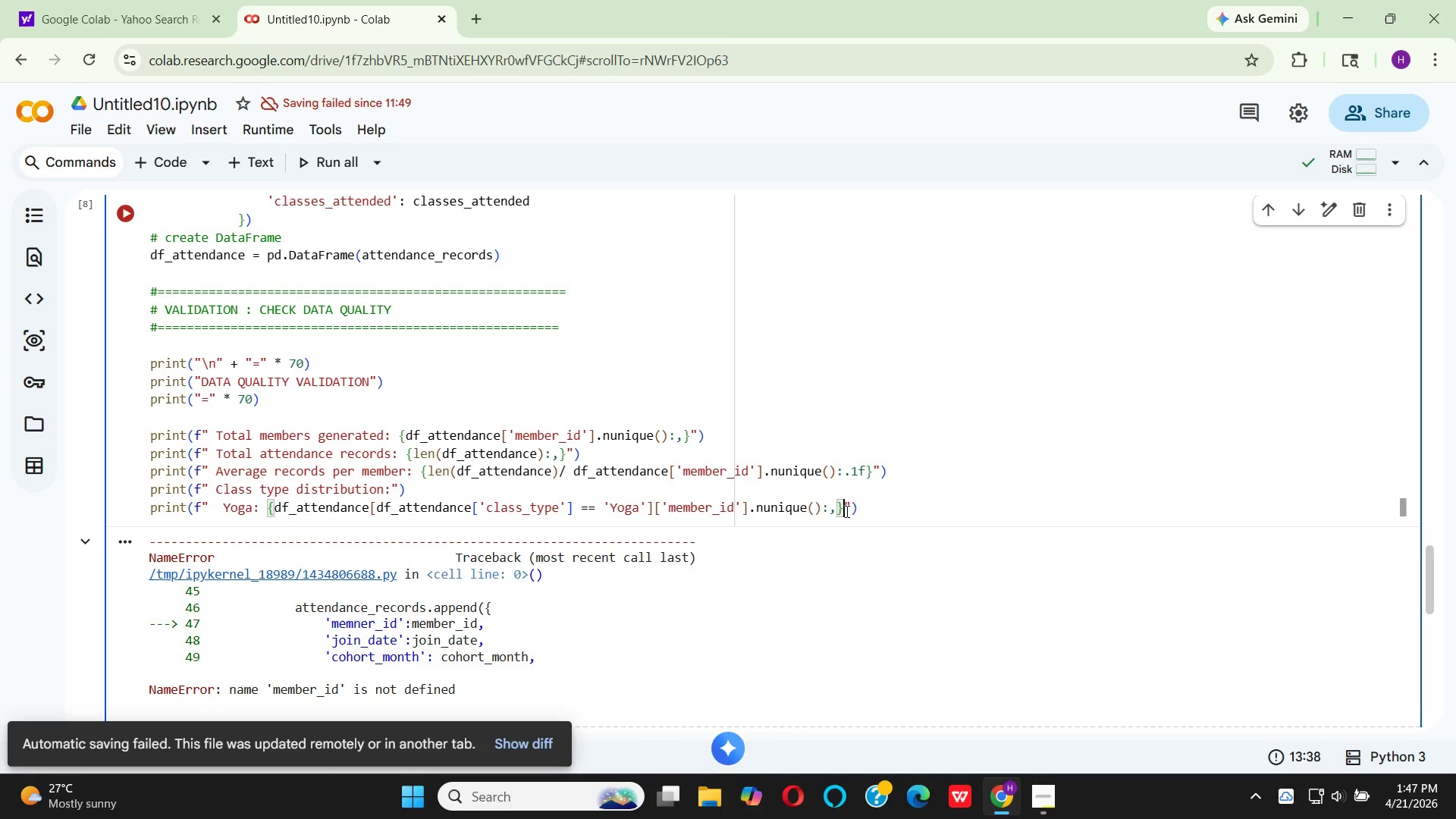 
type( members)
 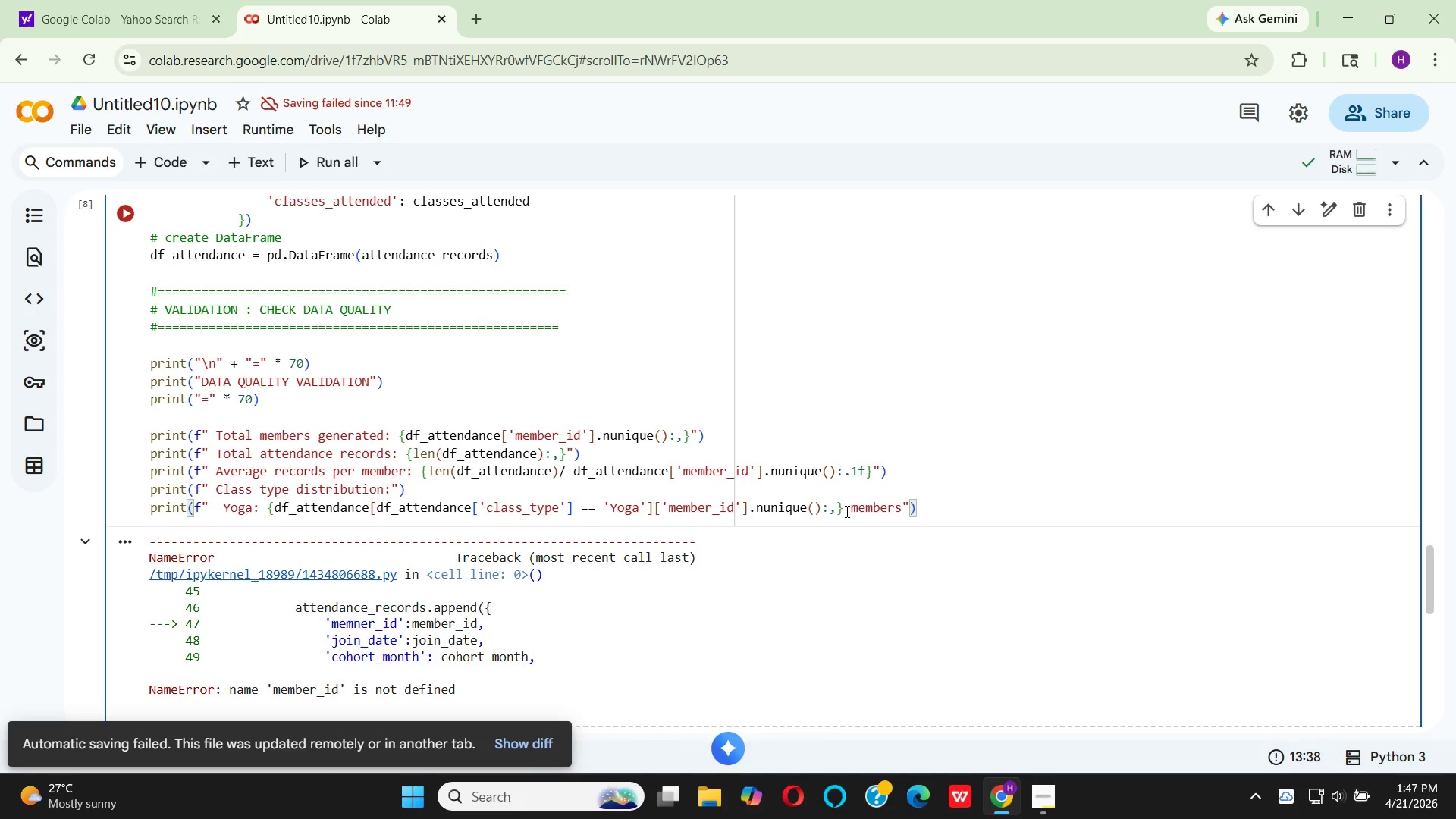 
wait(22.88)
 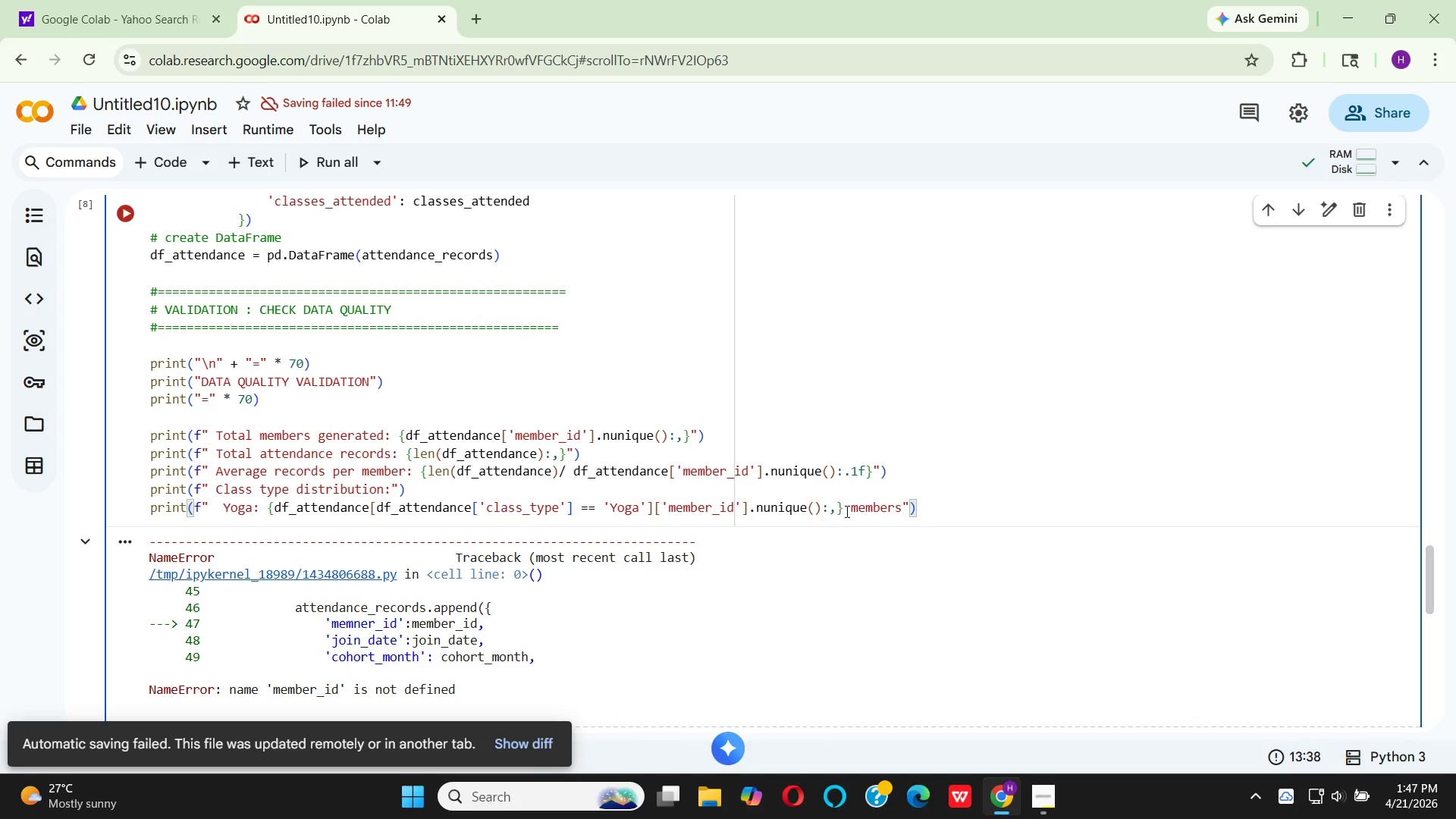 
left_click([929, 510])
 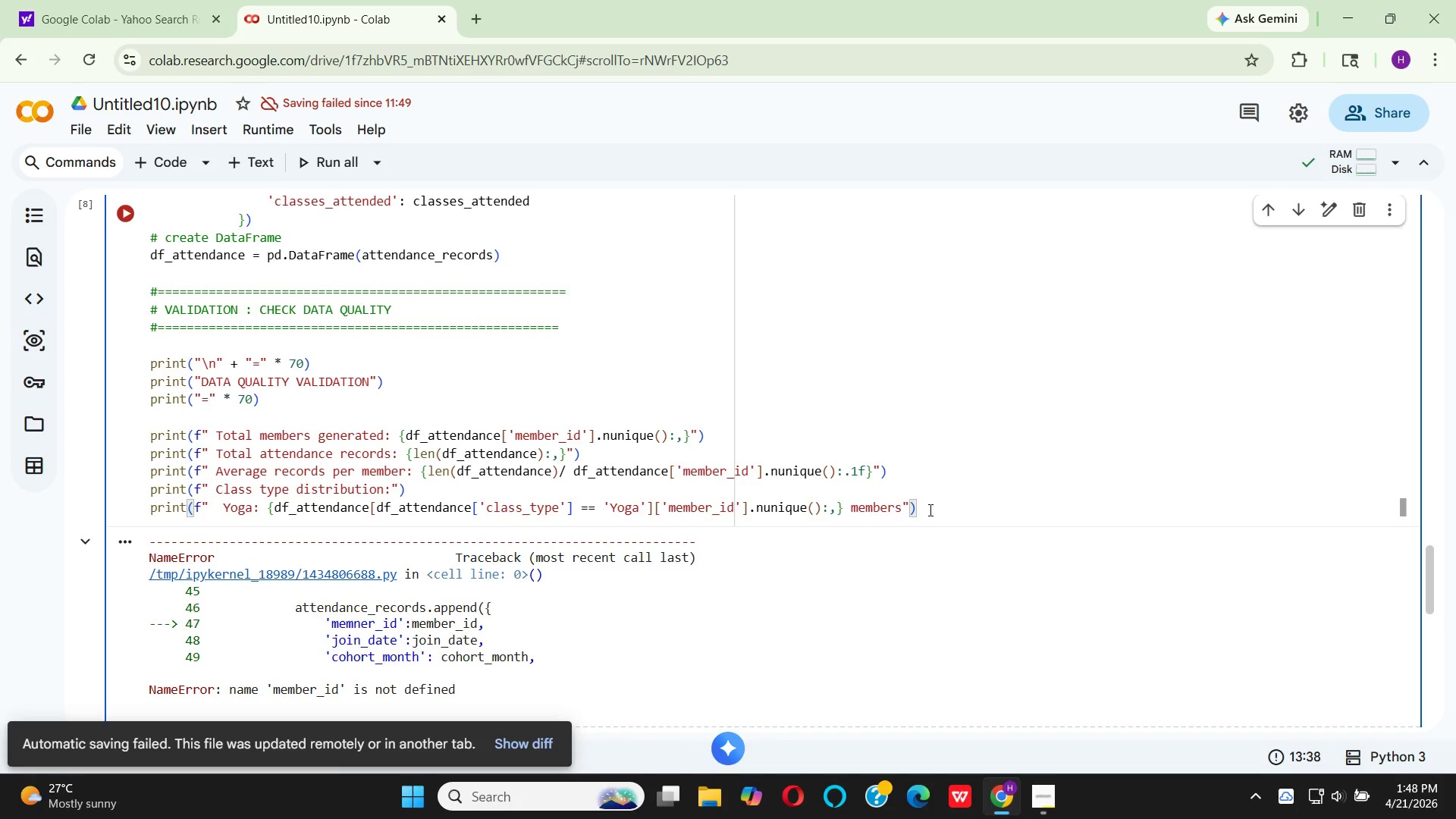 
key(Enter)
 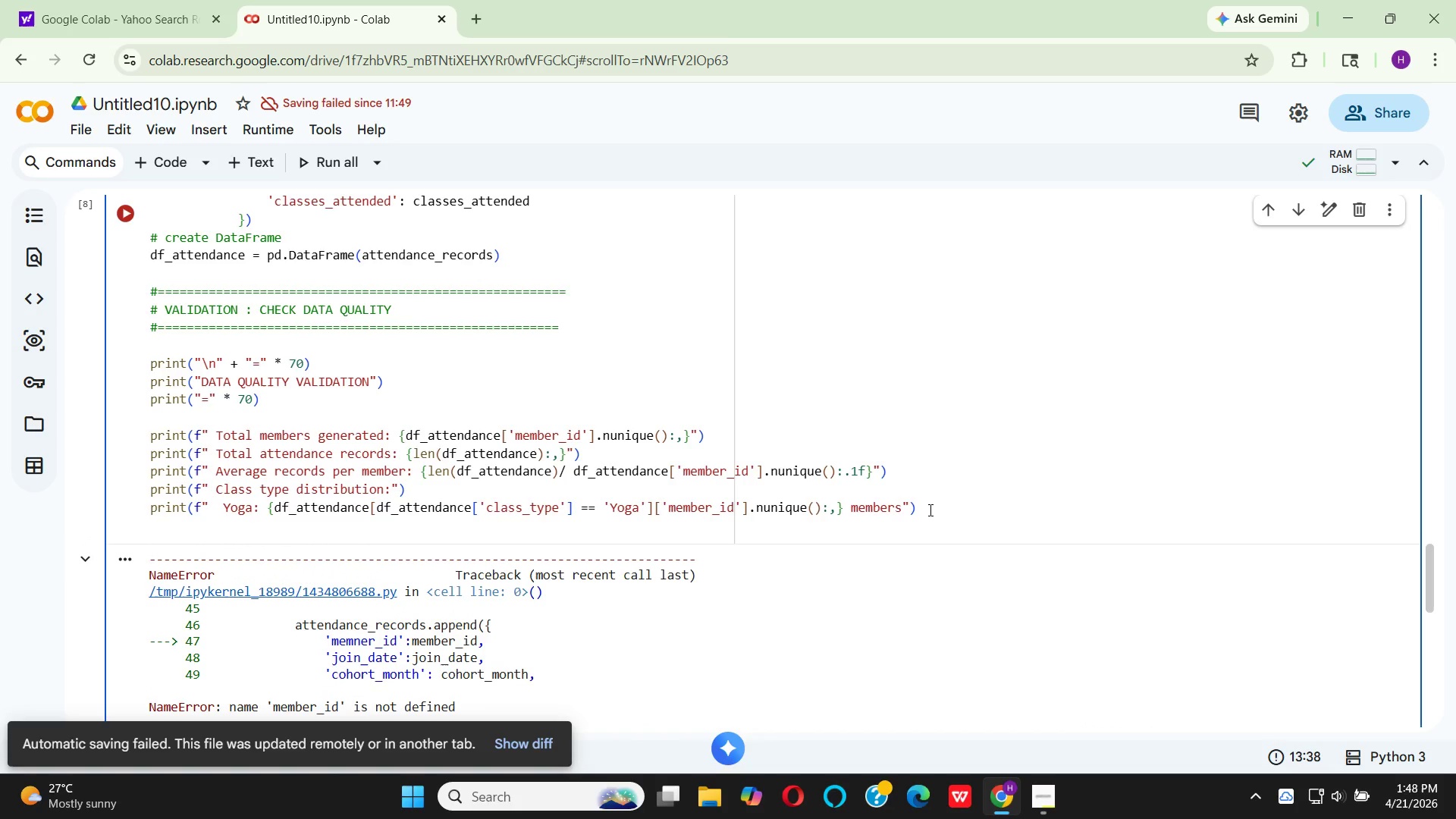 
type(pr)
 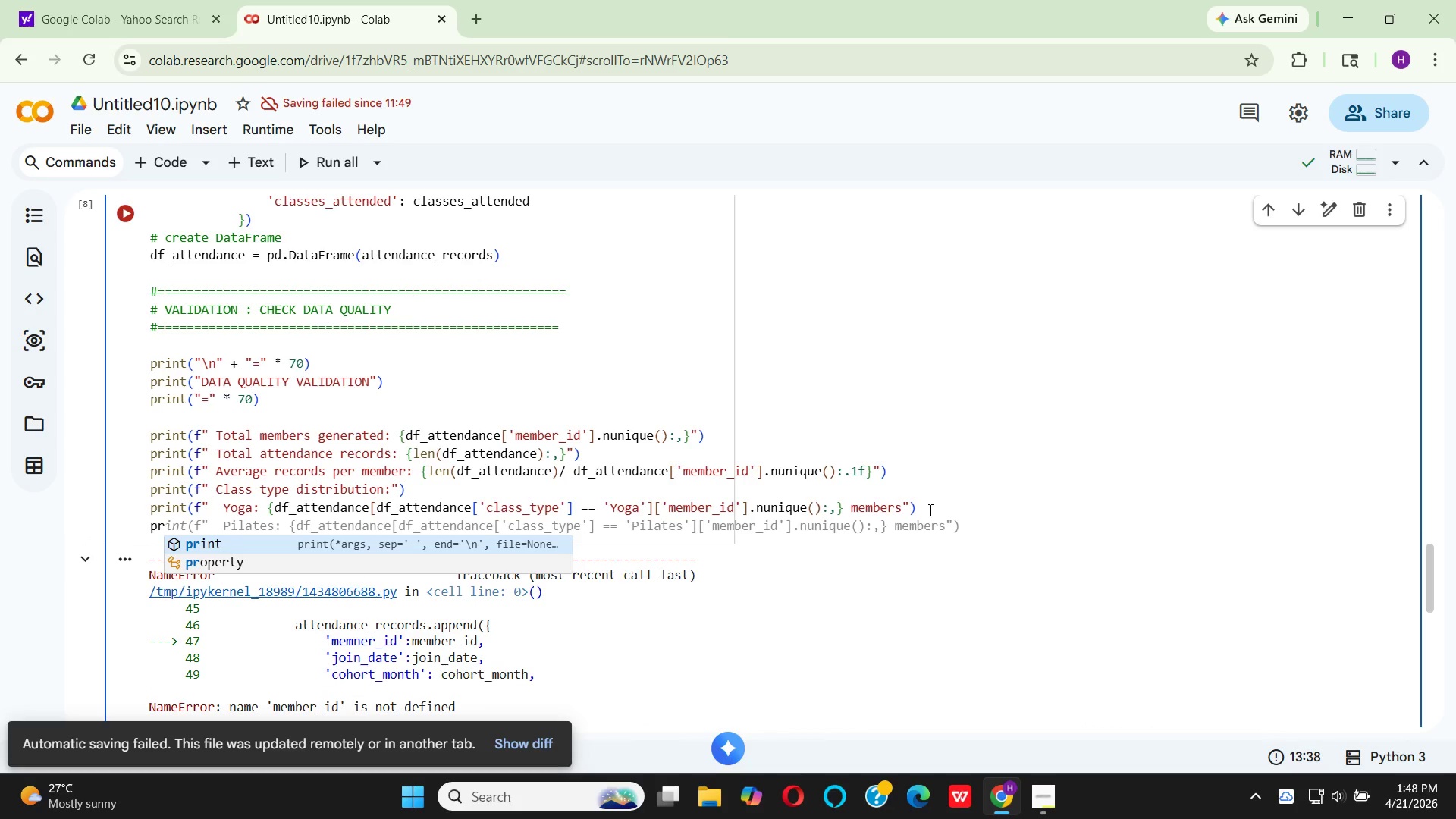 
key(Enter)
 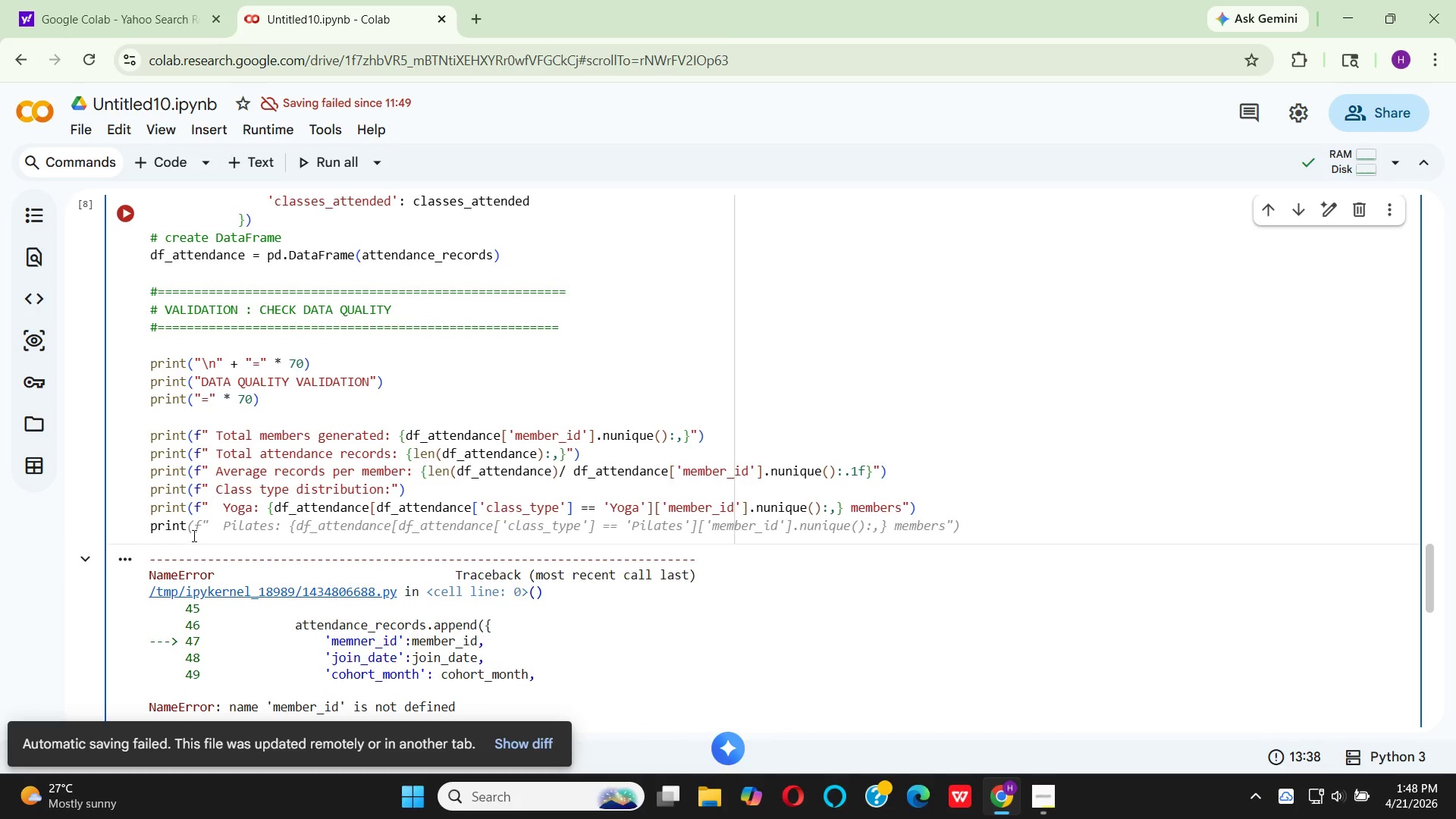 
wait(5.23)
 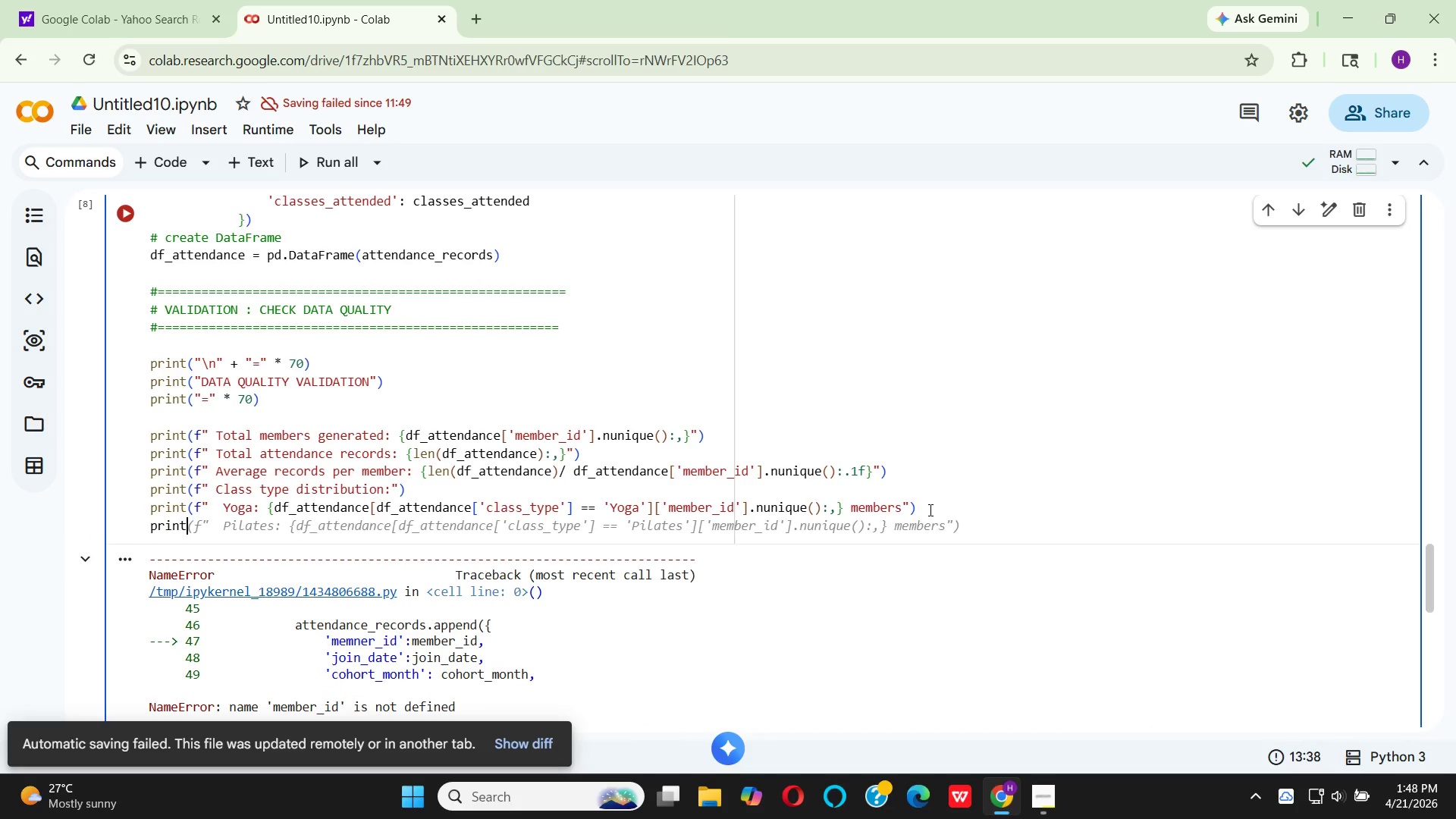 
left_click([271, 495])
 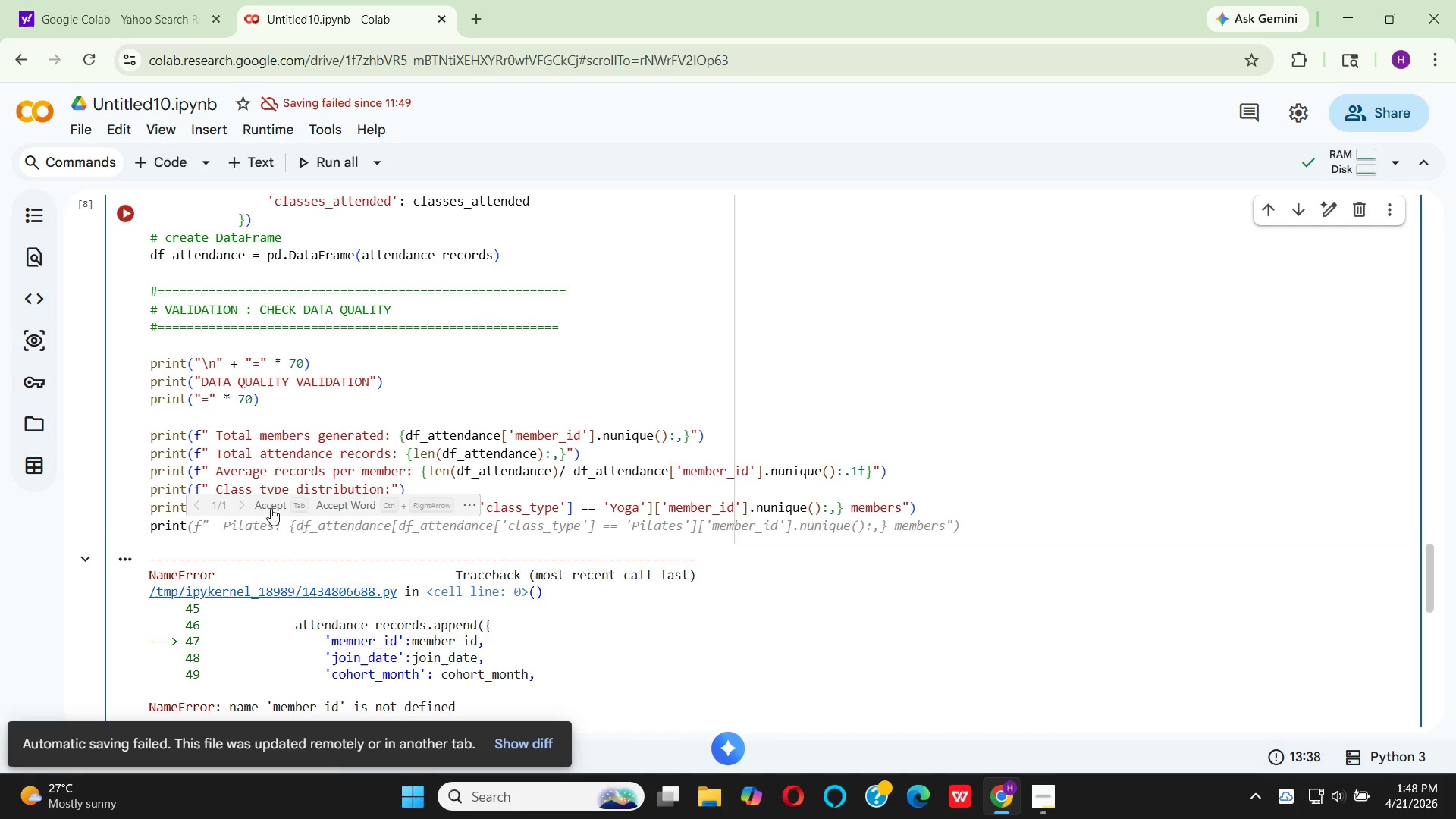 
left_click([271, 508])
 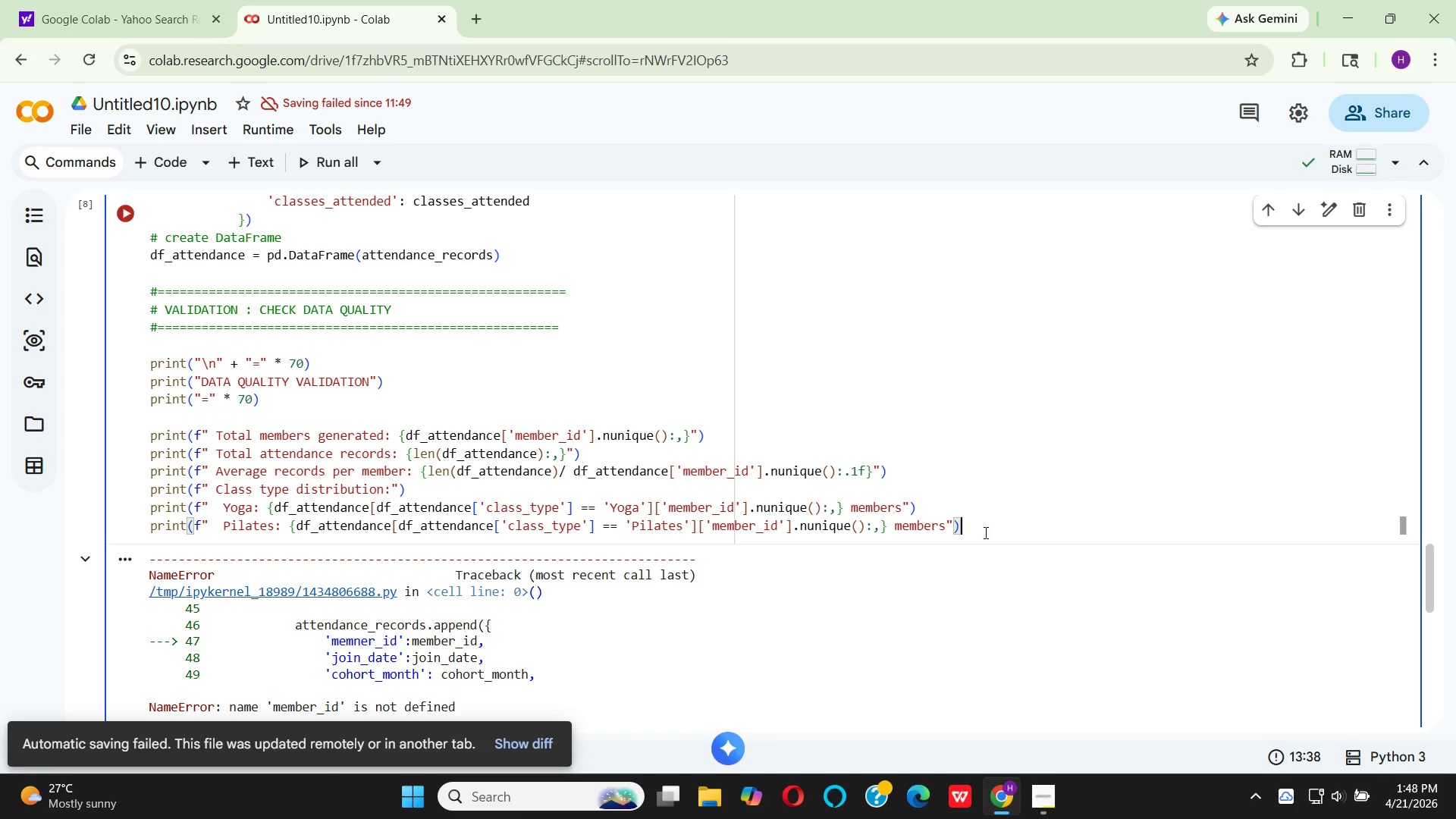 
wait(27.33)
 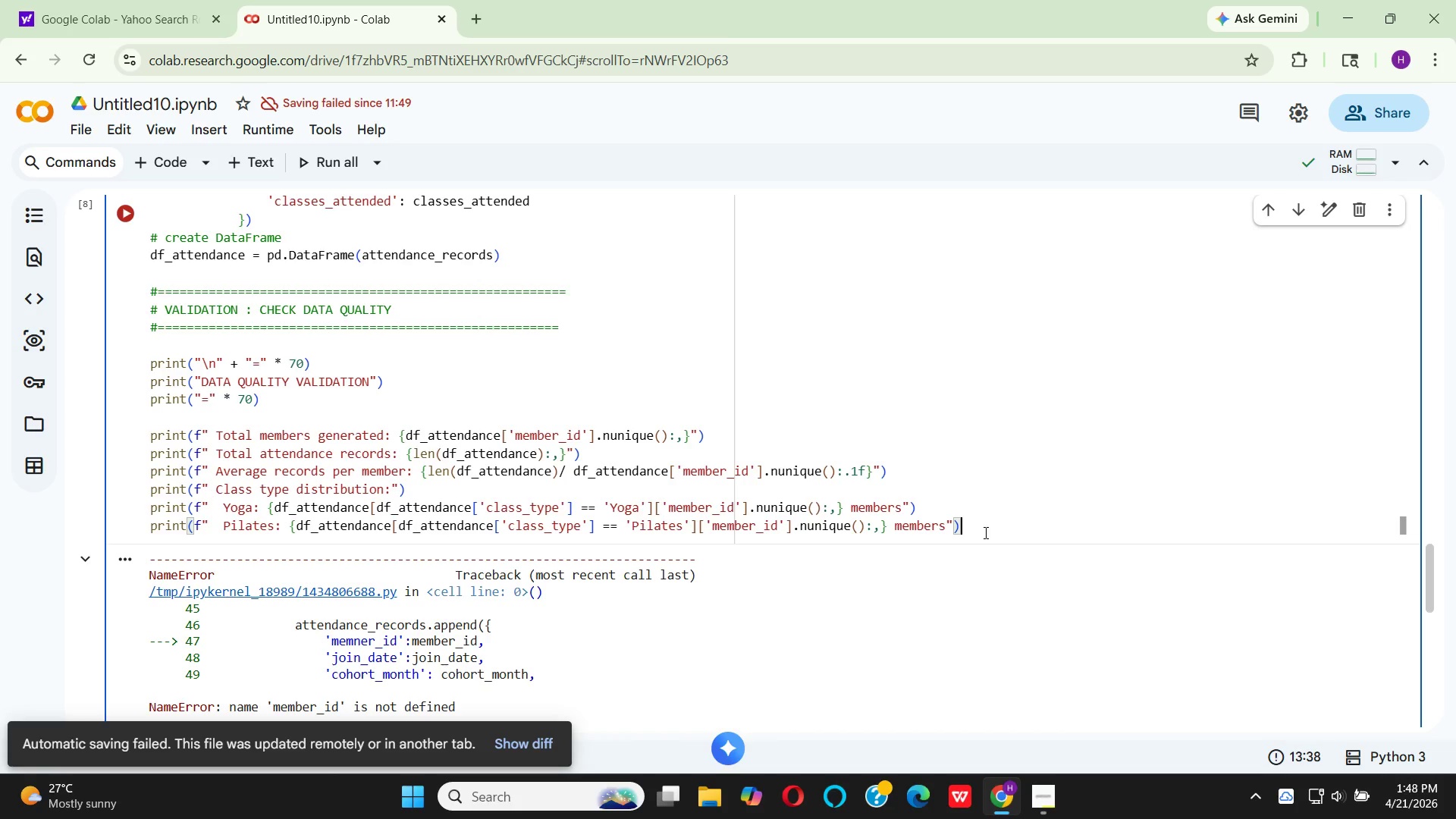 
key(Enter)
 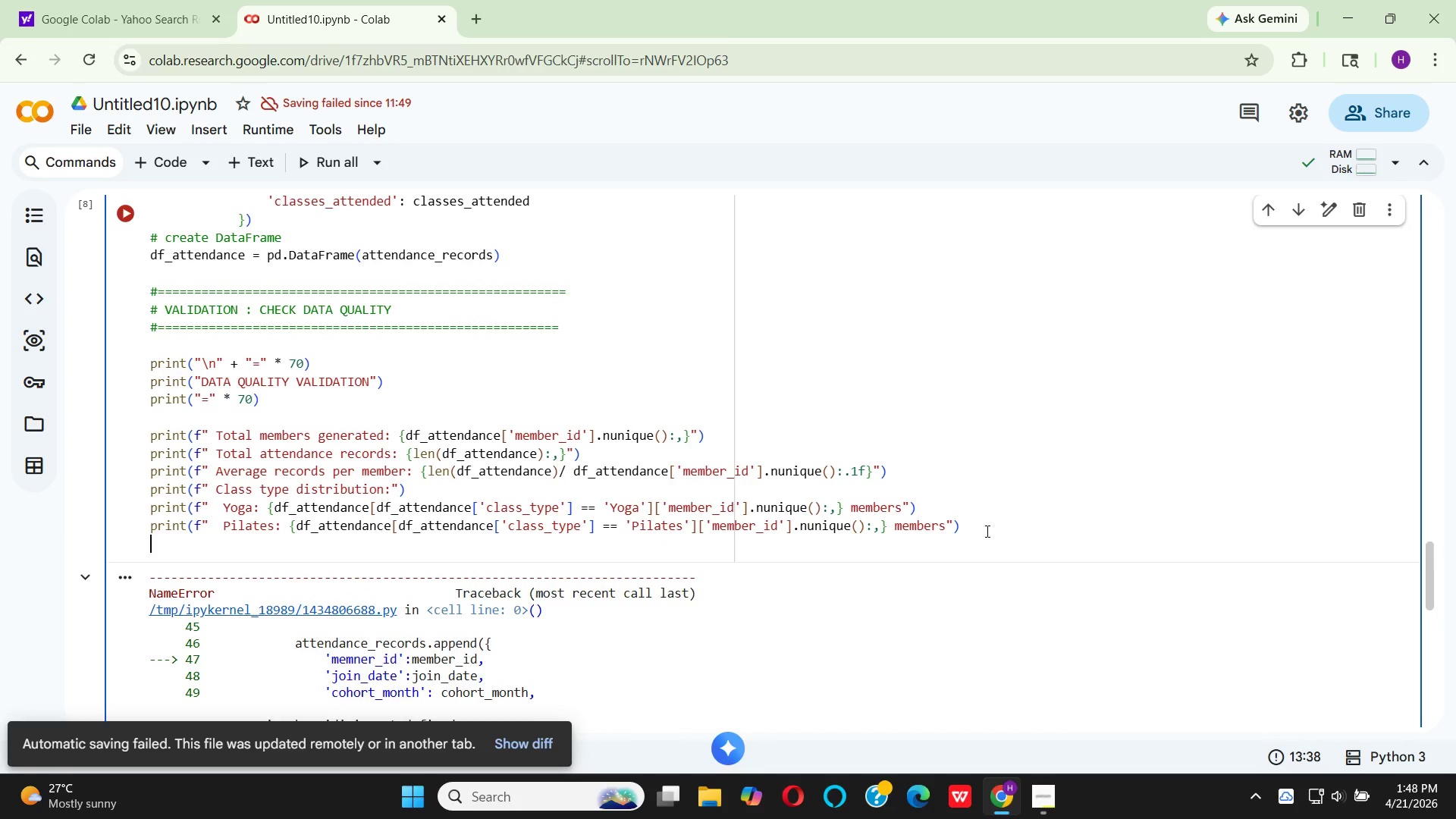 
key(Enter)
 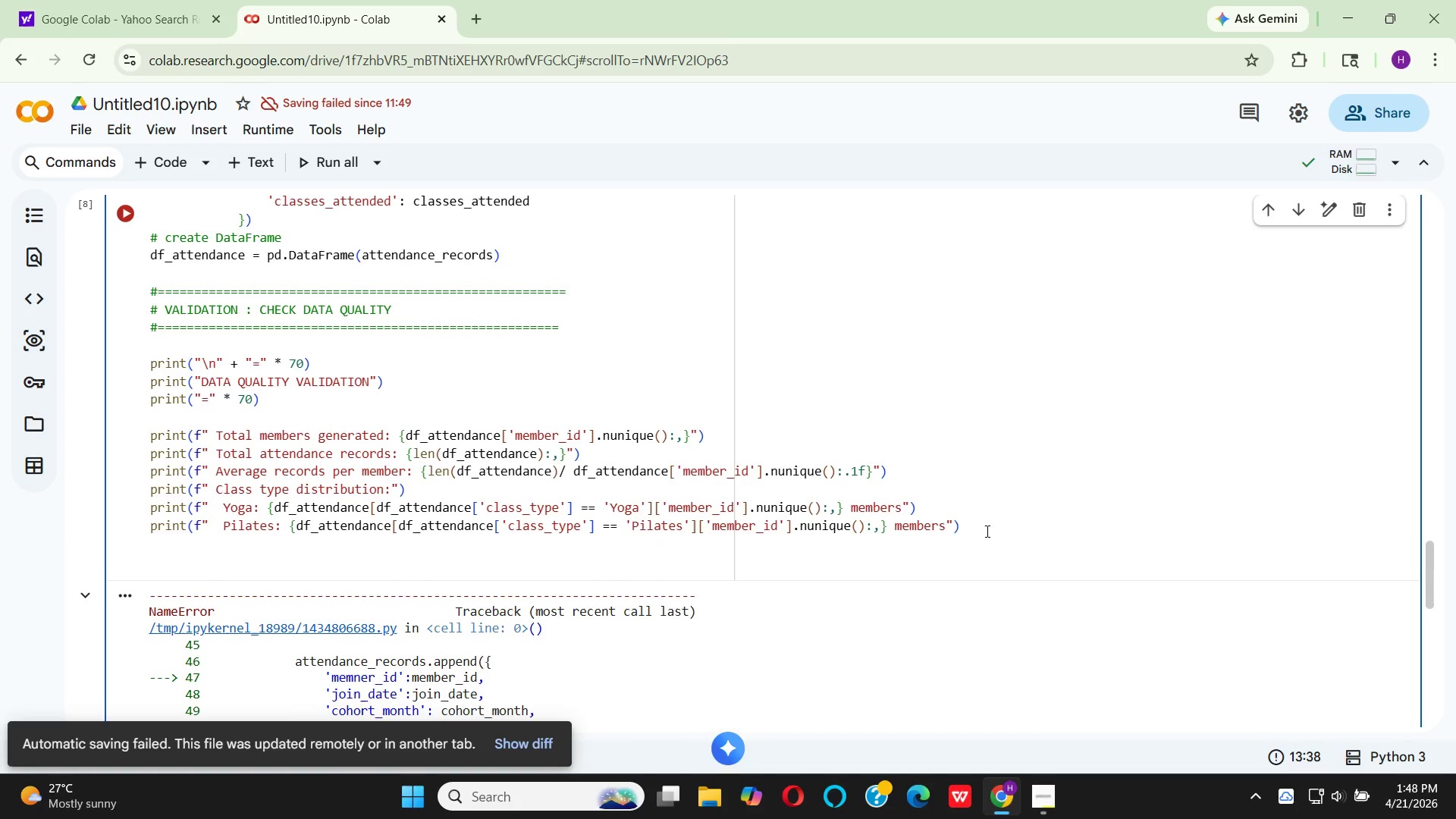 
key(P)
 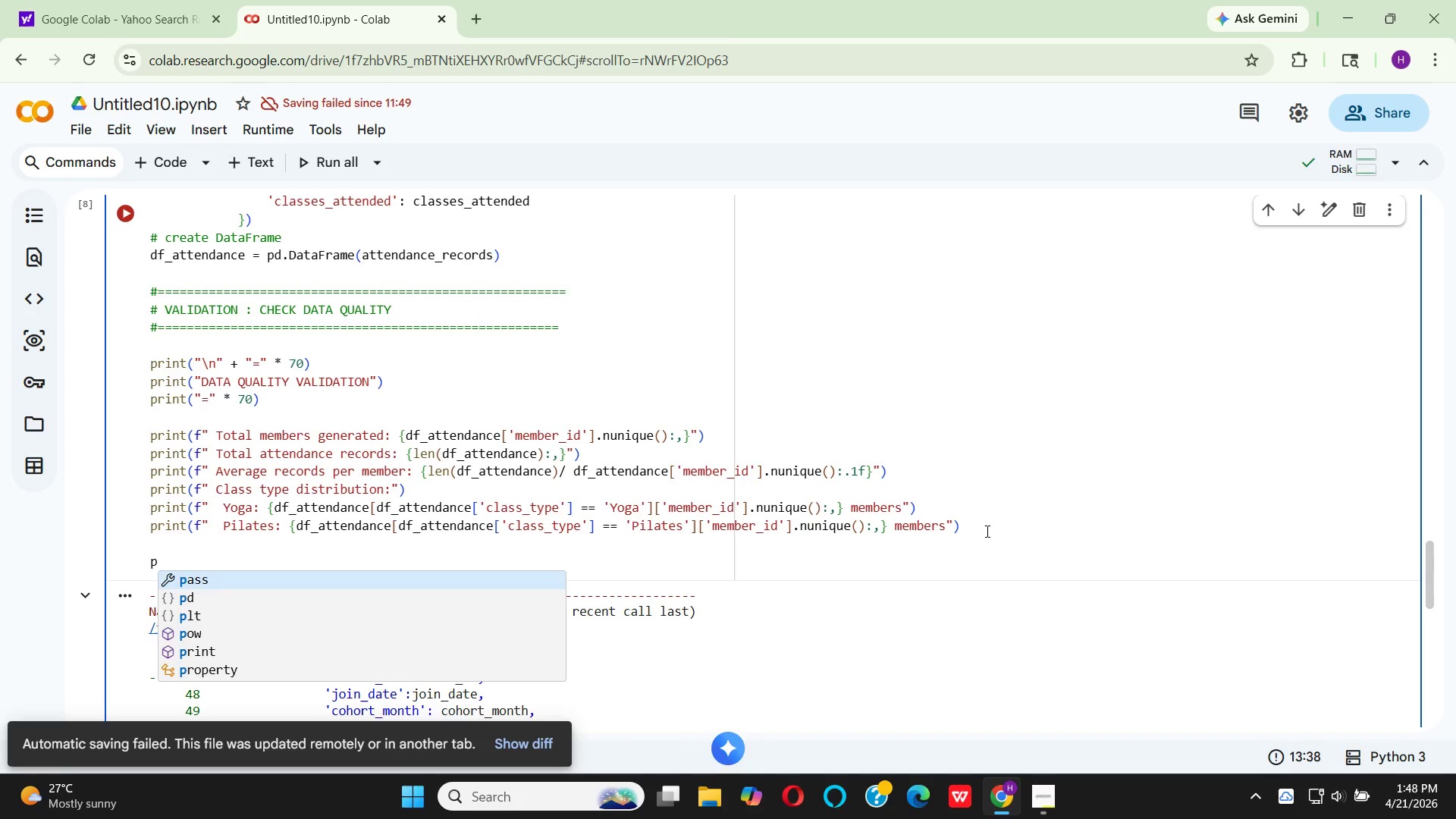 
wait(5.11)
 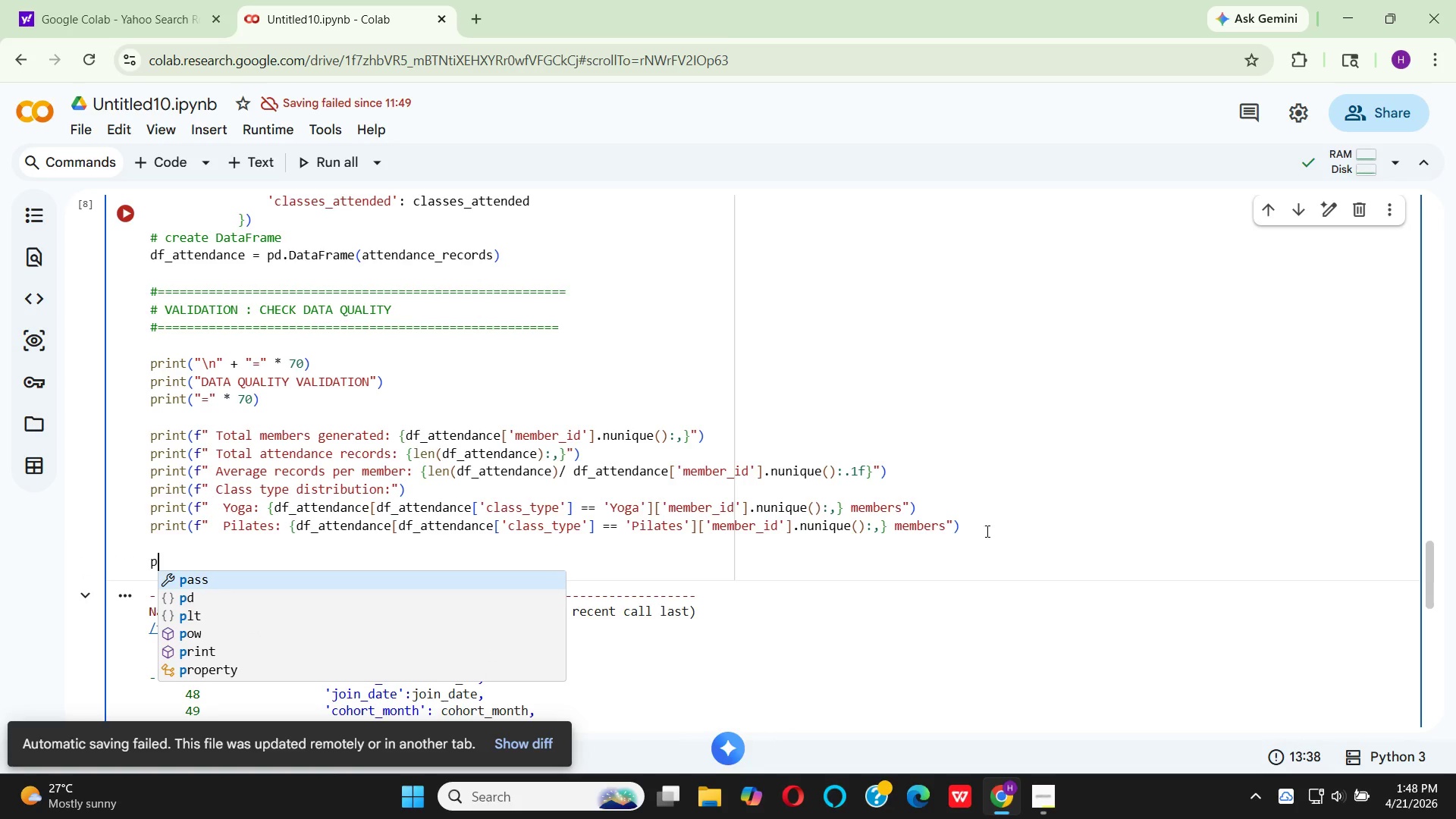 
type(rnt)
 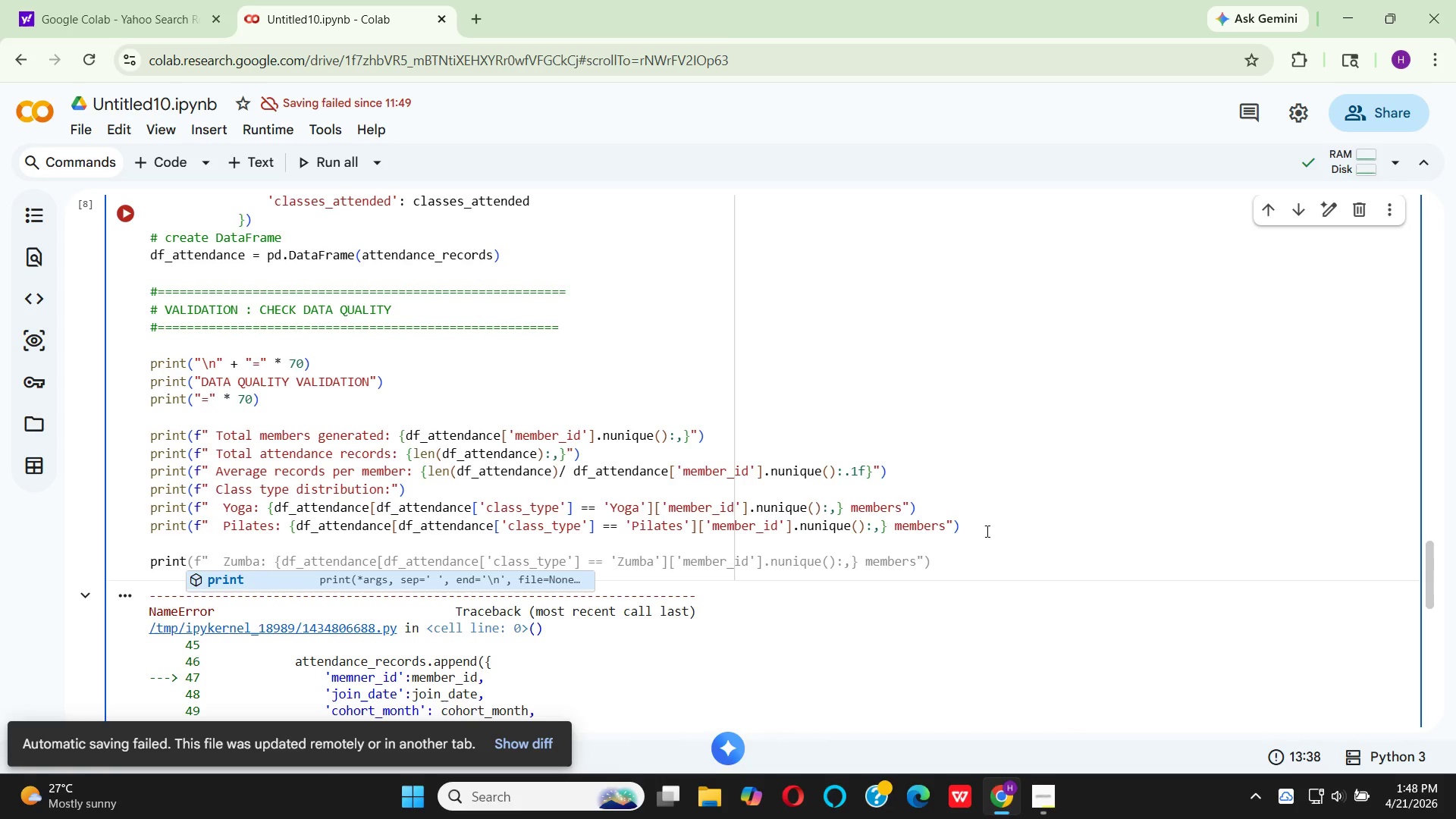 
hold_key(key=I, duration=0.45)
 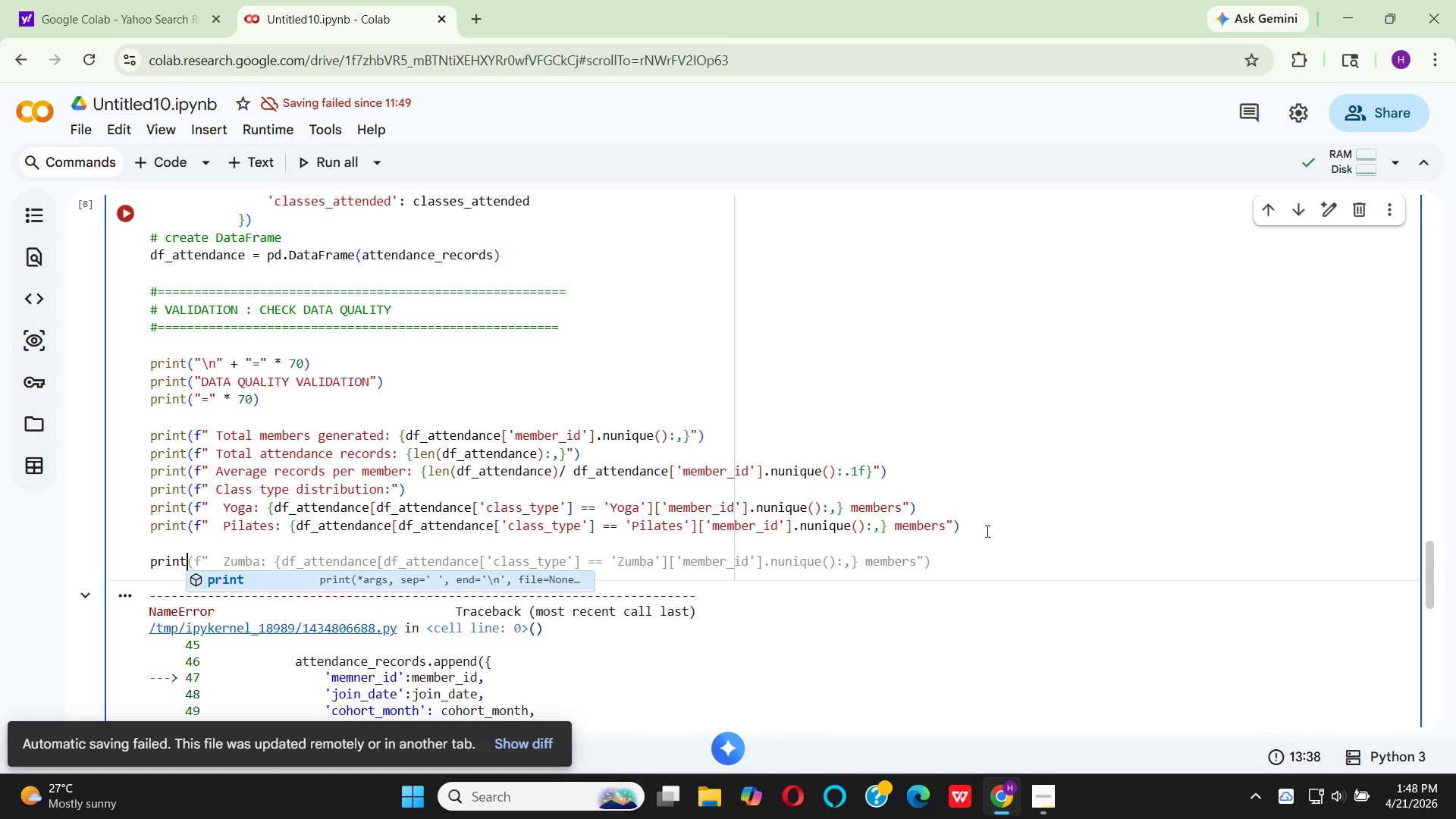 
key(Enter)
 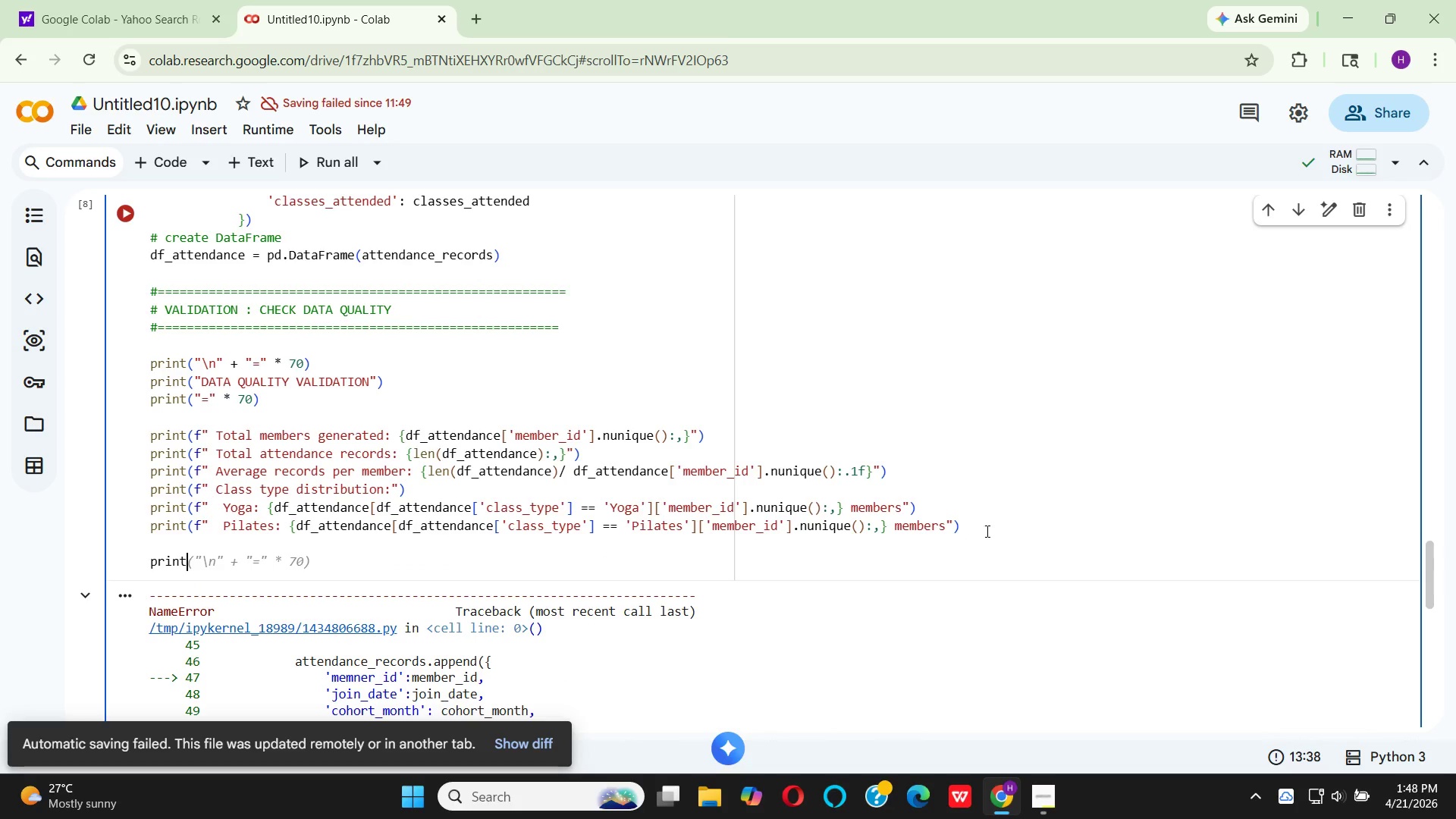 
wait(5.56)
 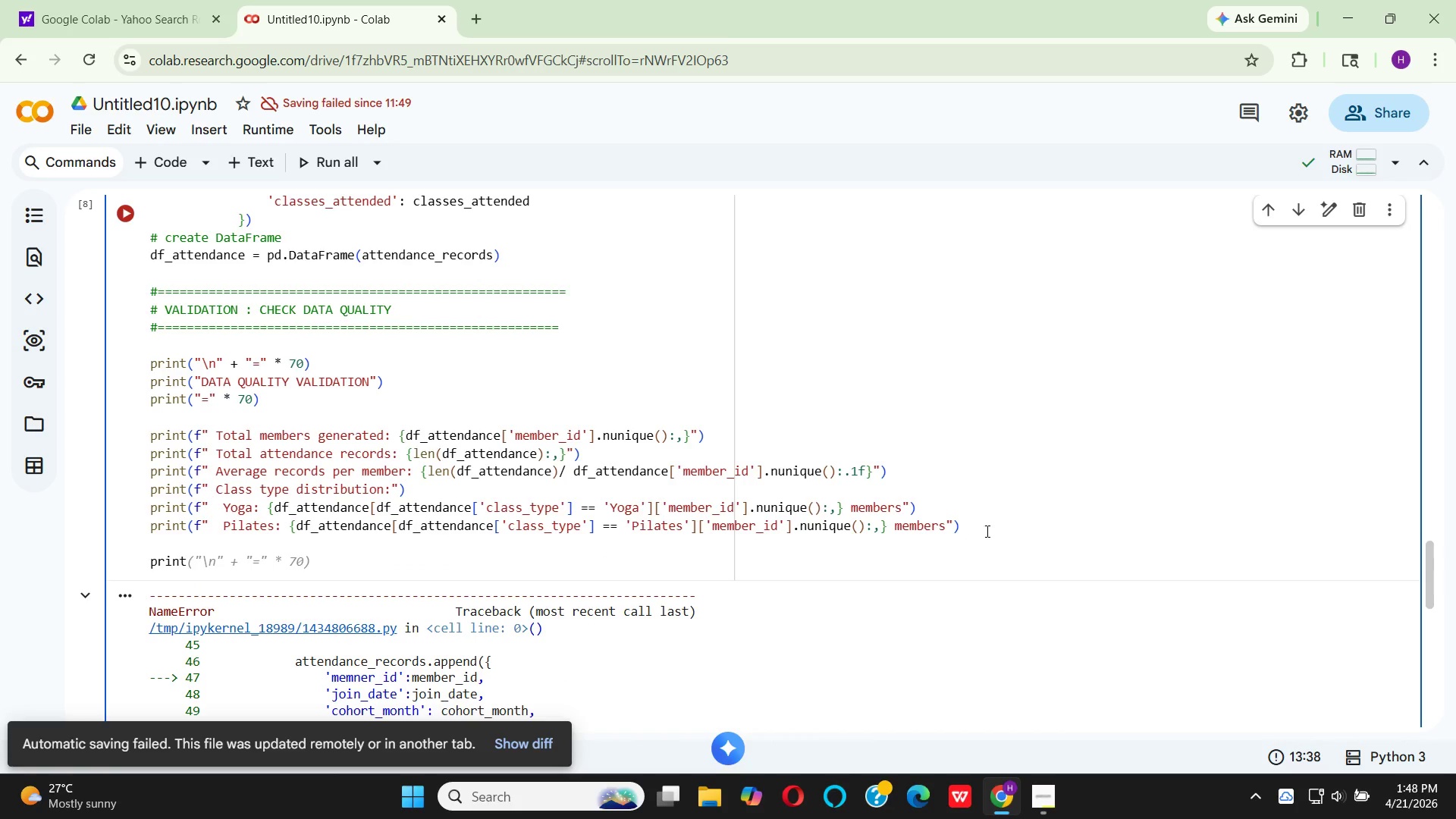 
type((f" )
 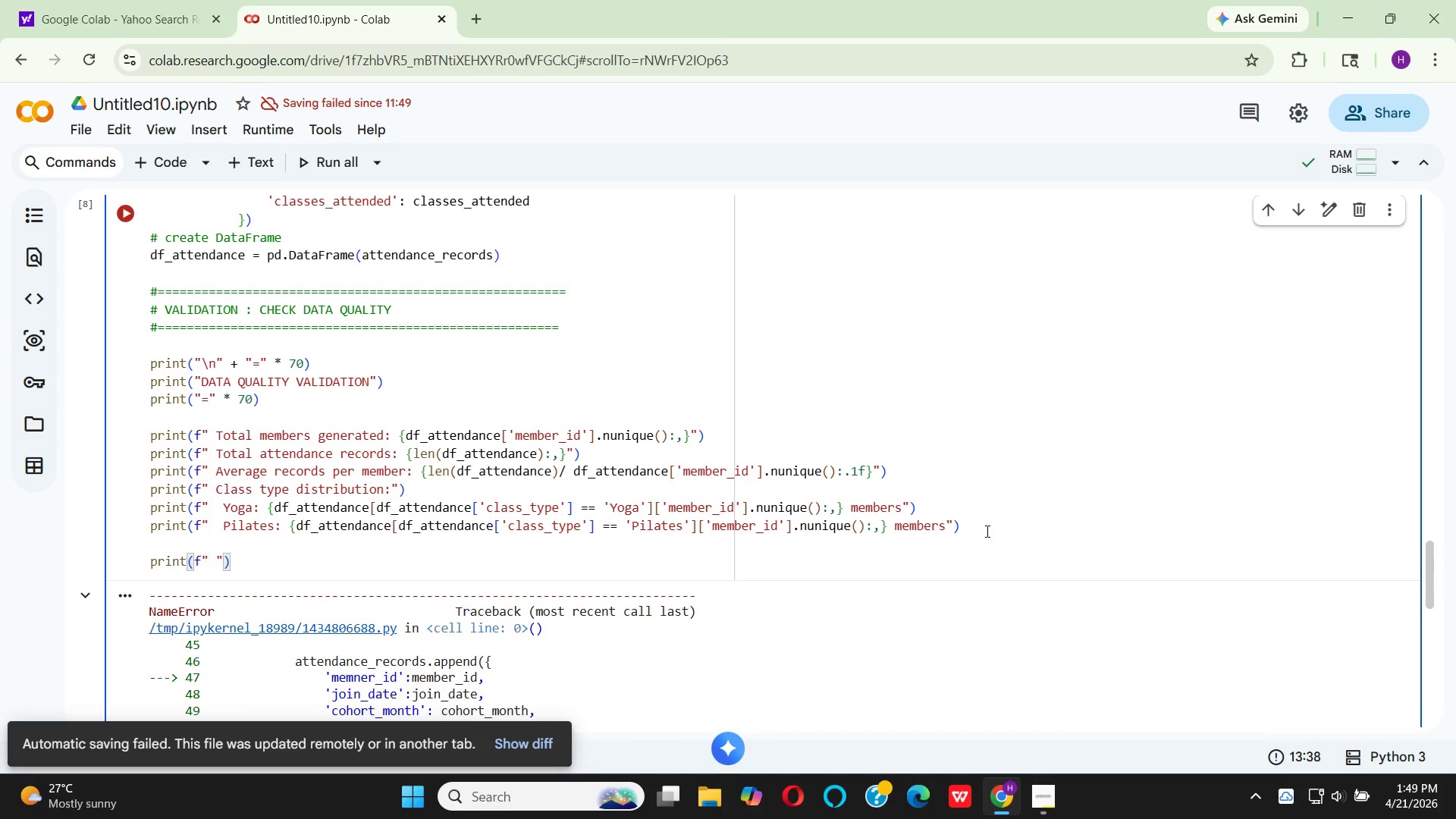 
key(Backslash)
 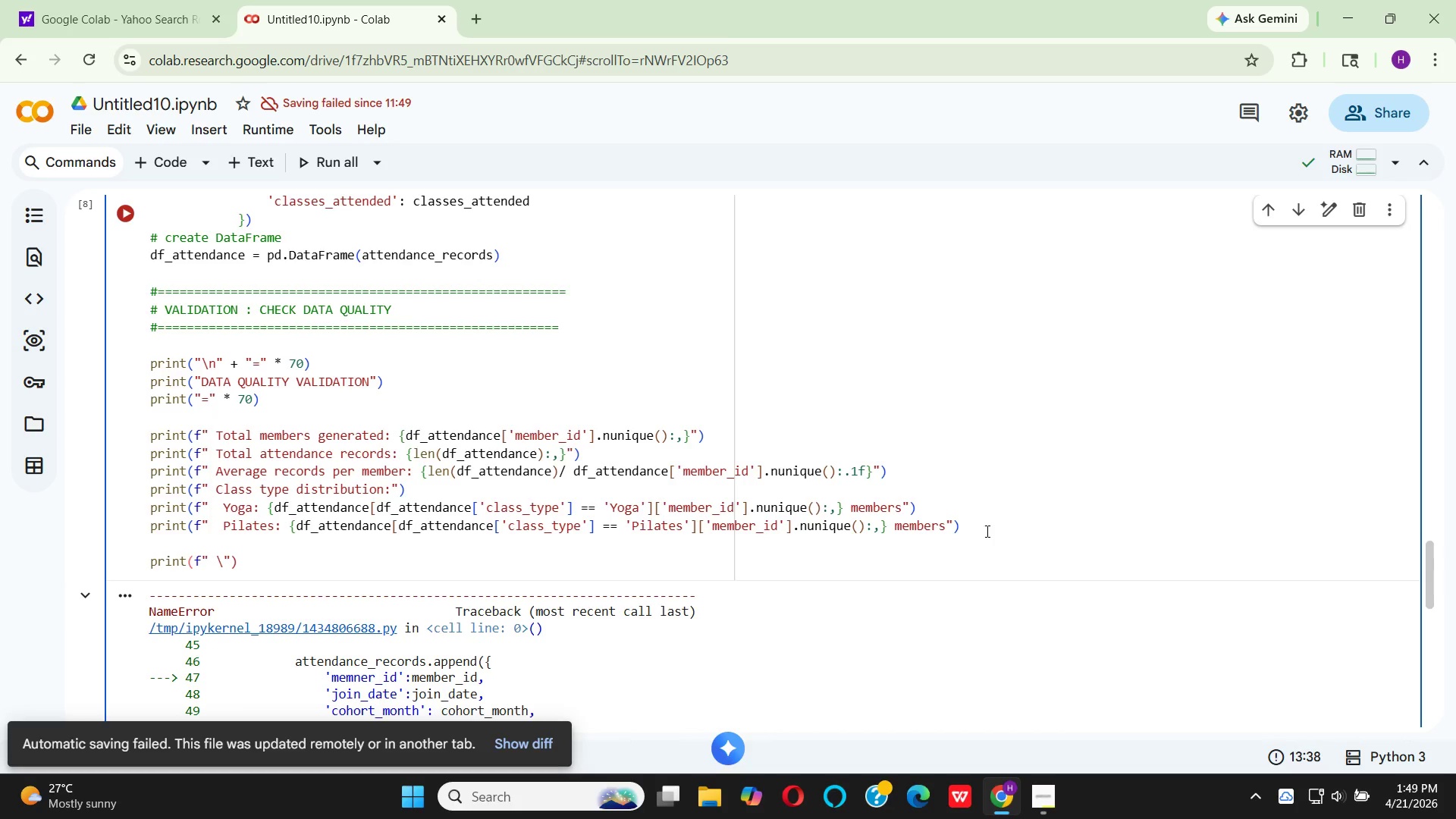 
key(N)
 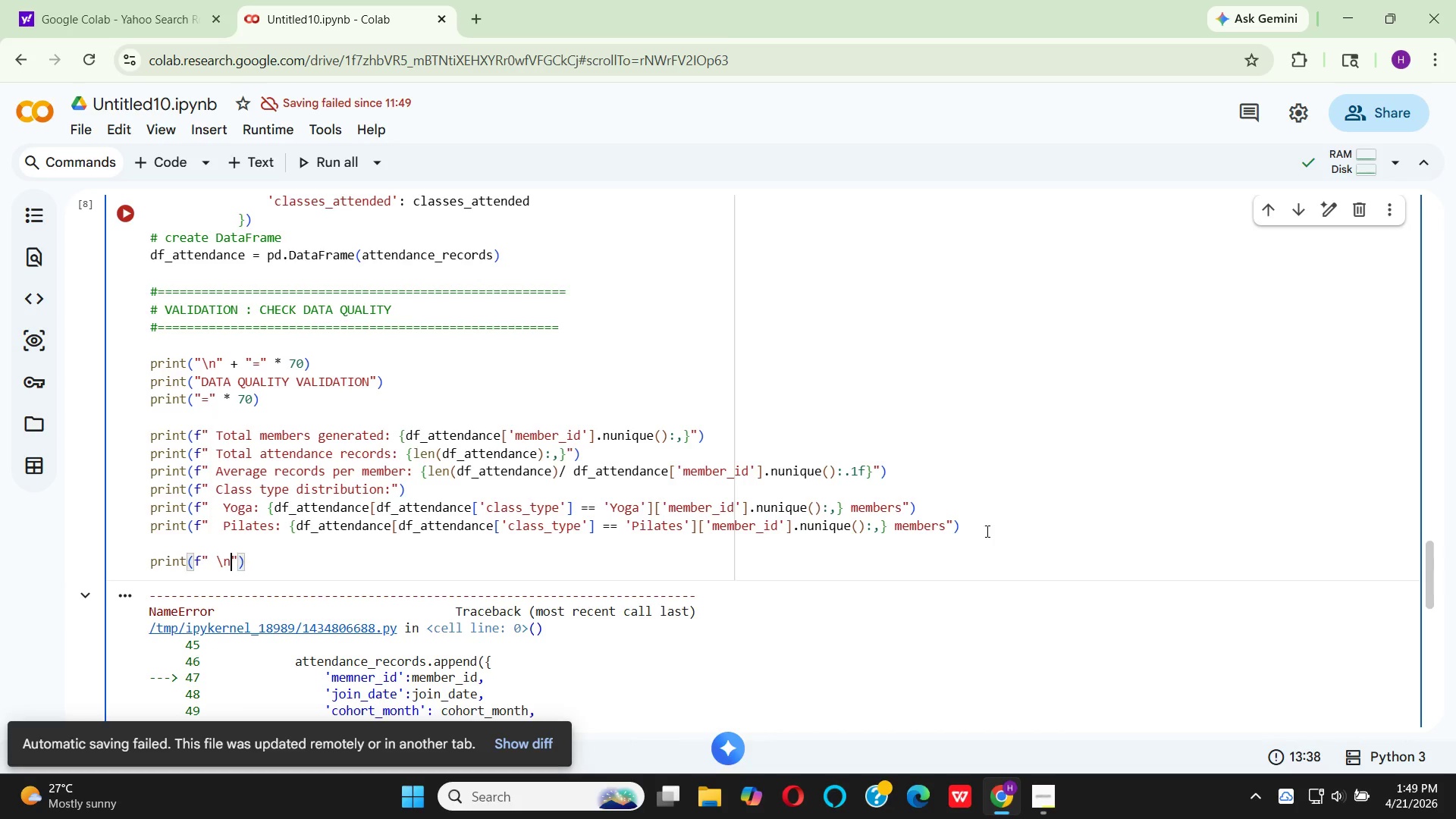 
key(Space)
 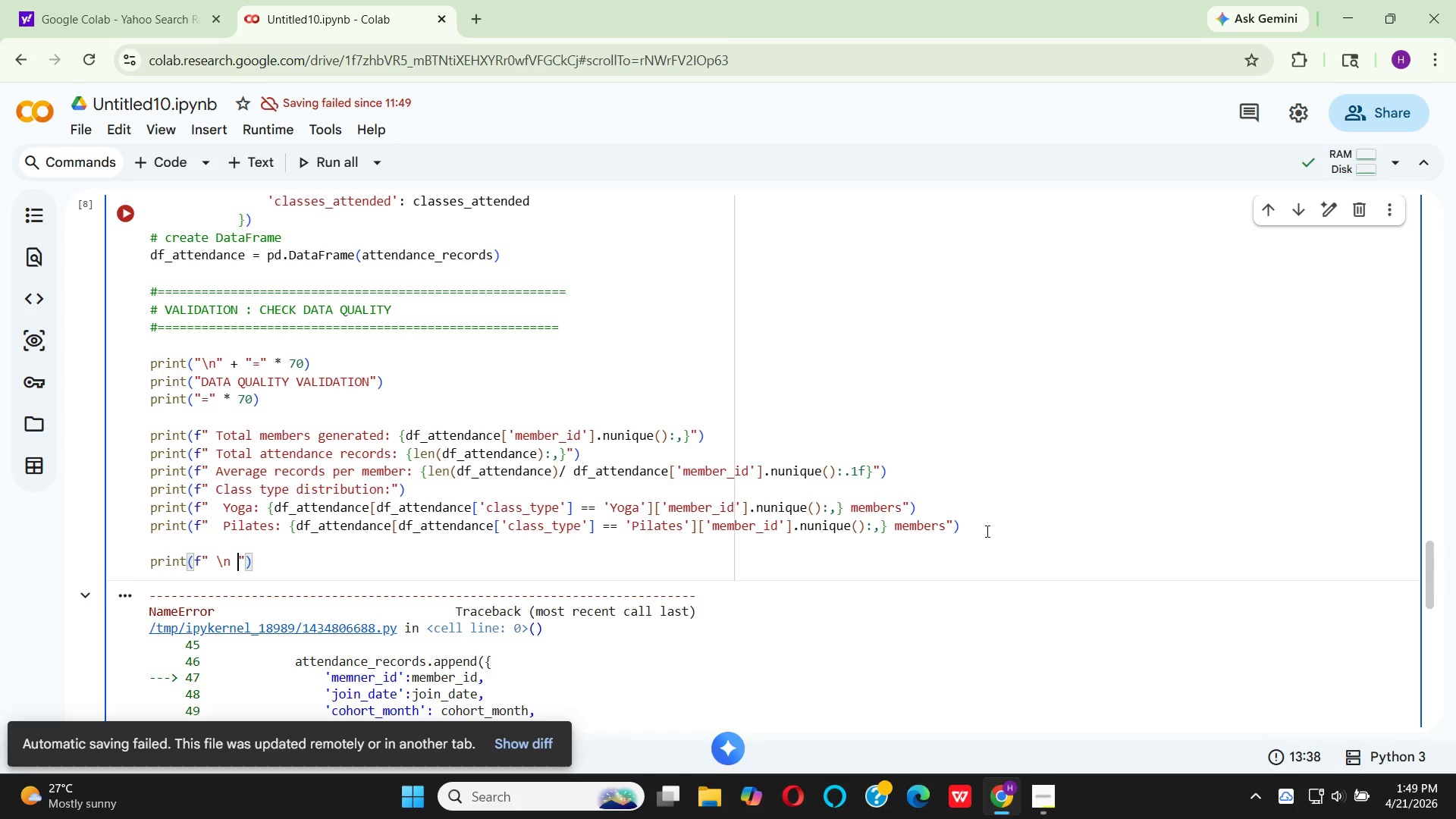 
type( join m)
 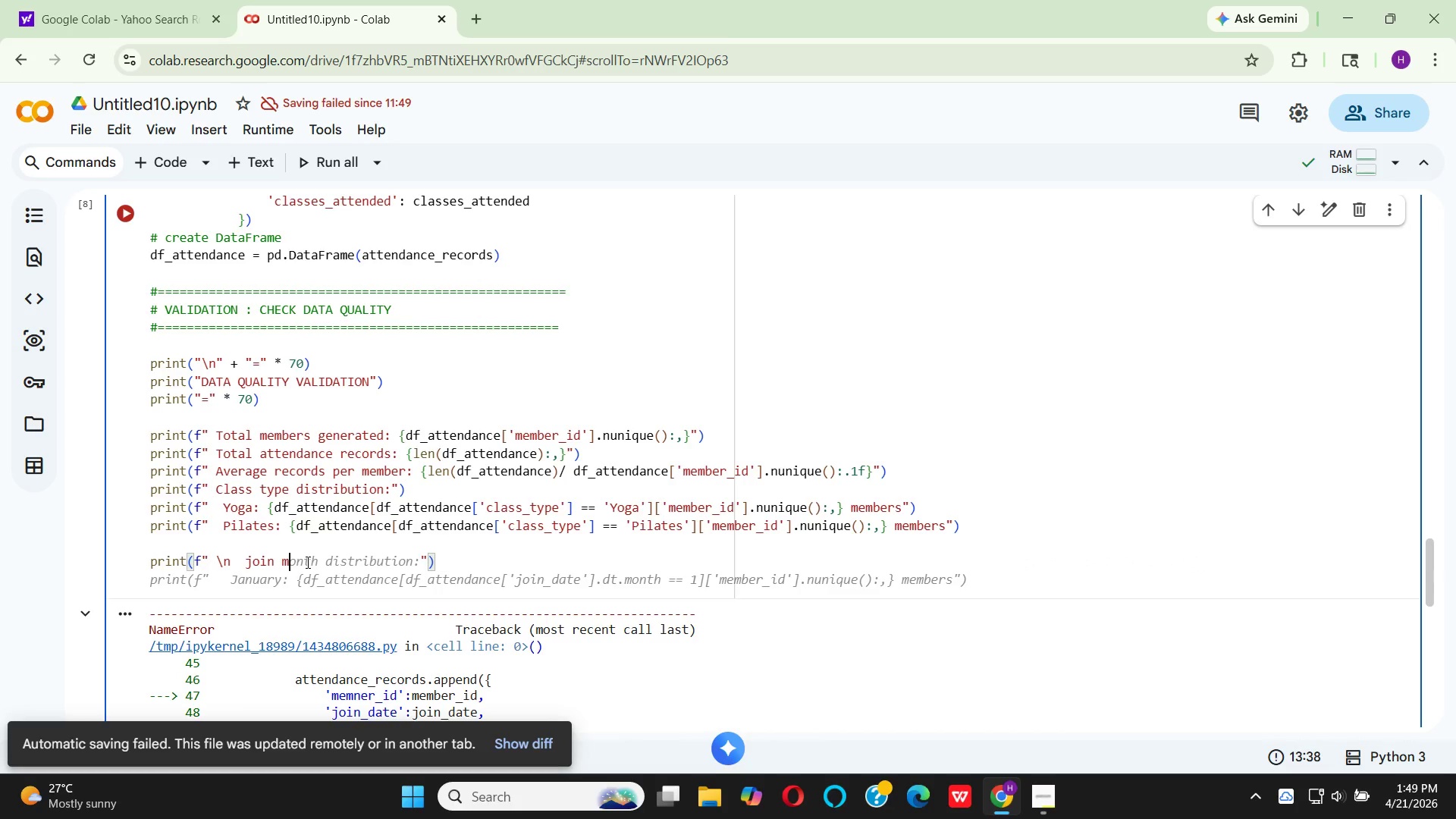 
wait(5.67)
 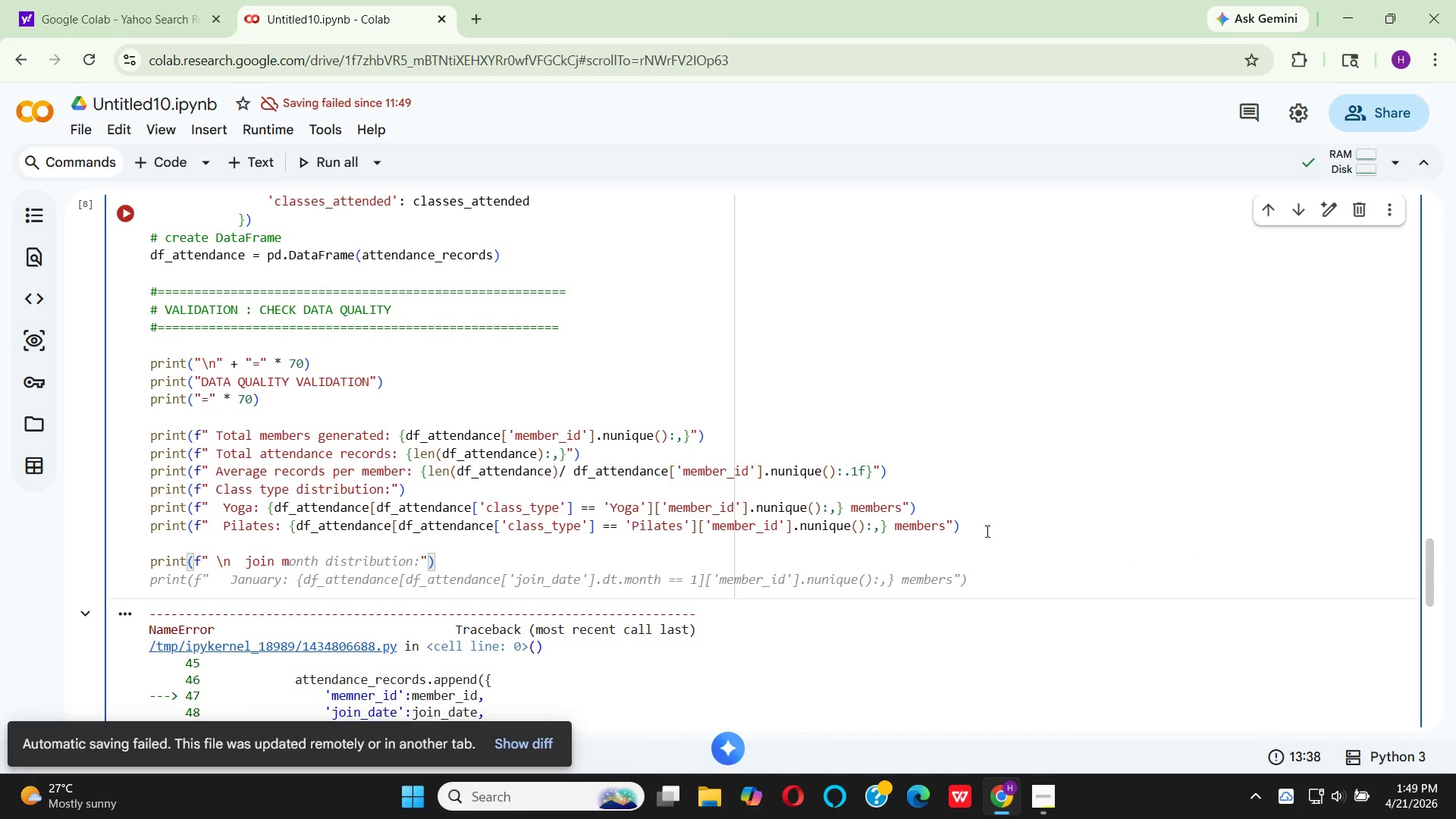 
left_click([379, 538])
 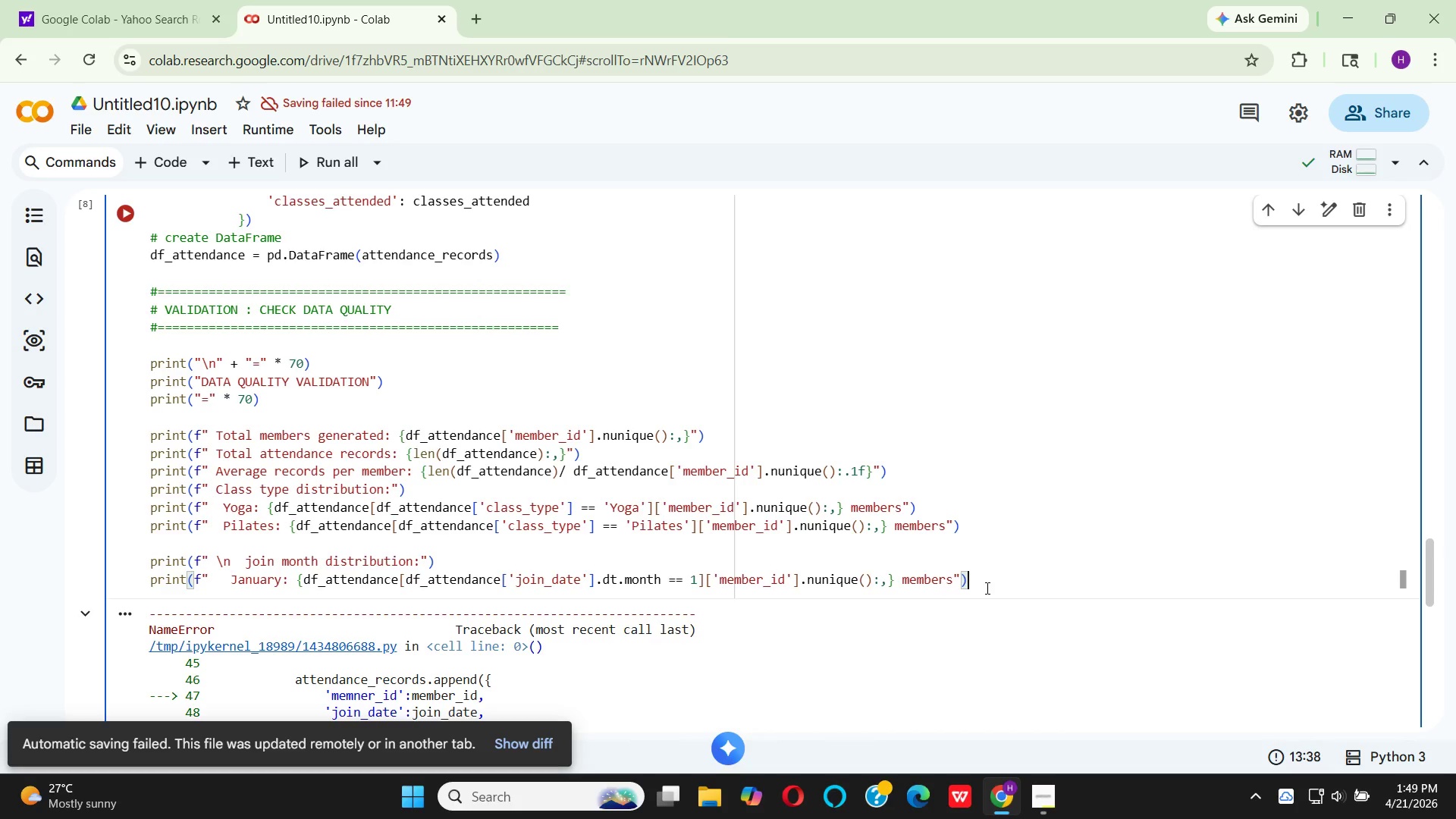 
wait(10.17)
 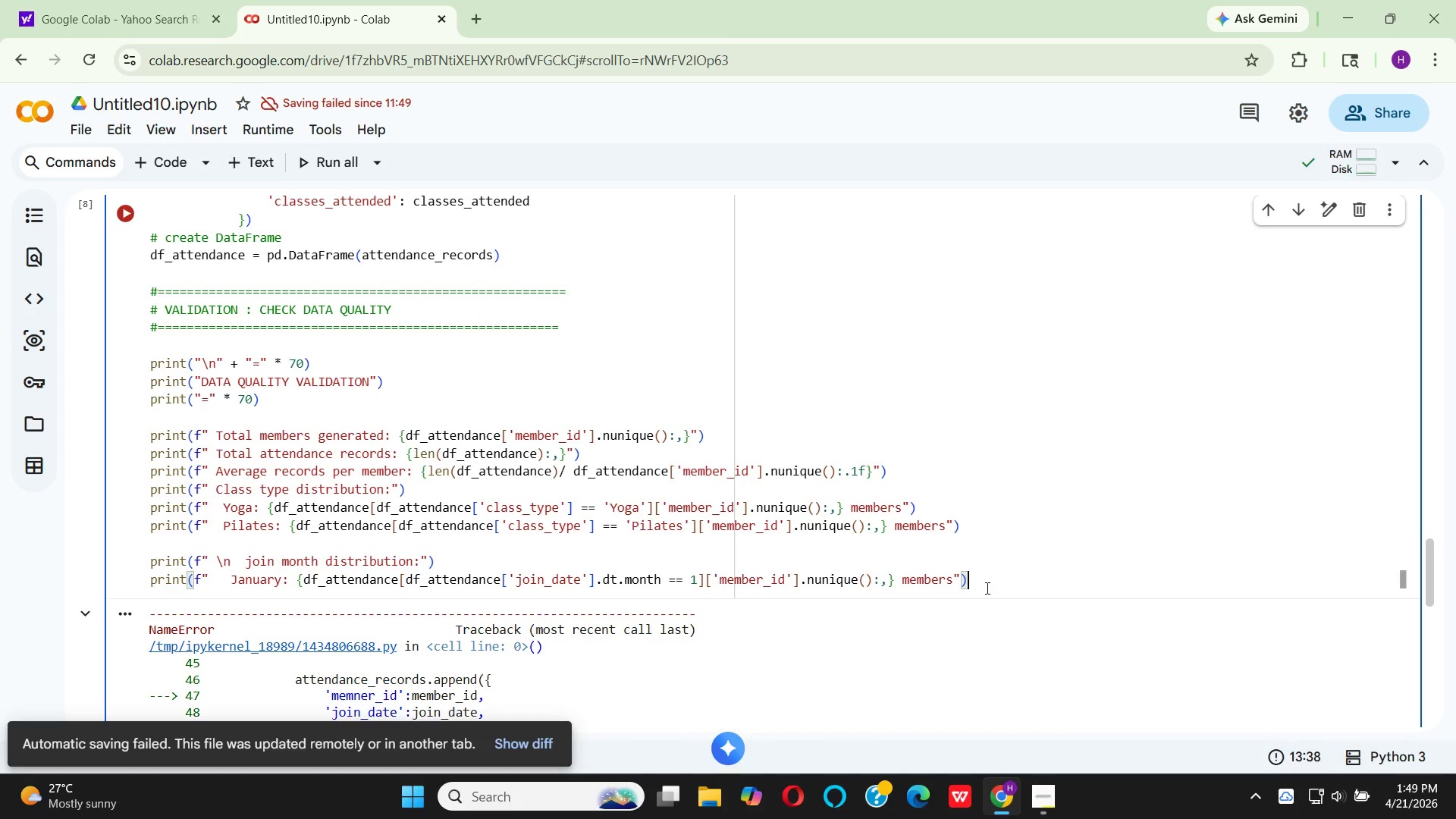 
left_click_drag(start_coordinate=[987, 587], to_coordinate=[146, 576])
 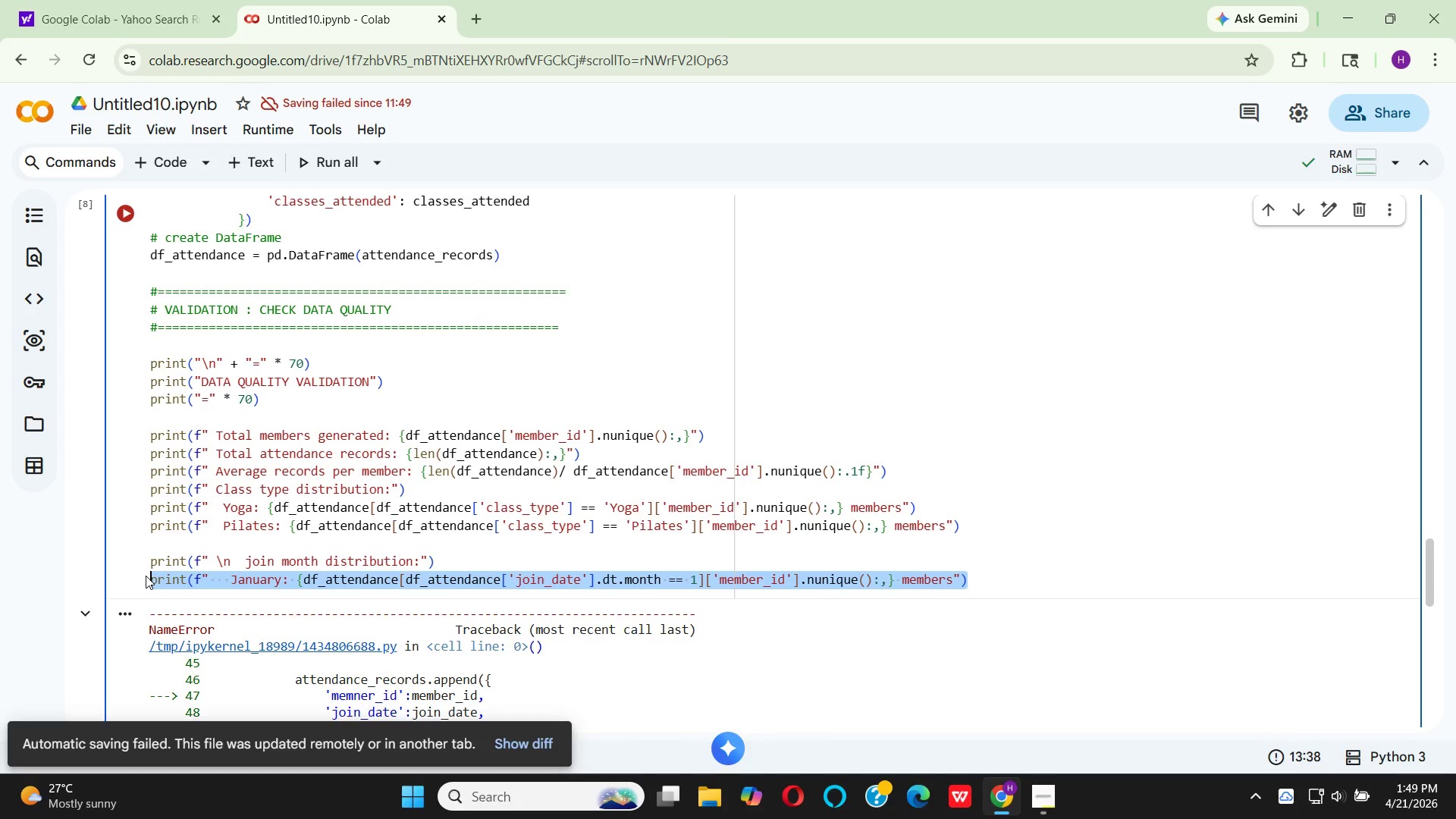 
key(Backspace)
 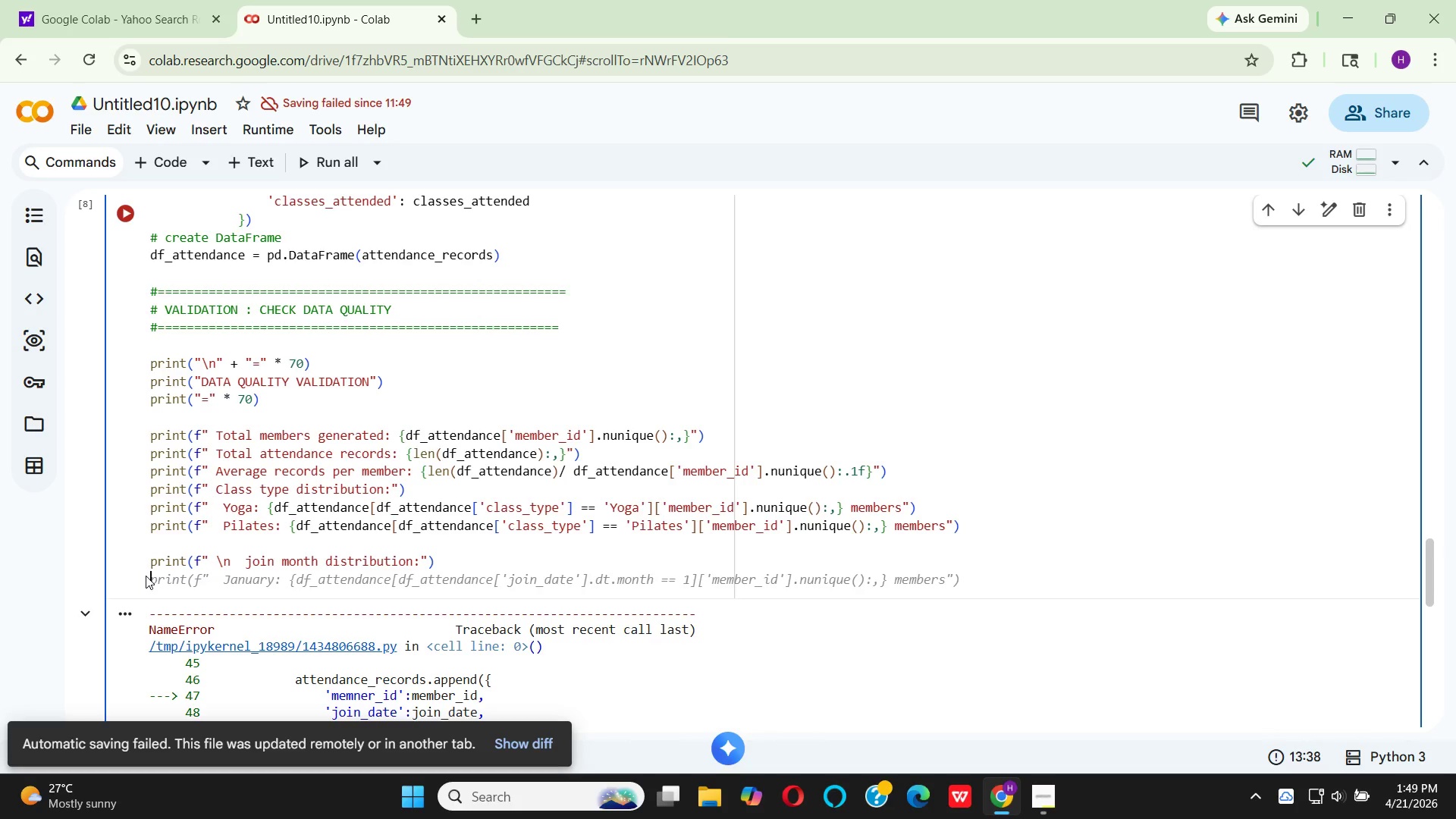 
wait(9.83)
 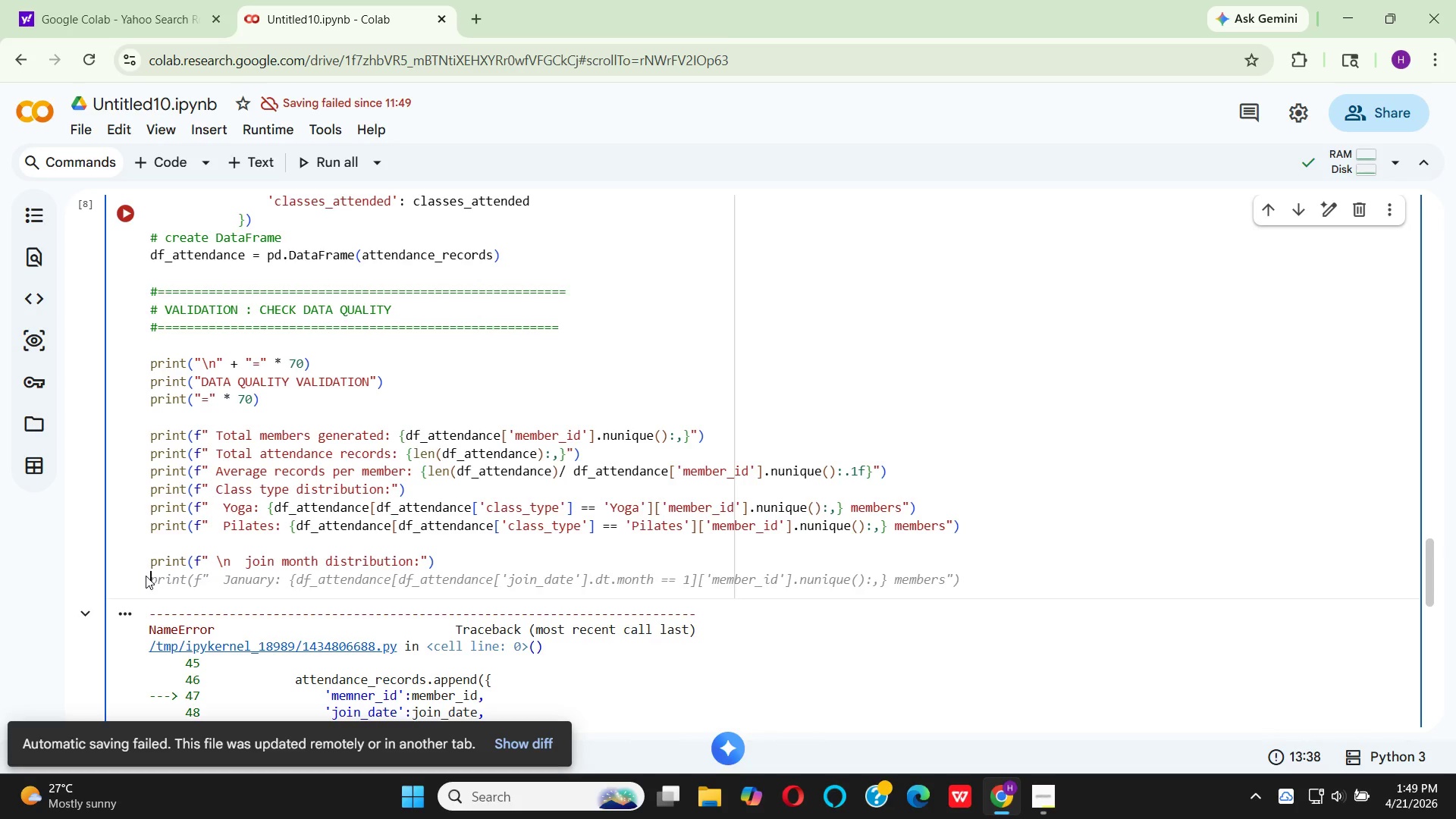 
type(jin_d)
 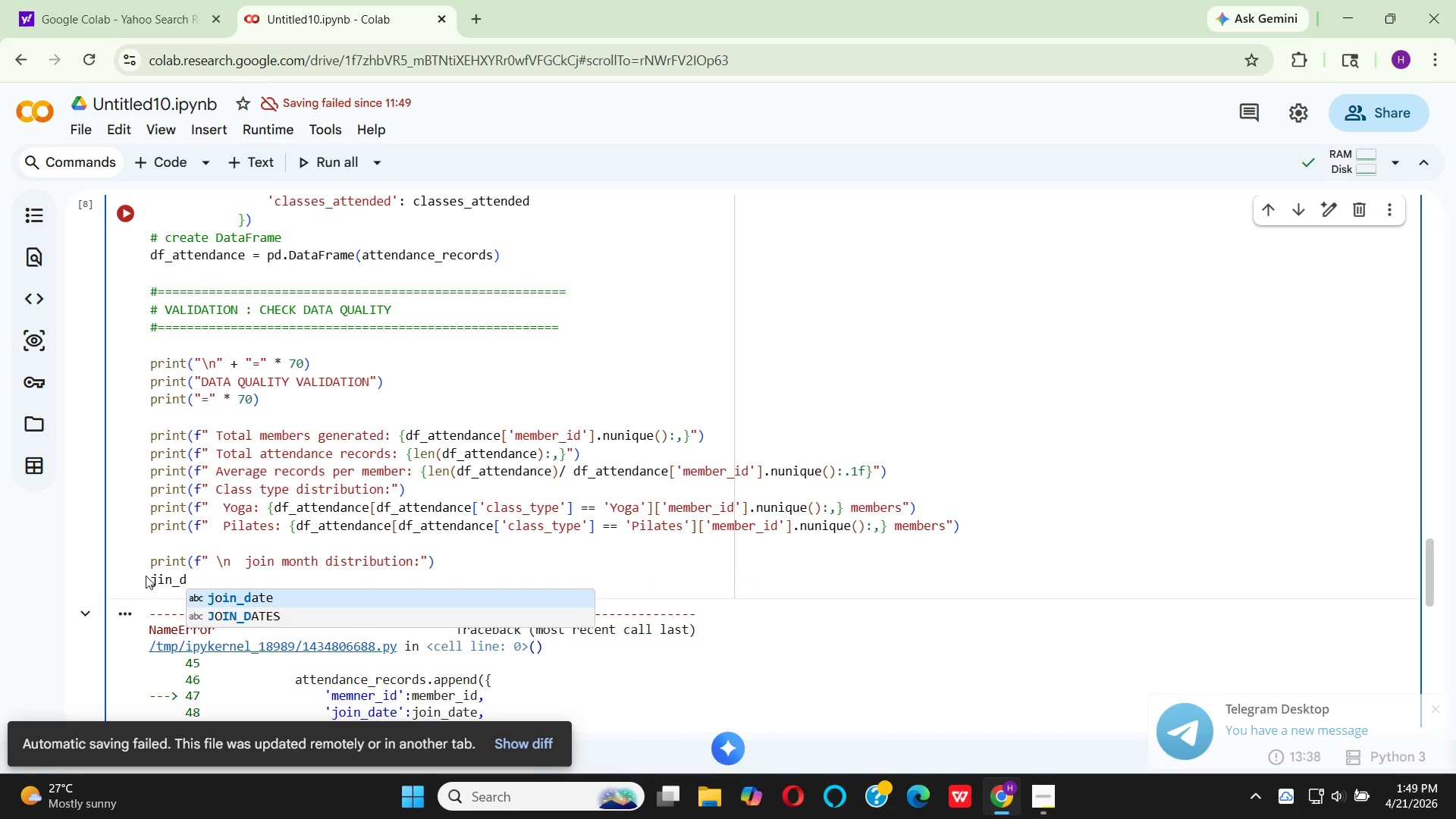 
wait(137.31)
 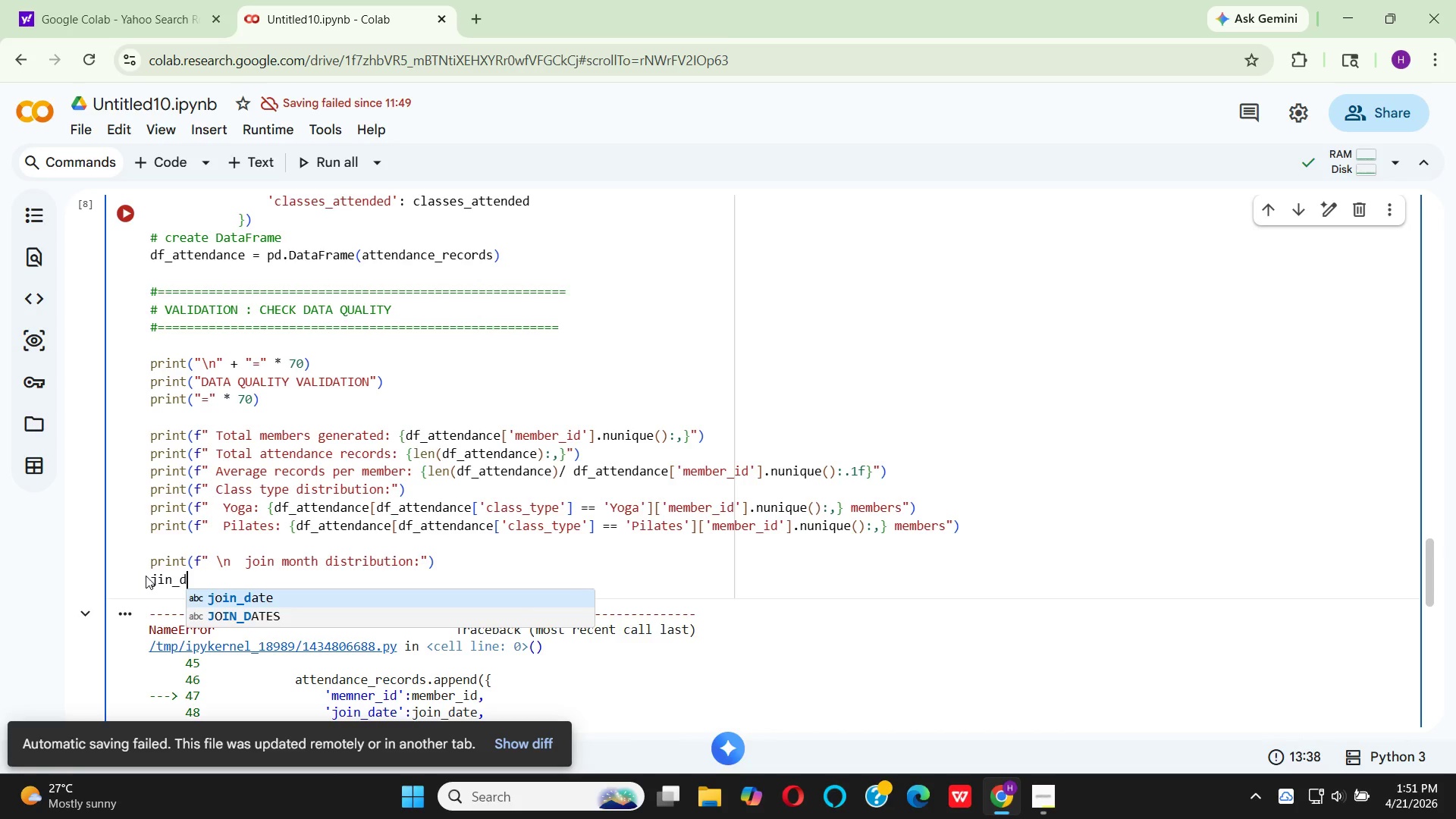 
type(ist = df_)
 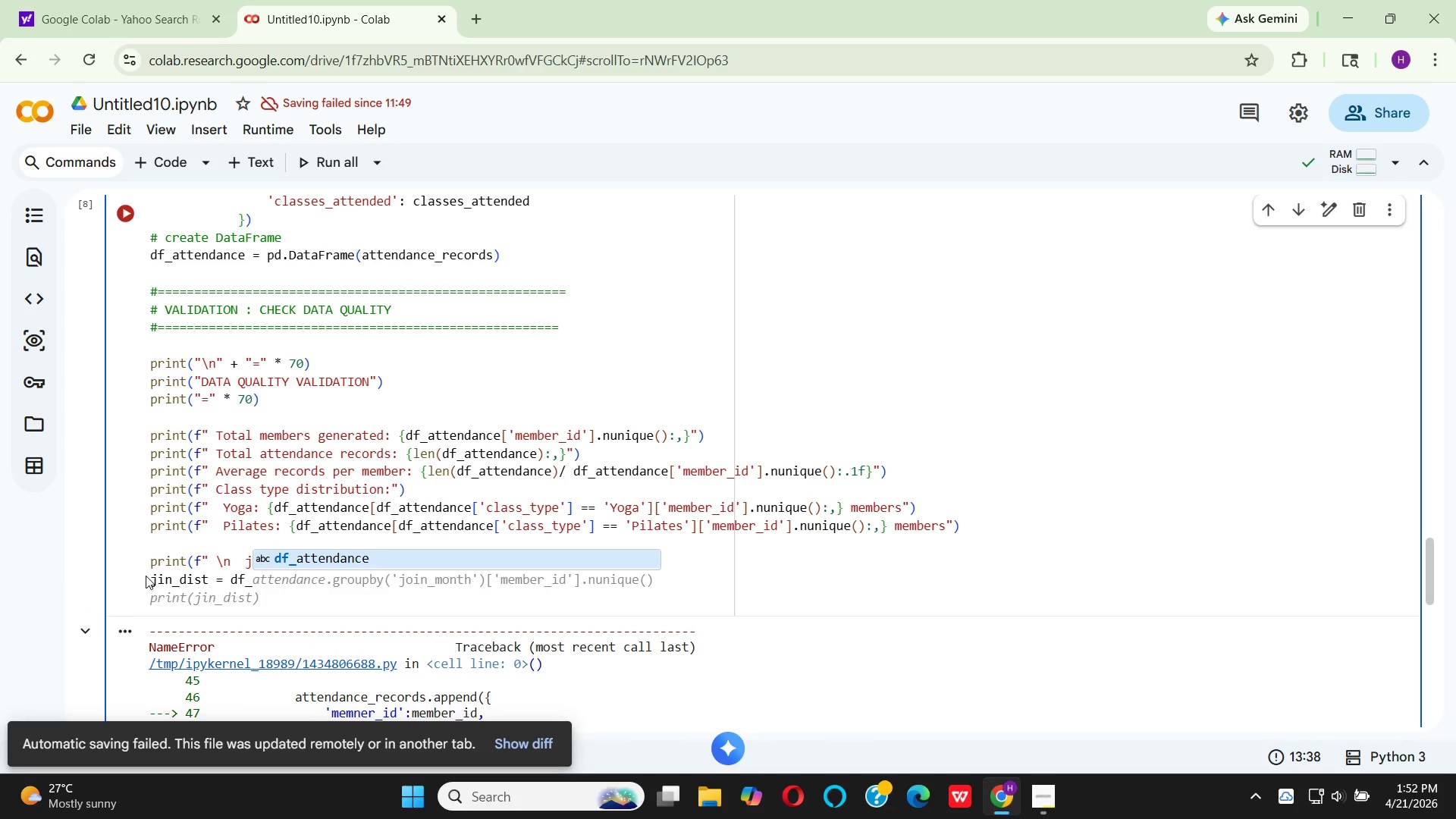 
key(Enter)
 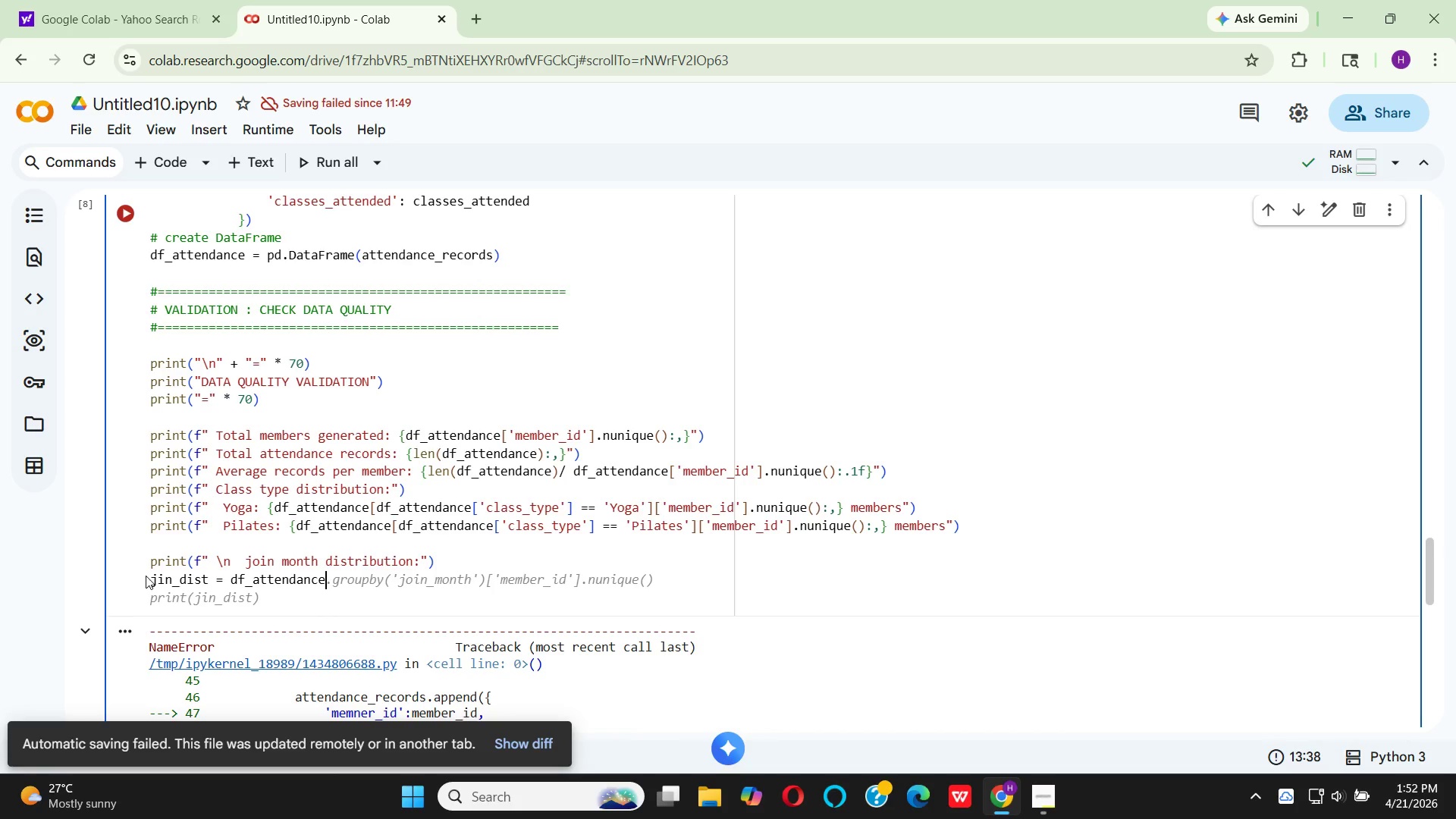 
type(.groupby()
 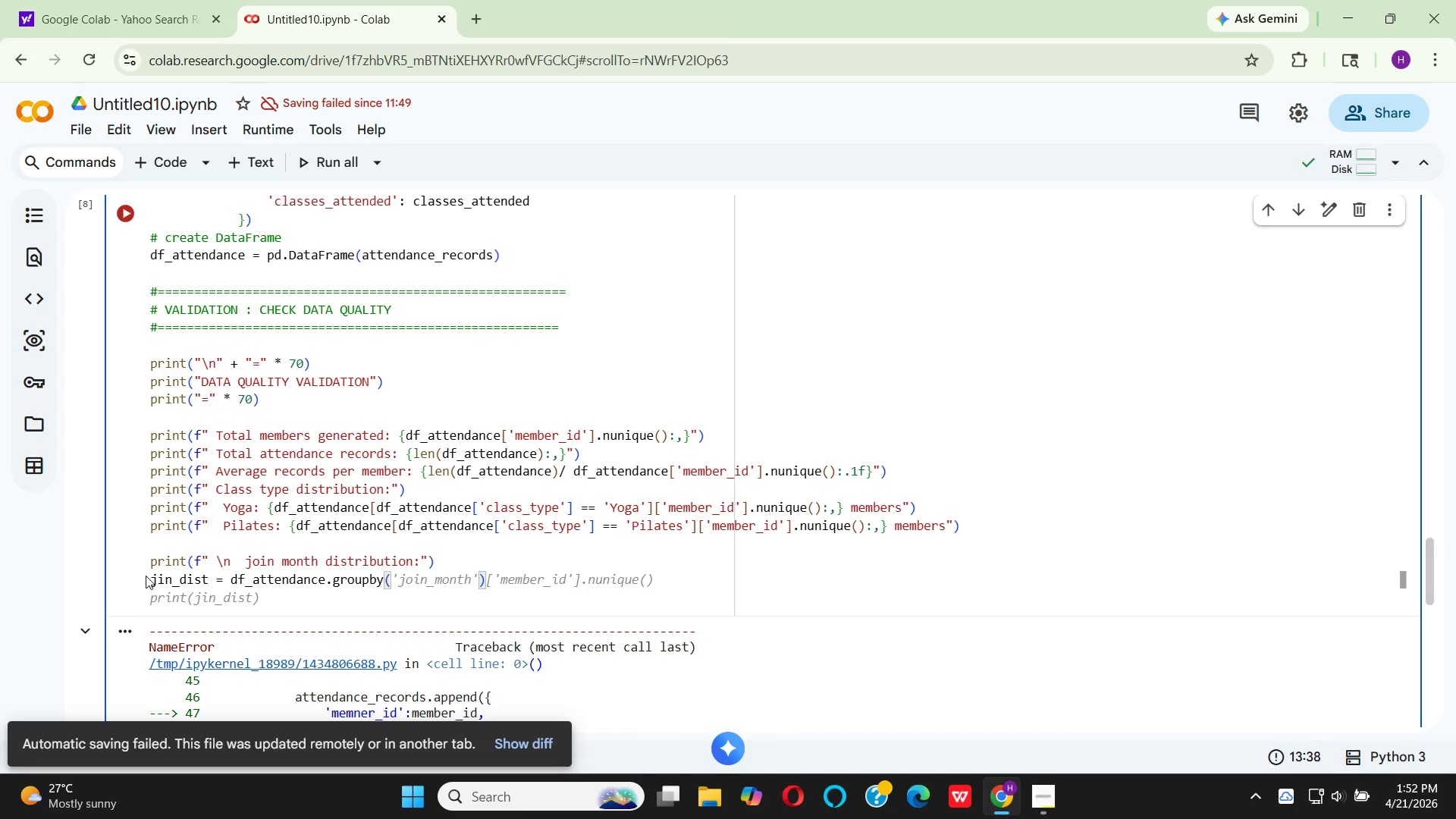 
wait(9.44)
 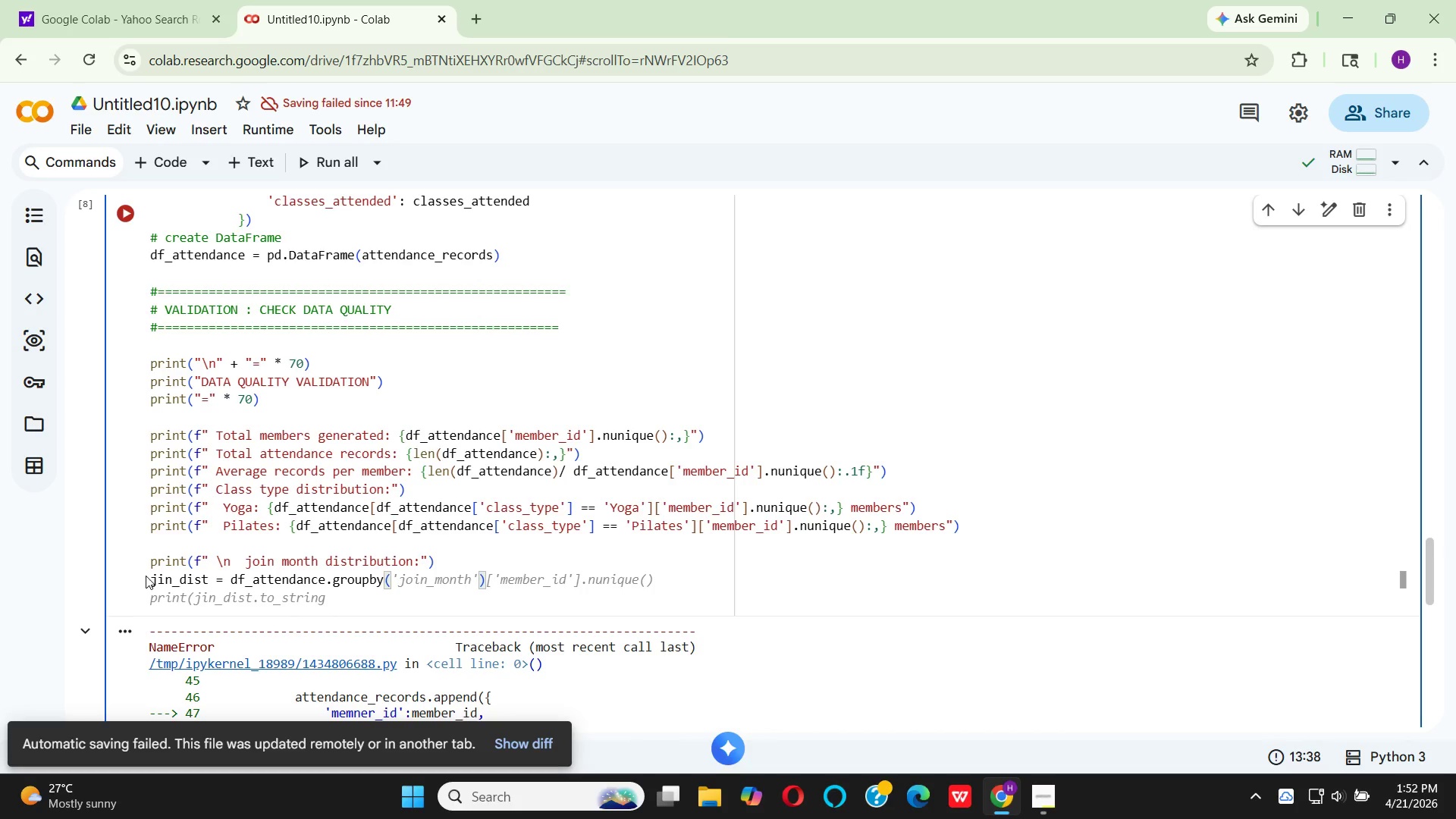 
type(df)
 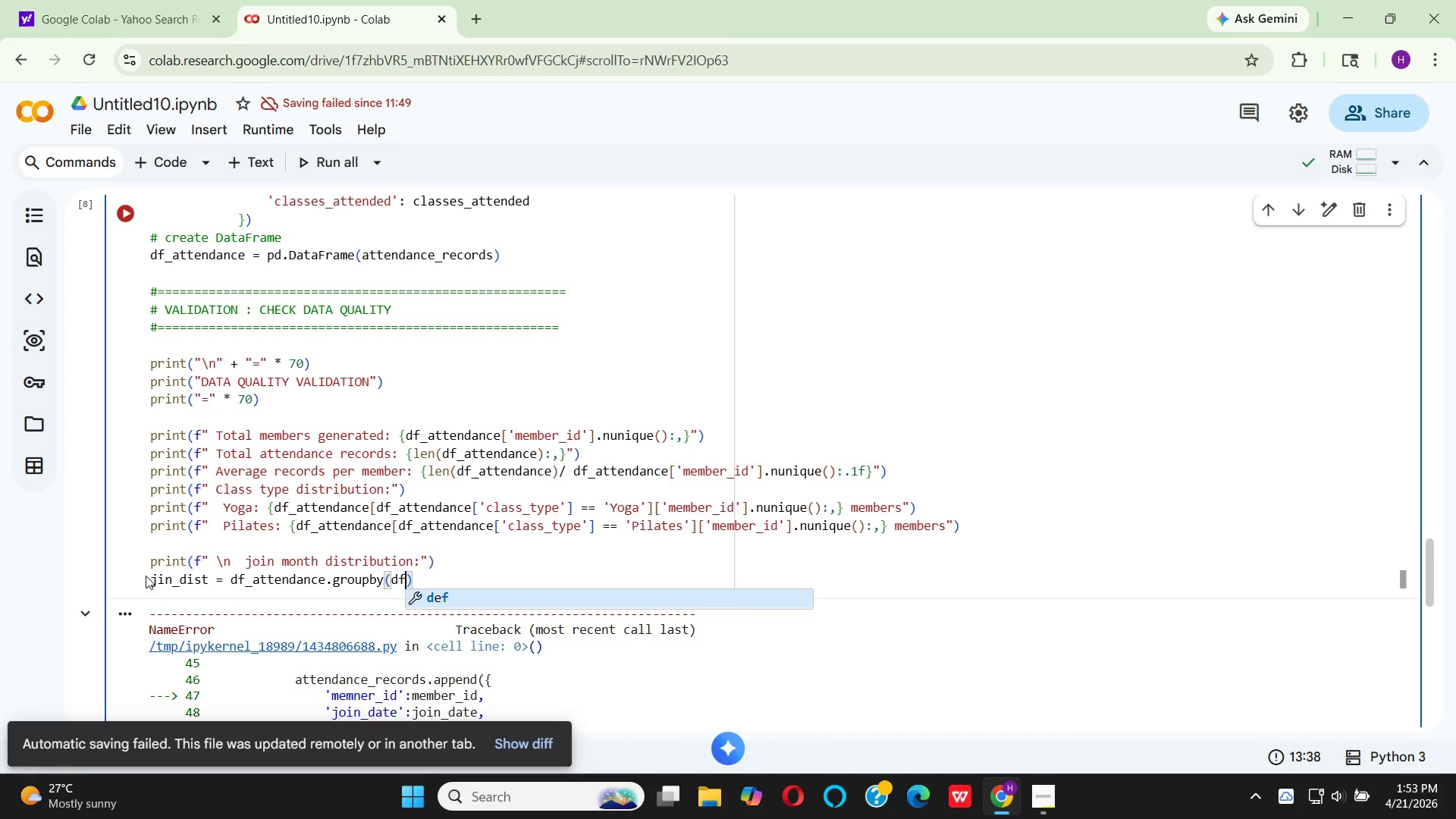 
wait(36.16)
 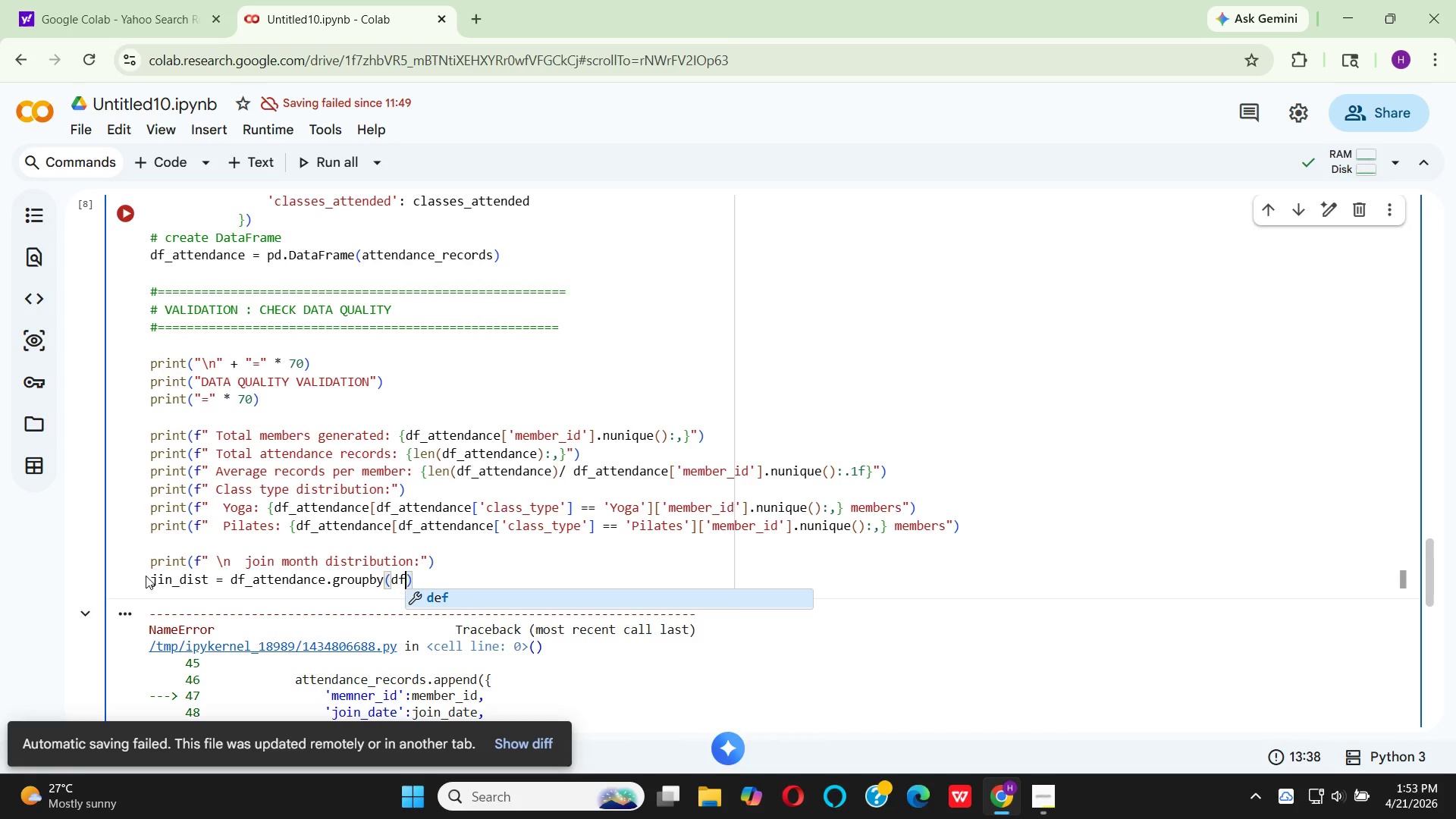 
hold_key(key=ShiftRight, duration=1.5)
 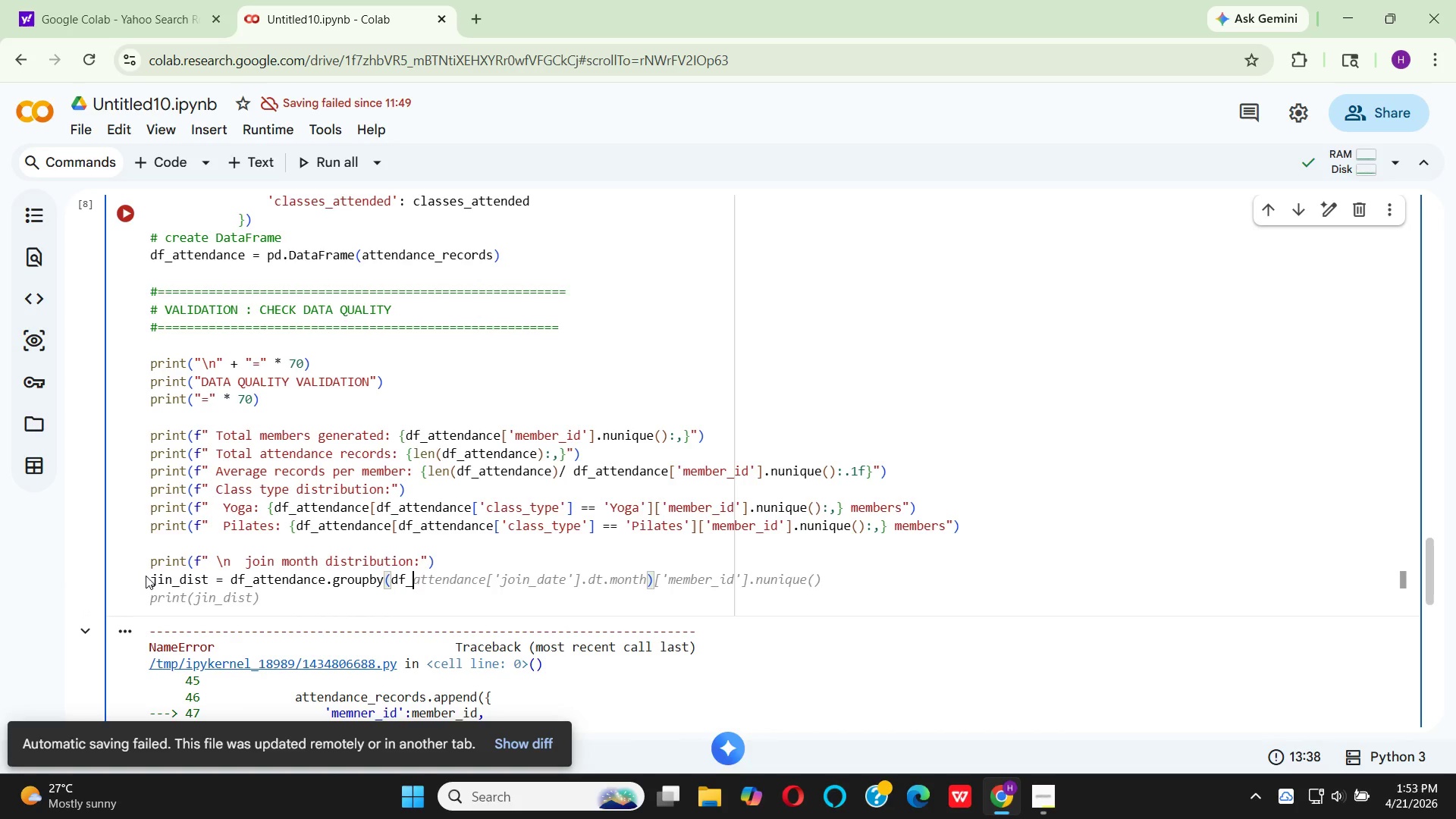 
key(Shift+Minus)
 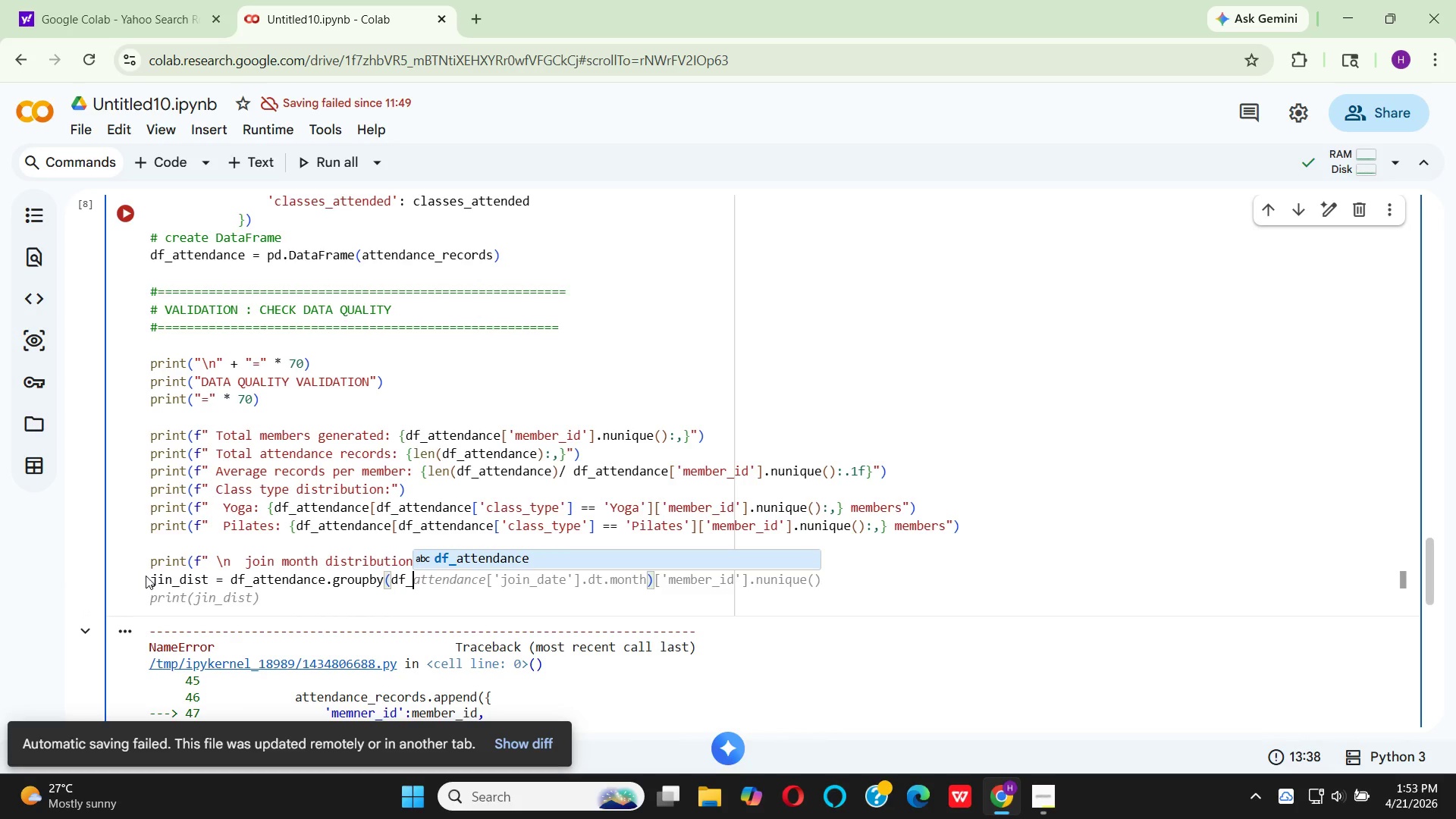 
key(Enter)
 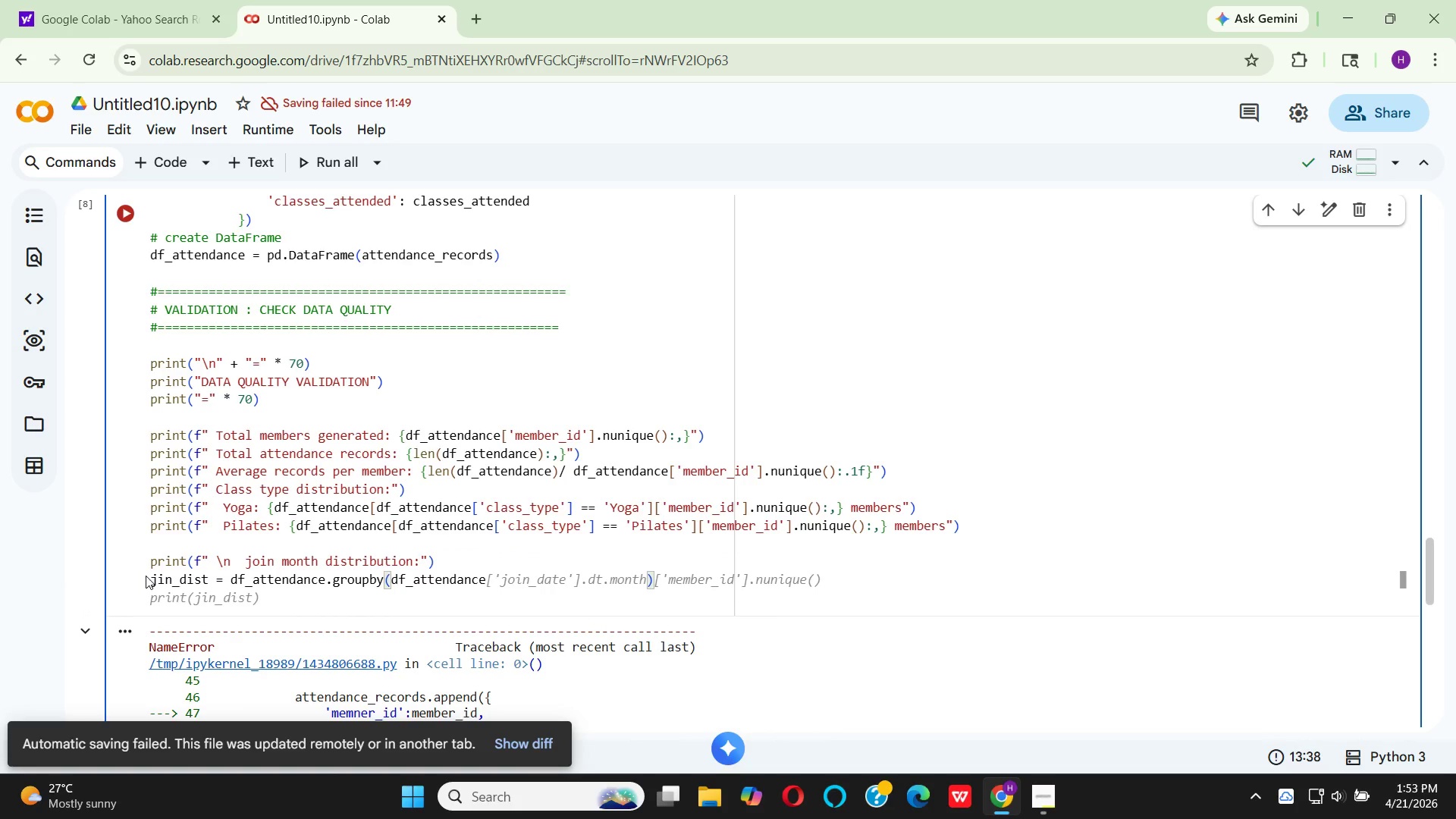 
type(['join_date)
 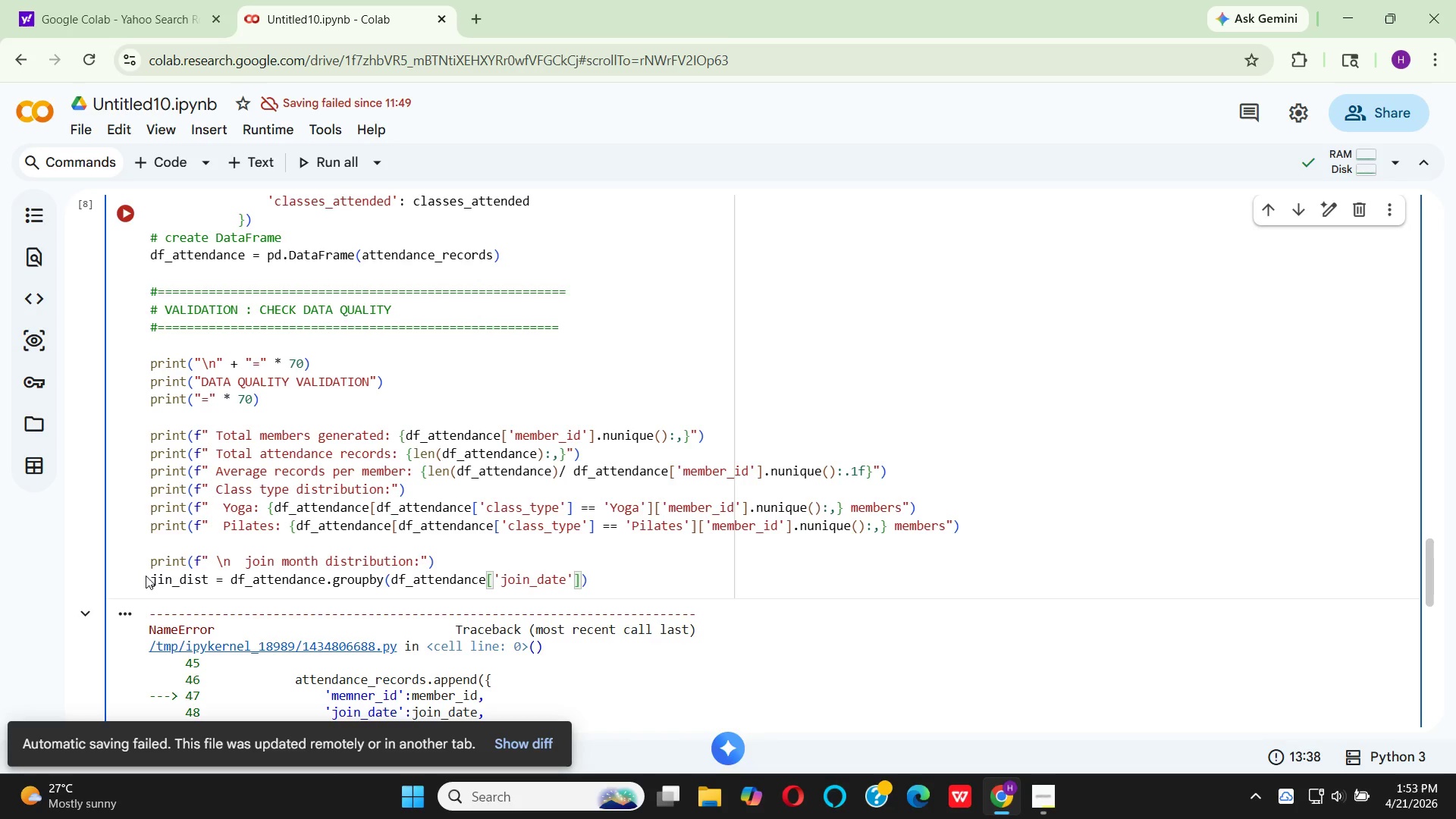 
wait(5.03)
 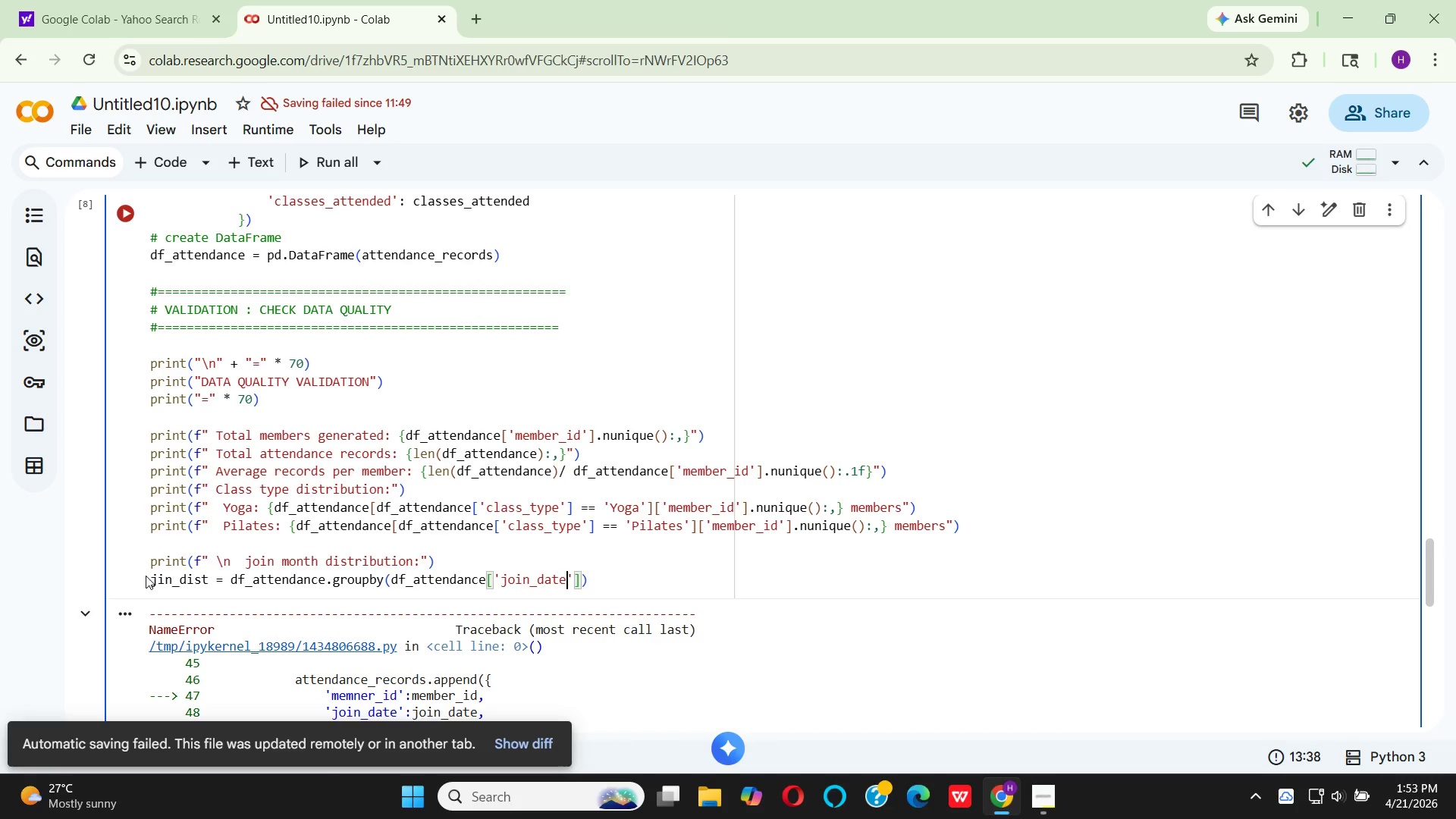 
key(ArrowRight)
 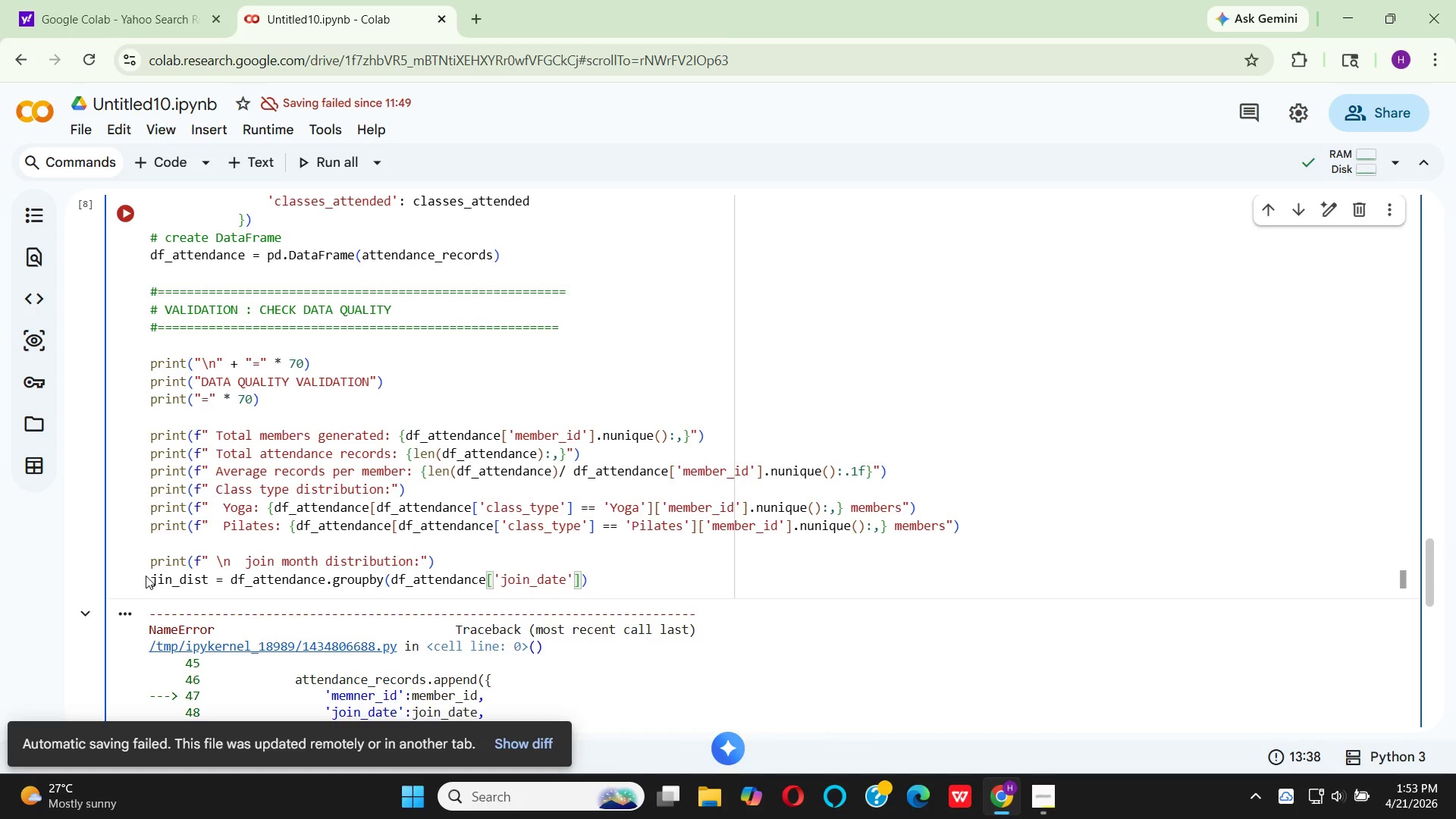 
key(ArrowRight)
 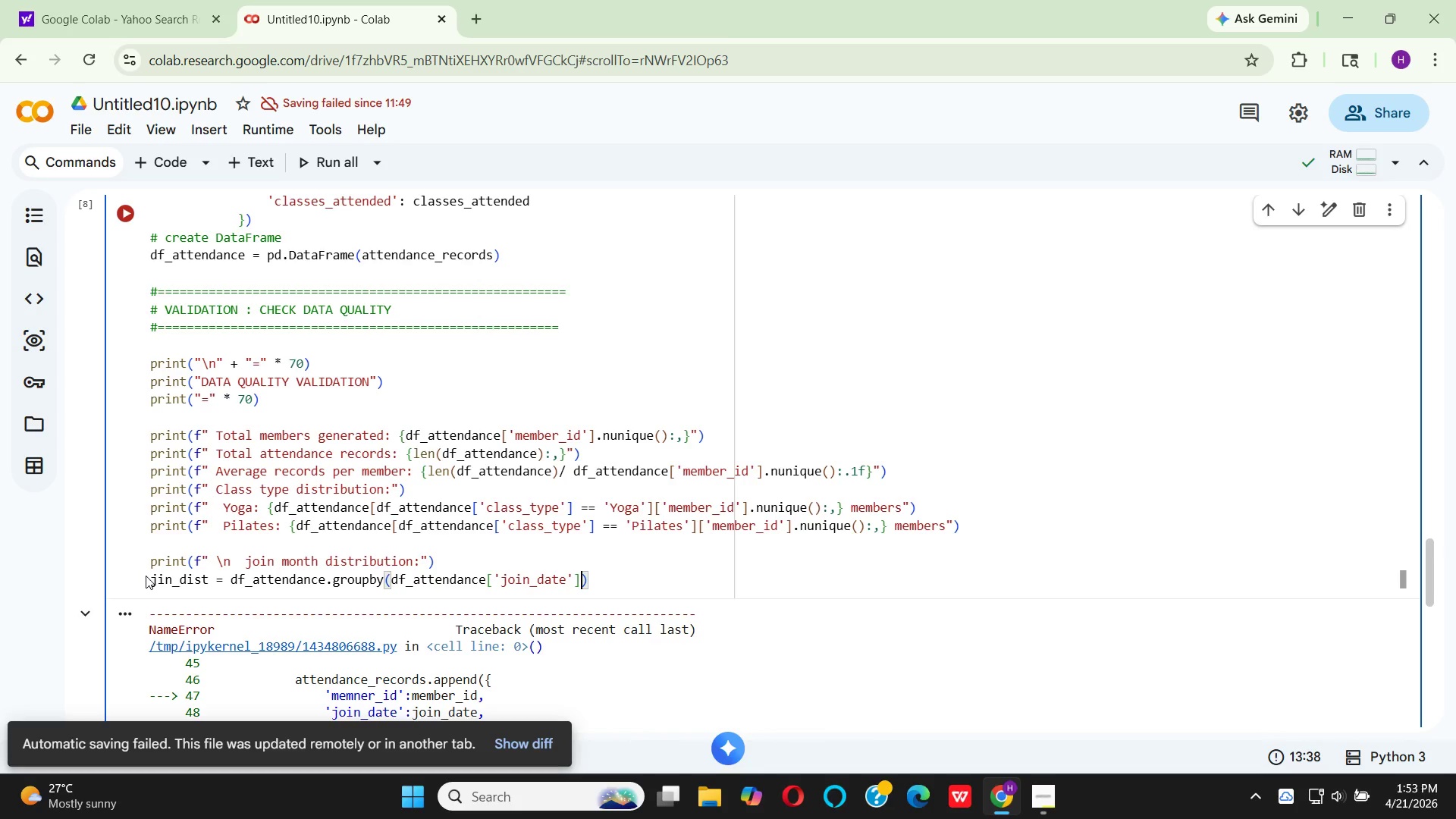 
type(.dt)
 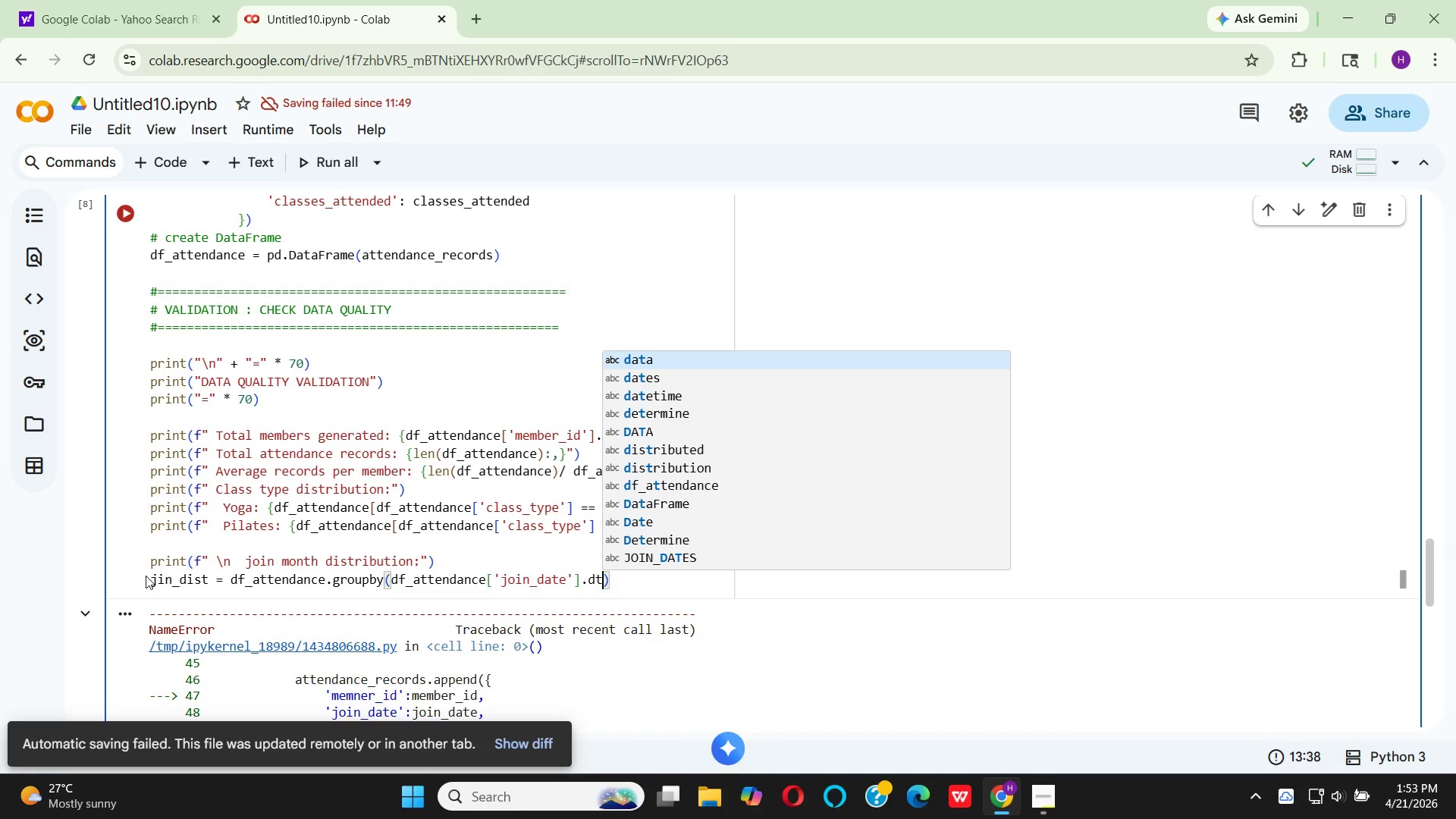 
type(.mo)
 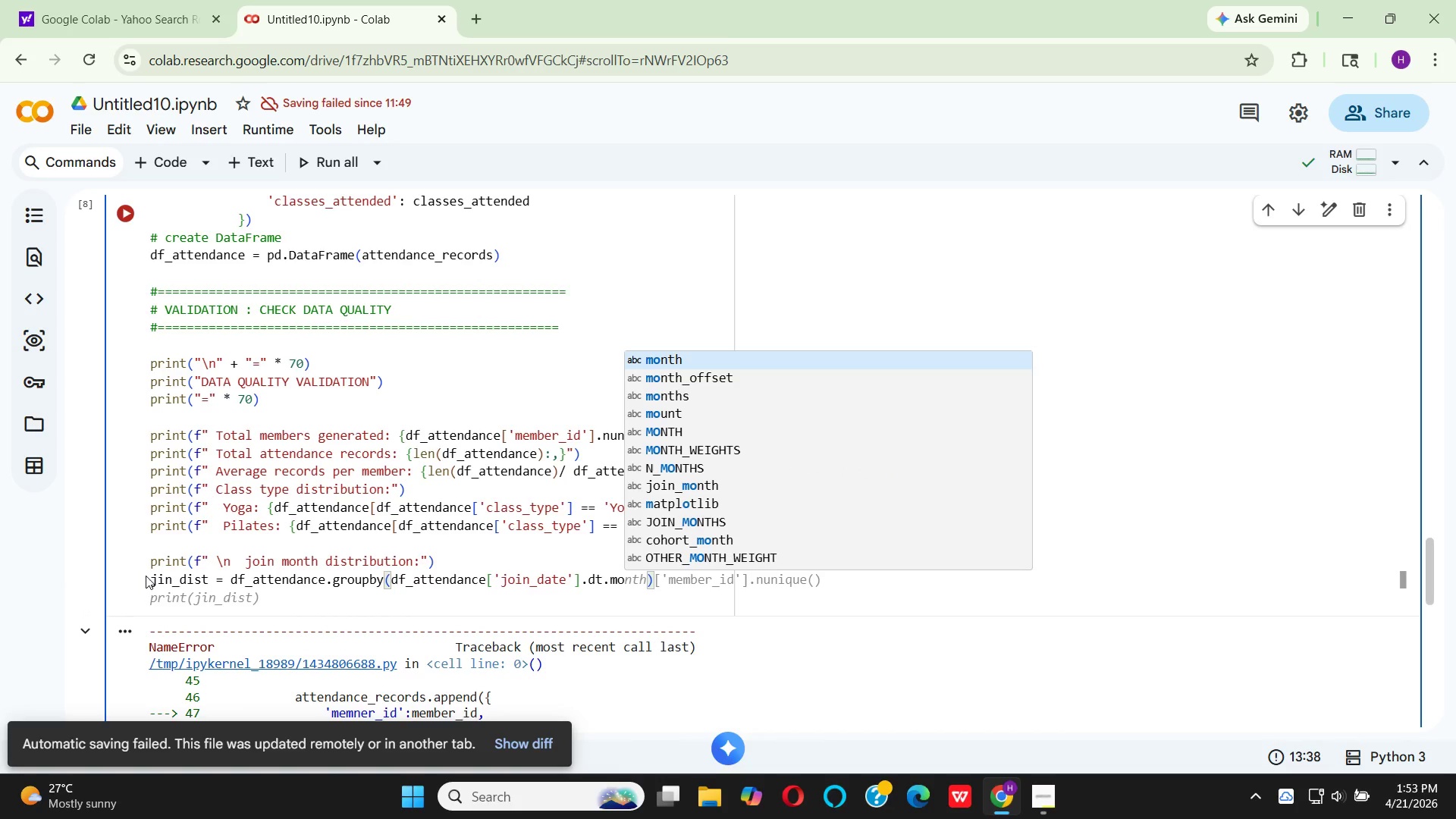 
key(Enter)
 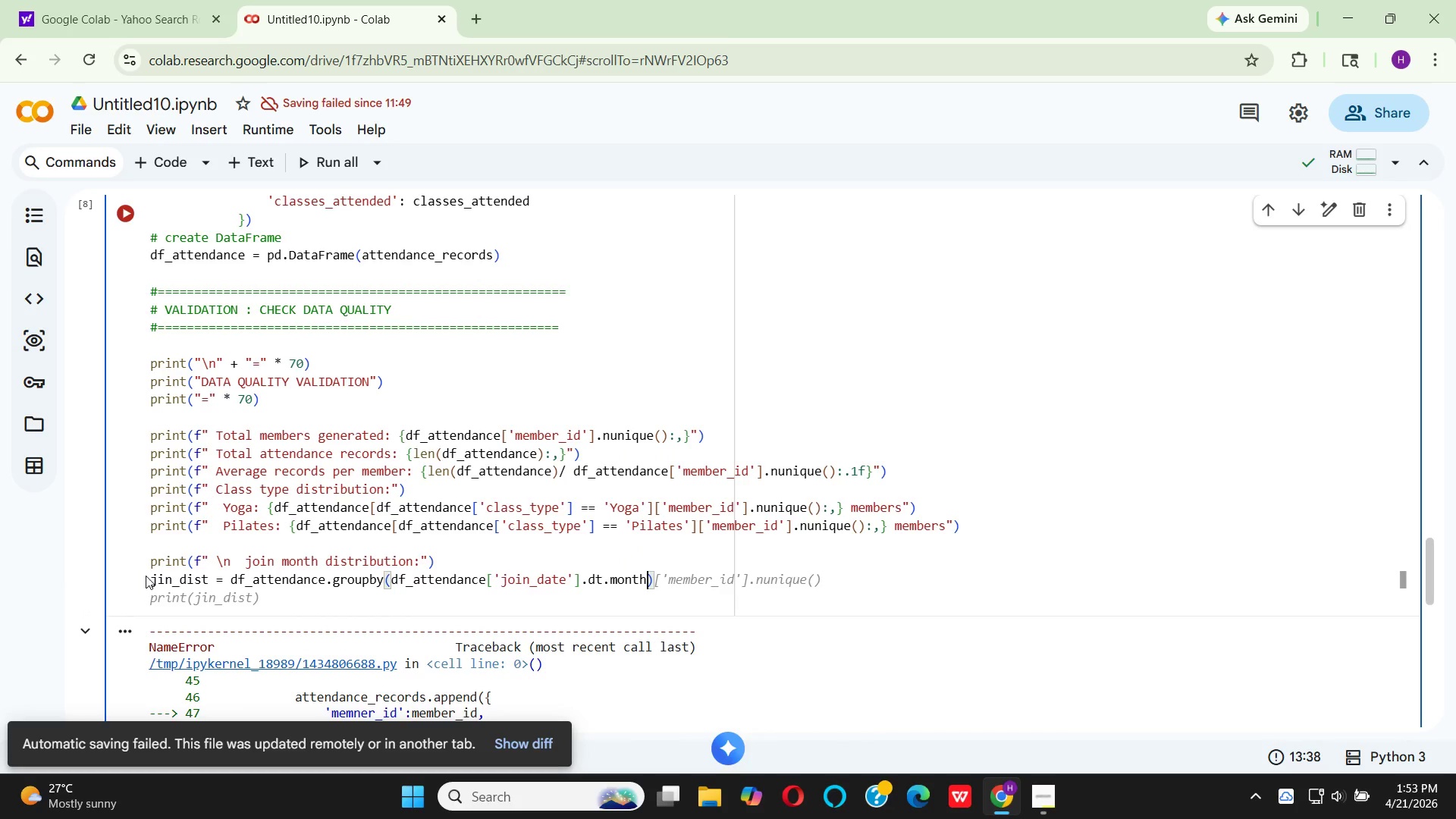 
key(Shift+0)
 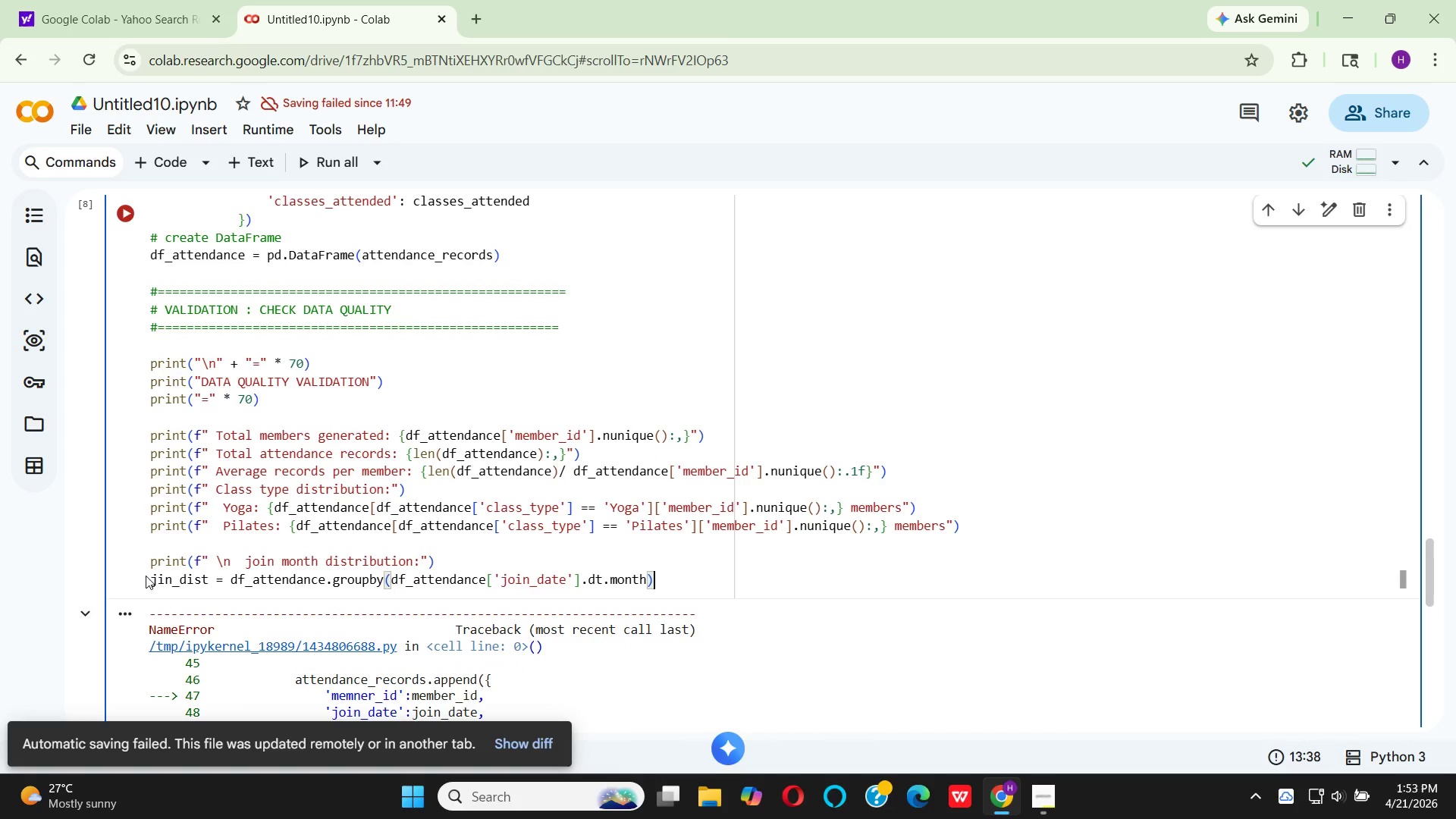 
key(BracketLeft)
 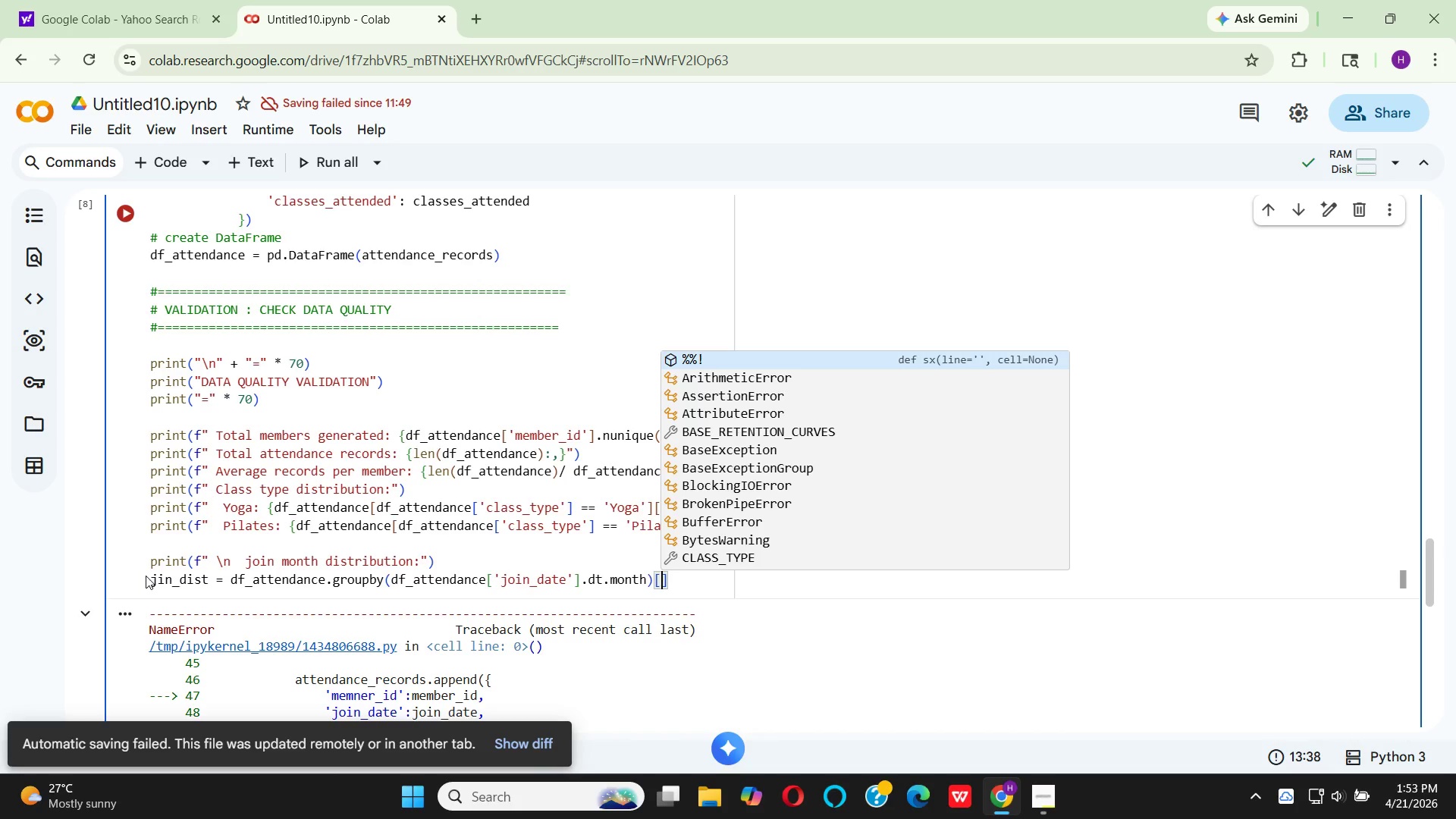 
type('member_id)
 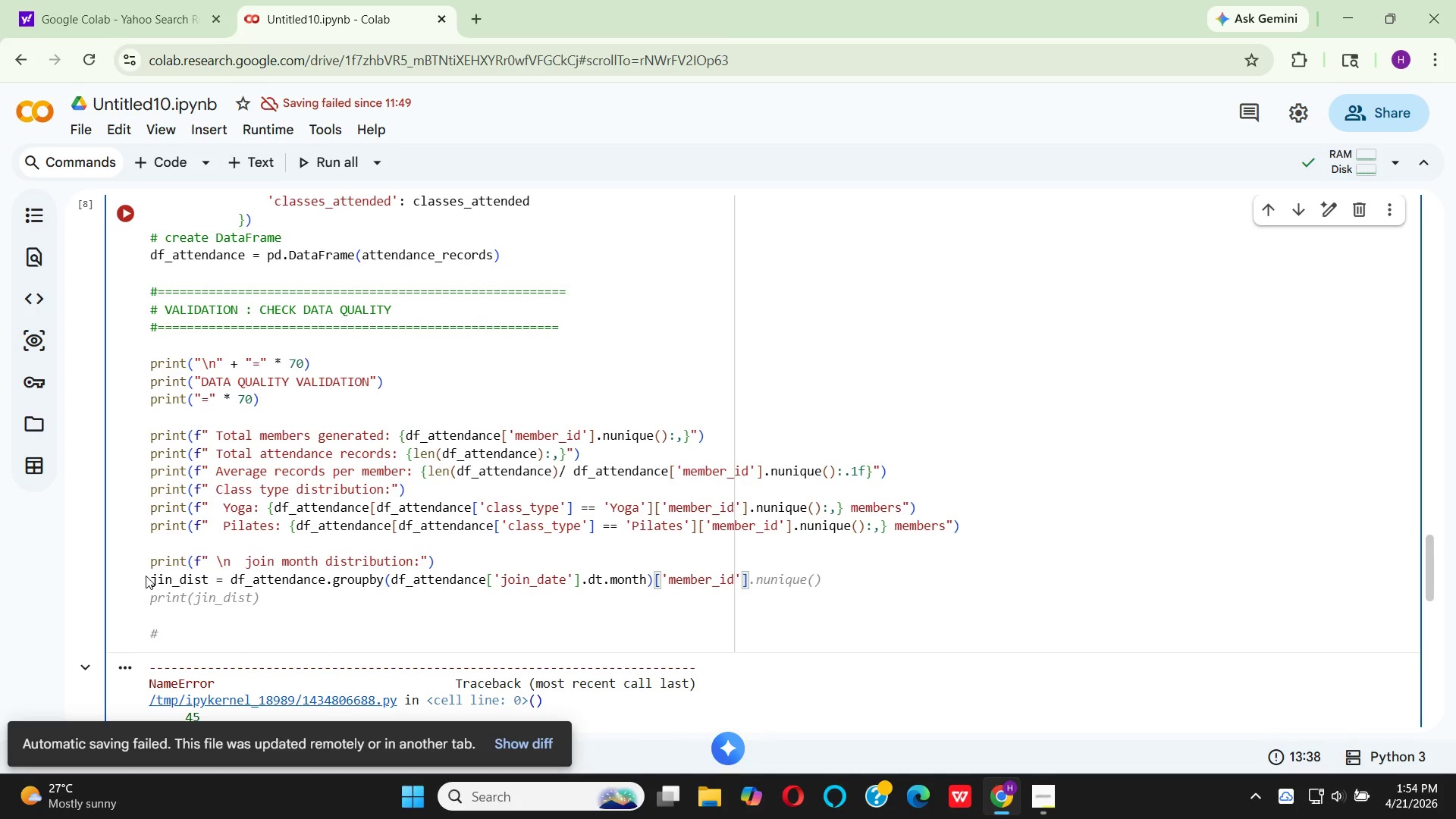 
key(ArrowRight)
 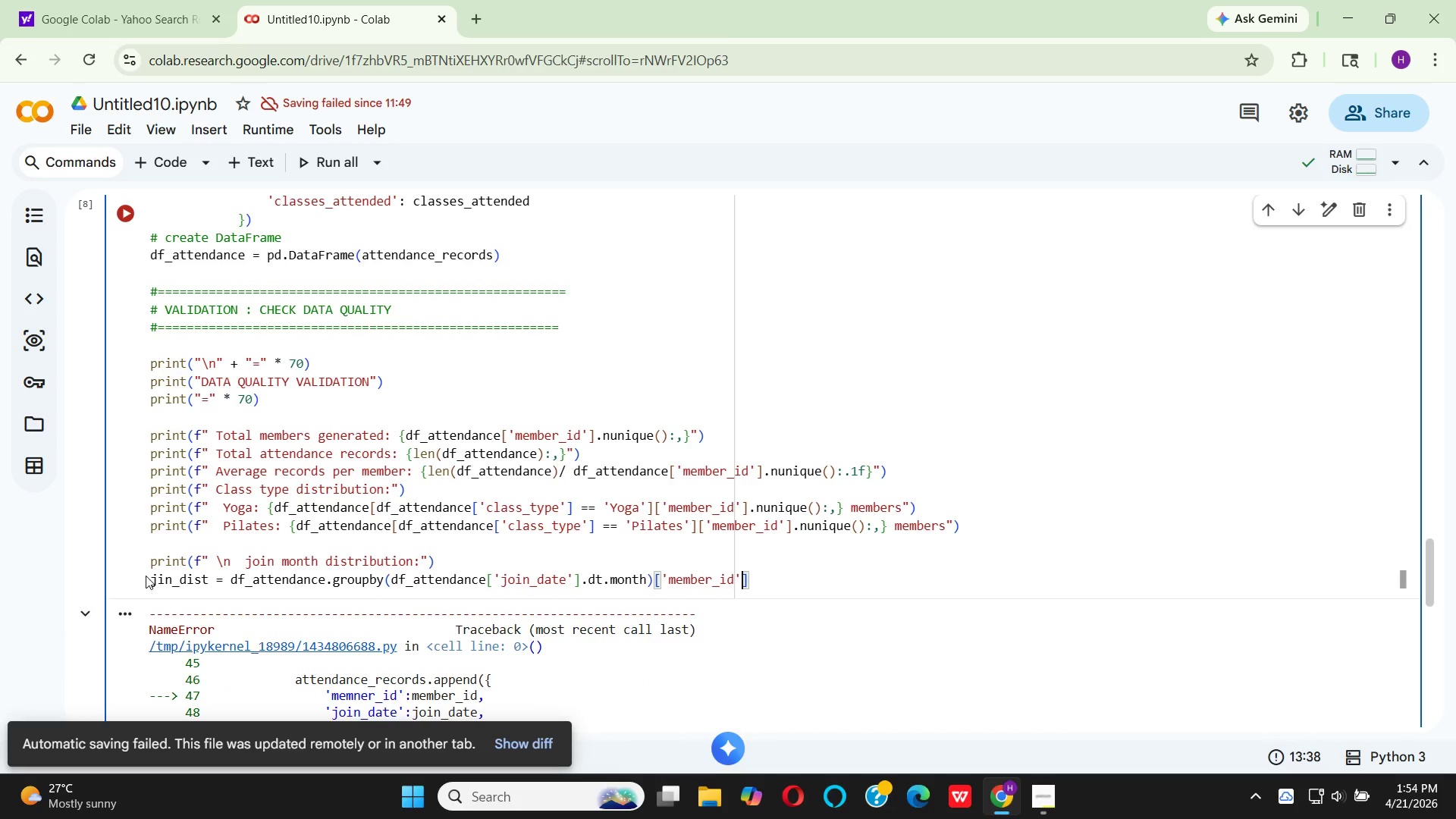 
key(ArrowRight)
 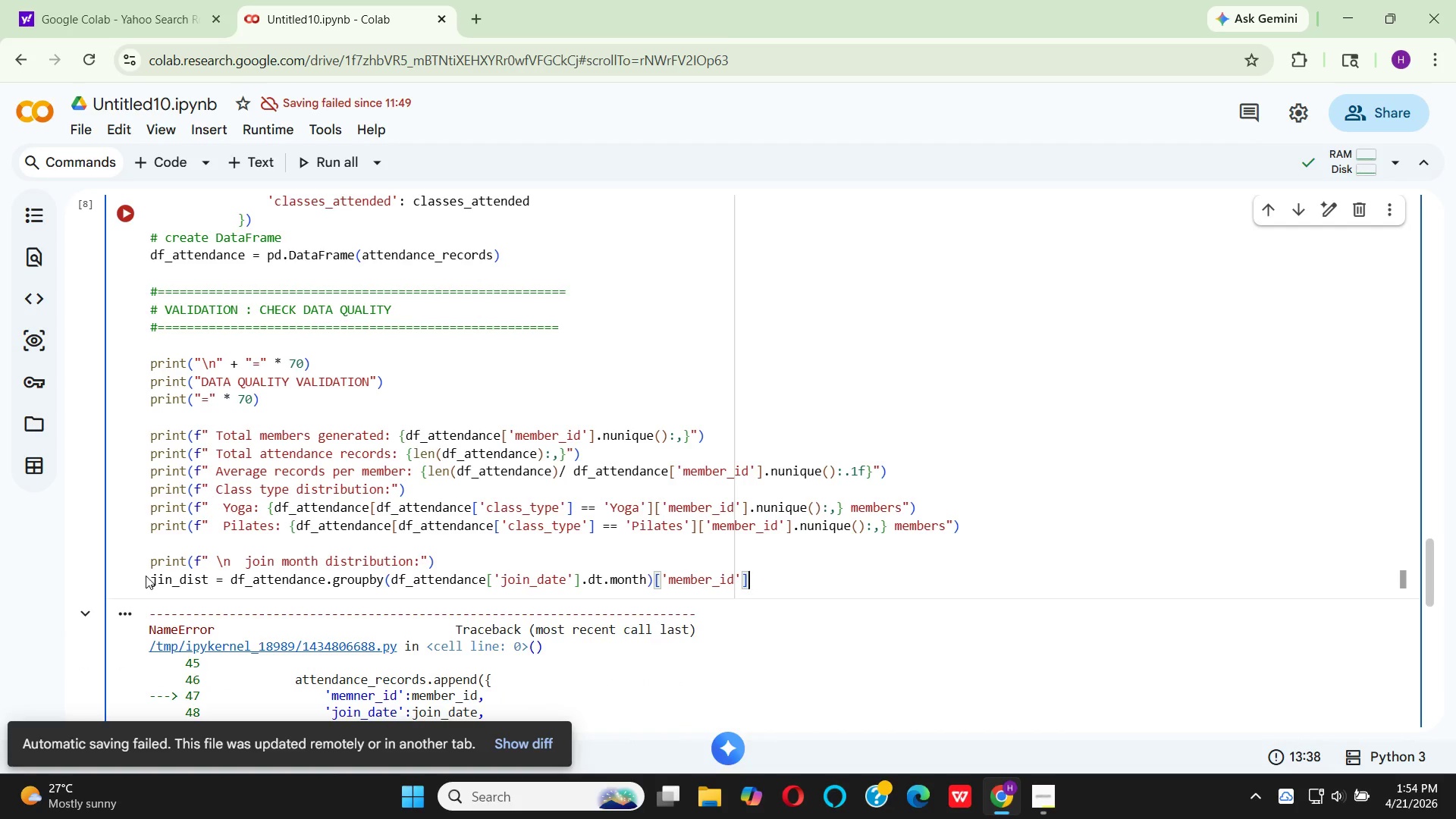 
key(Period)
 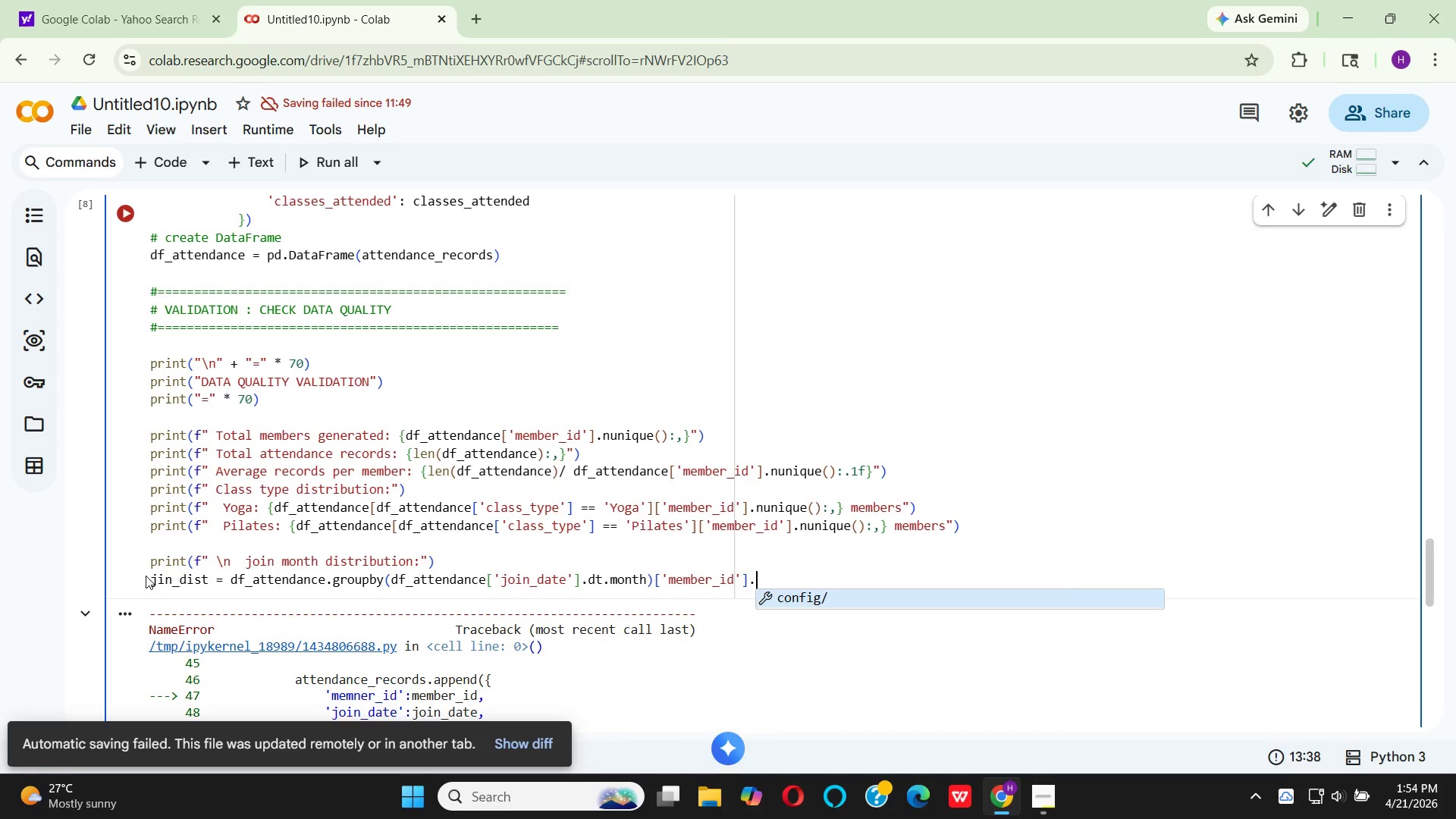 
wait(5.3)
 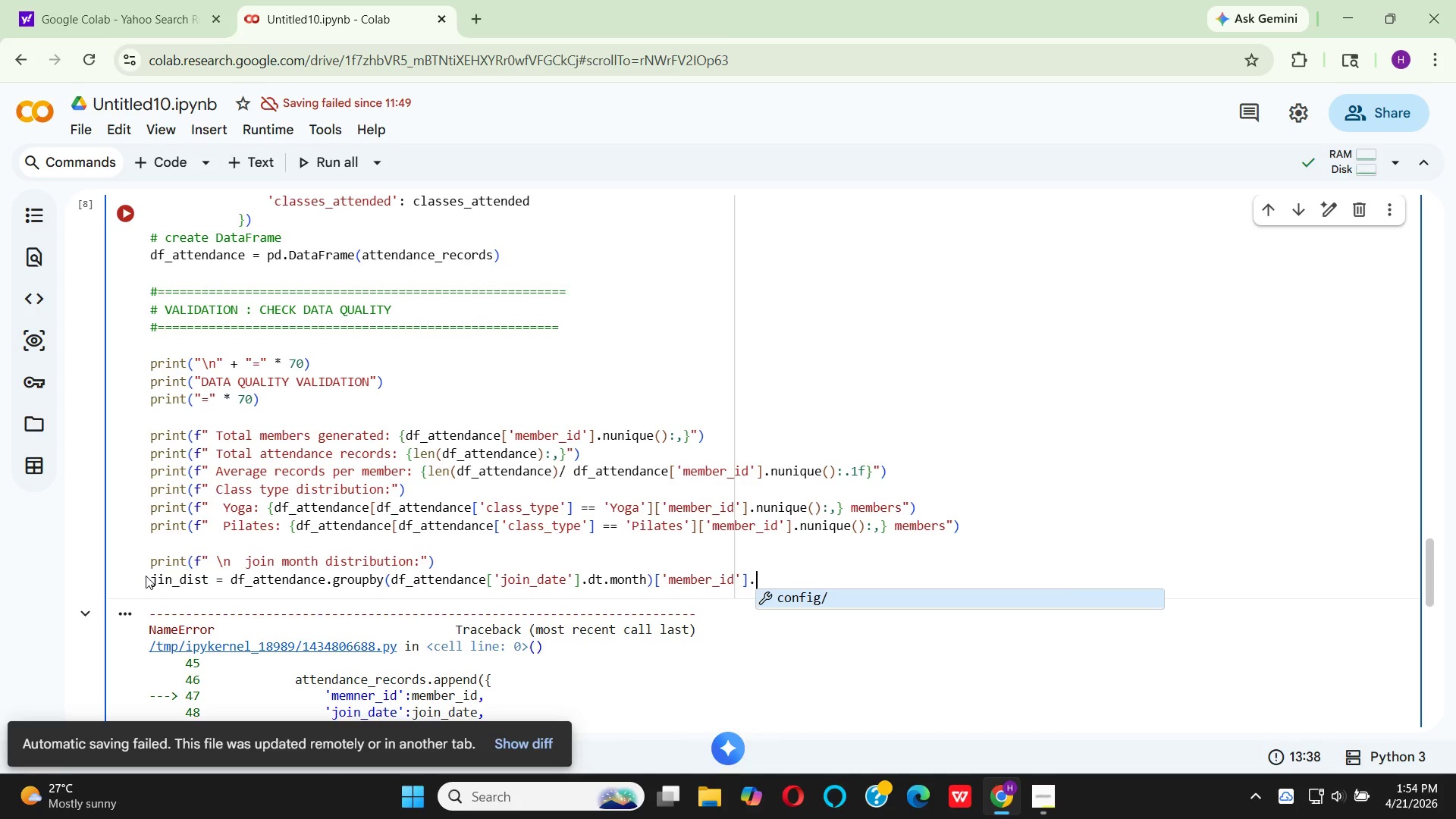 
type(on)
key(Backspace)
key(Backspace)
type(un)
 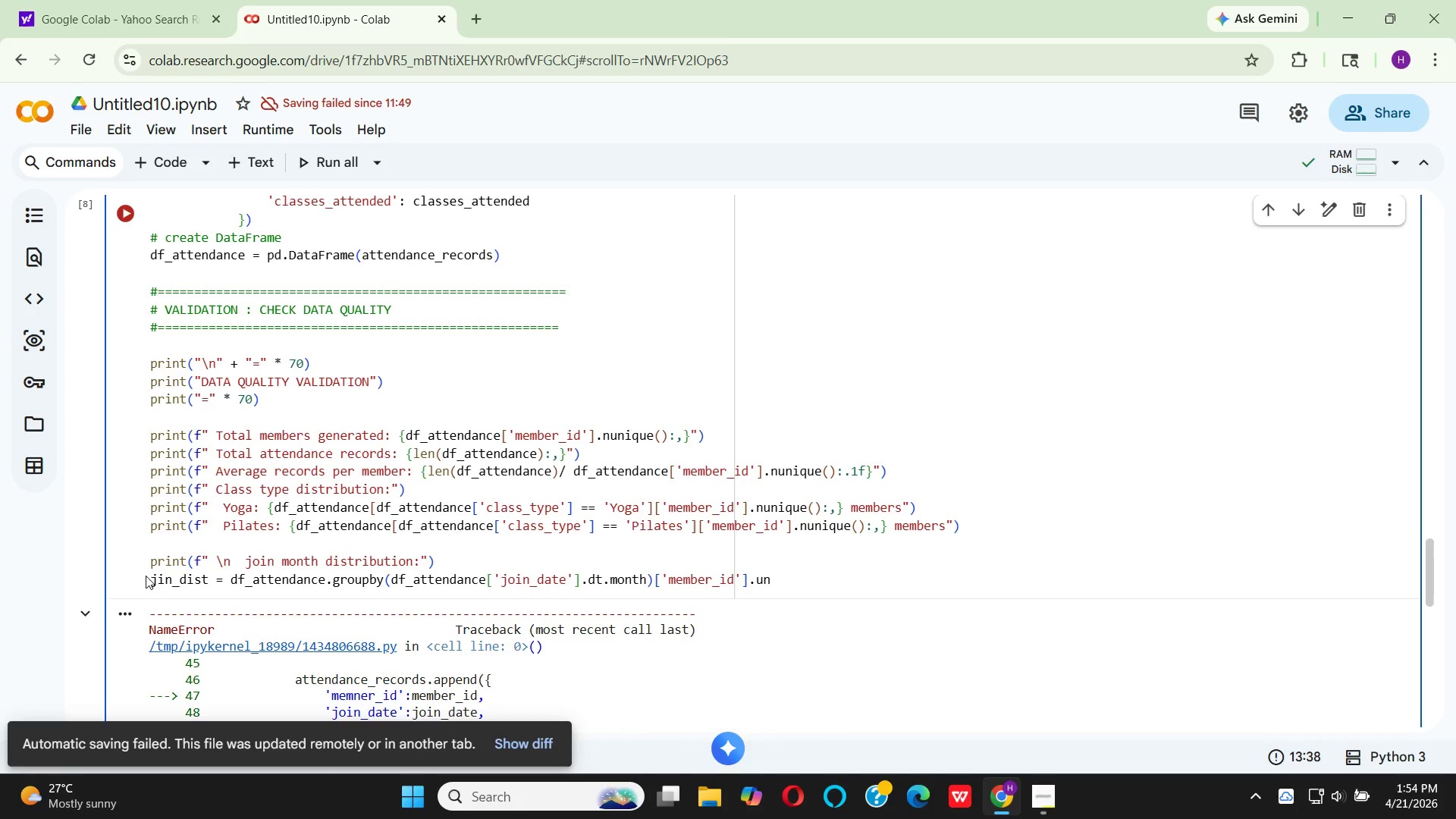 
wait(6.33)
 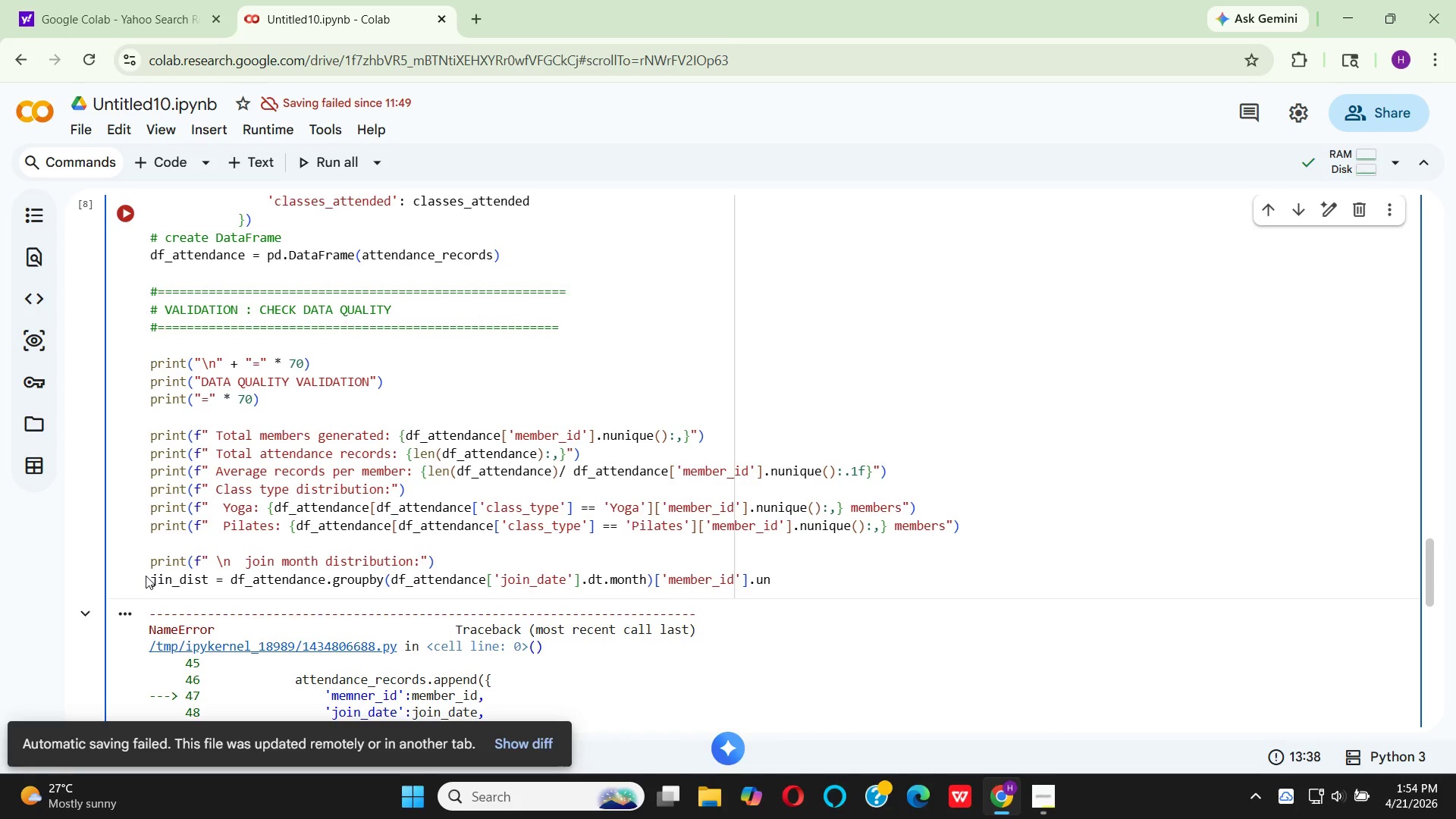 
key(ArrowLeft)
 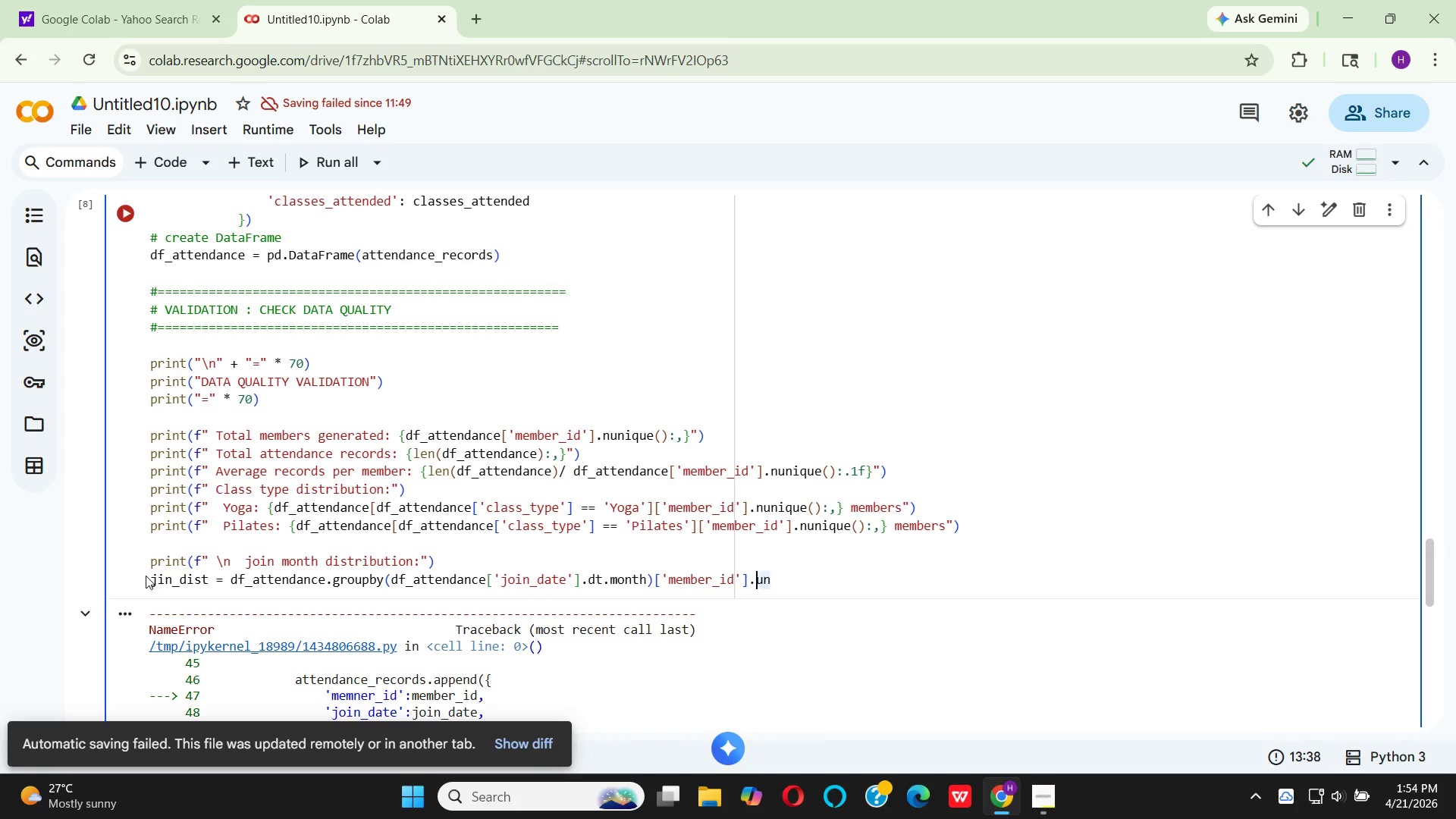 
key(ArrowLeft)
 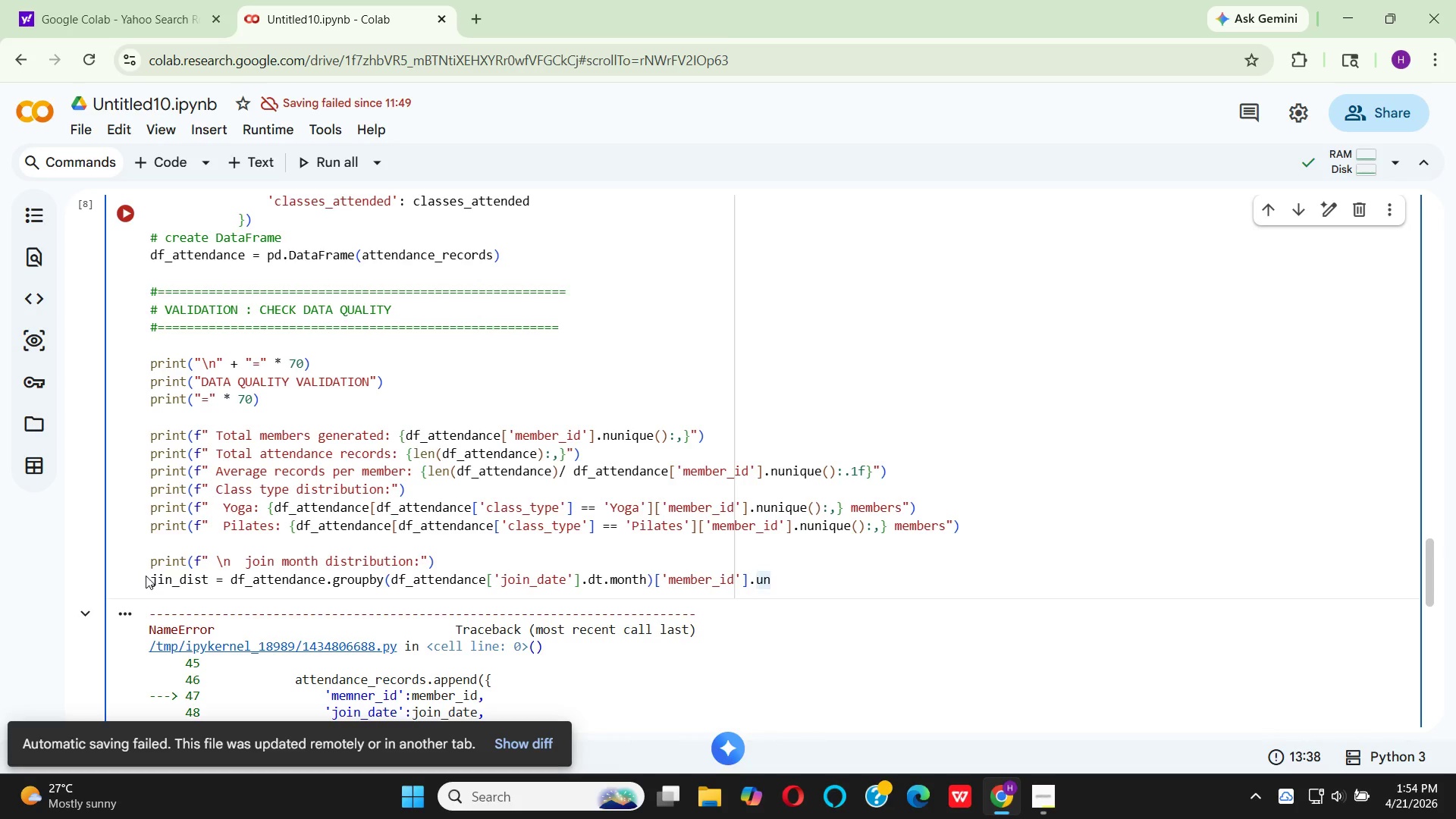 
key(N)
 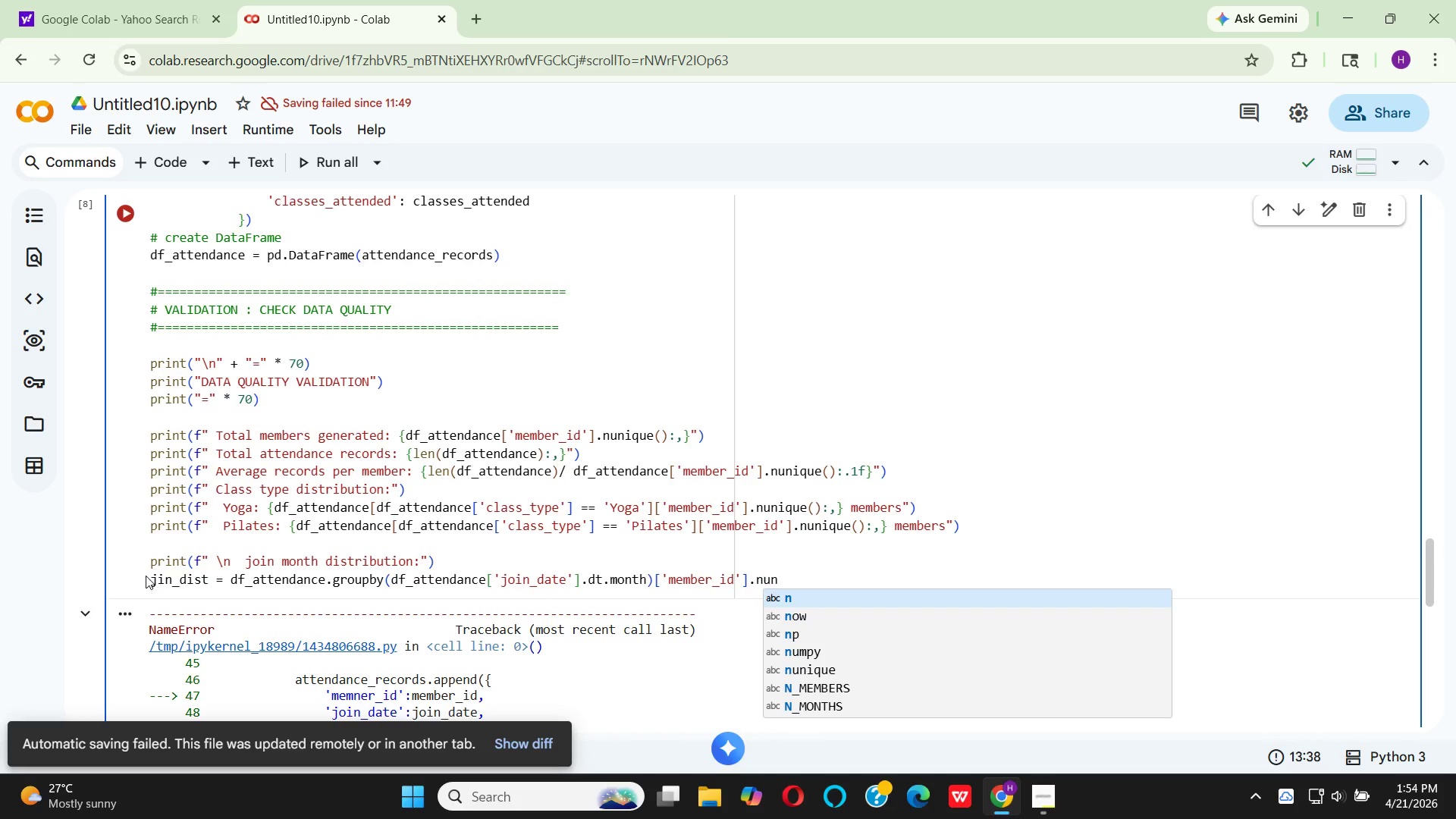 
key(ArrowRight)
 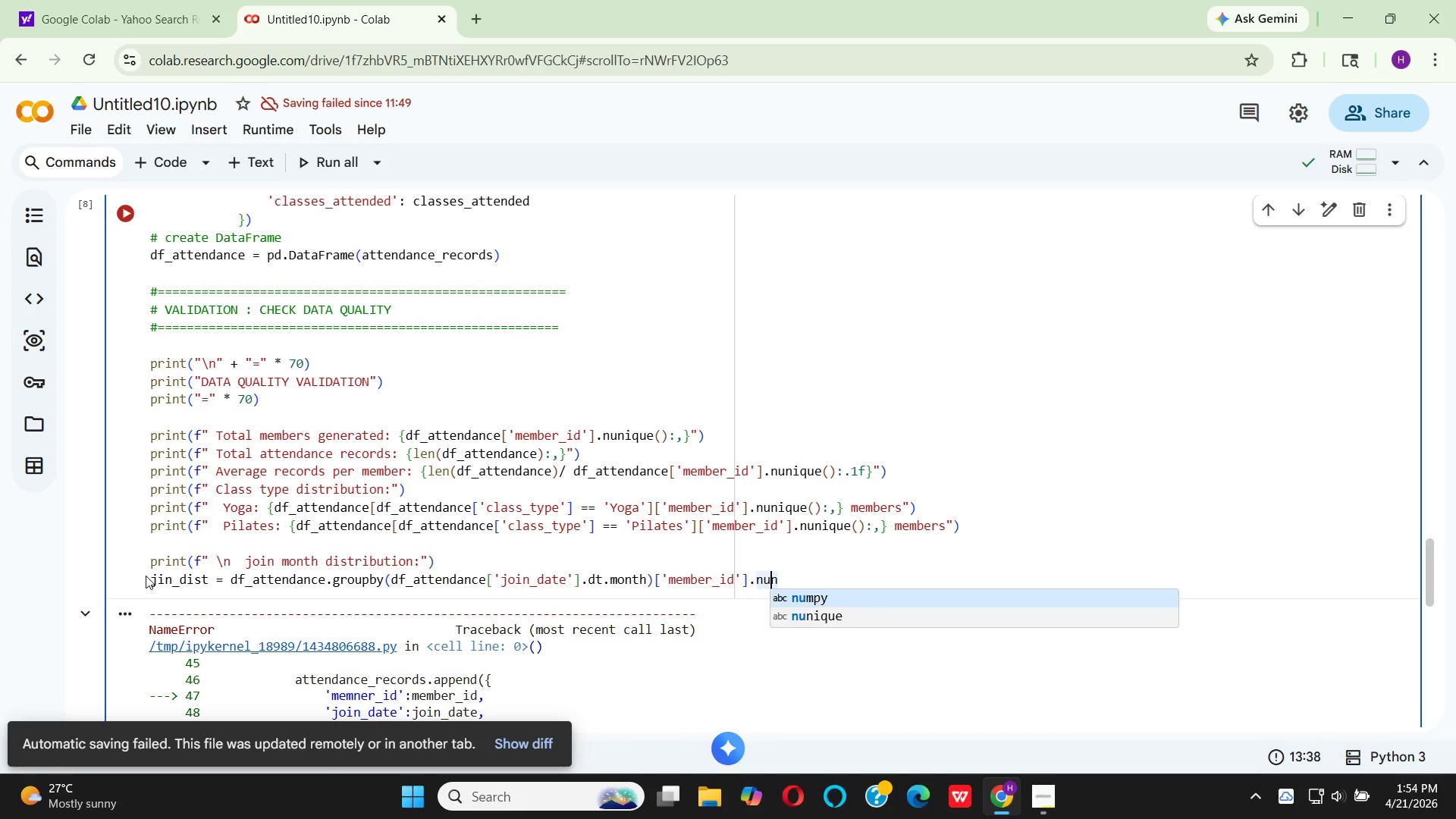 
key(ArrowRight)
 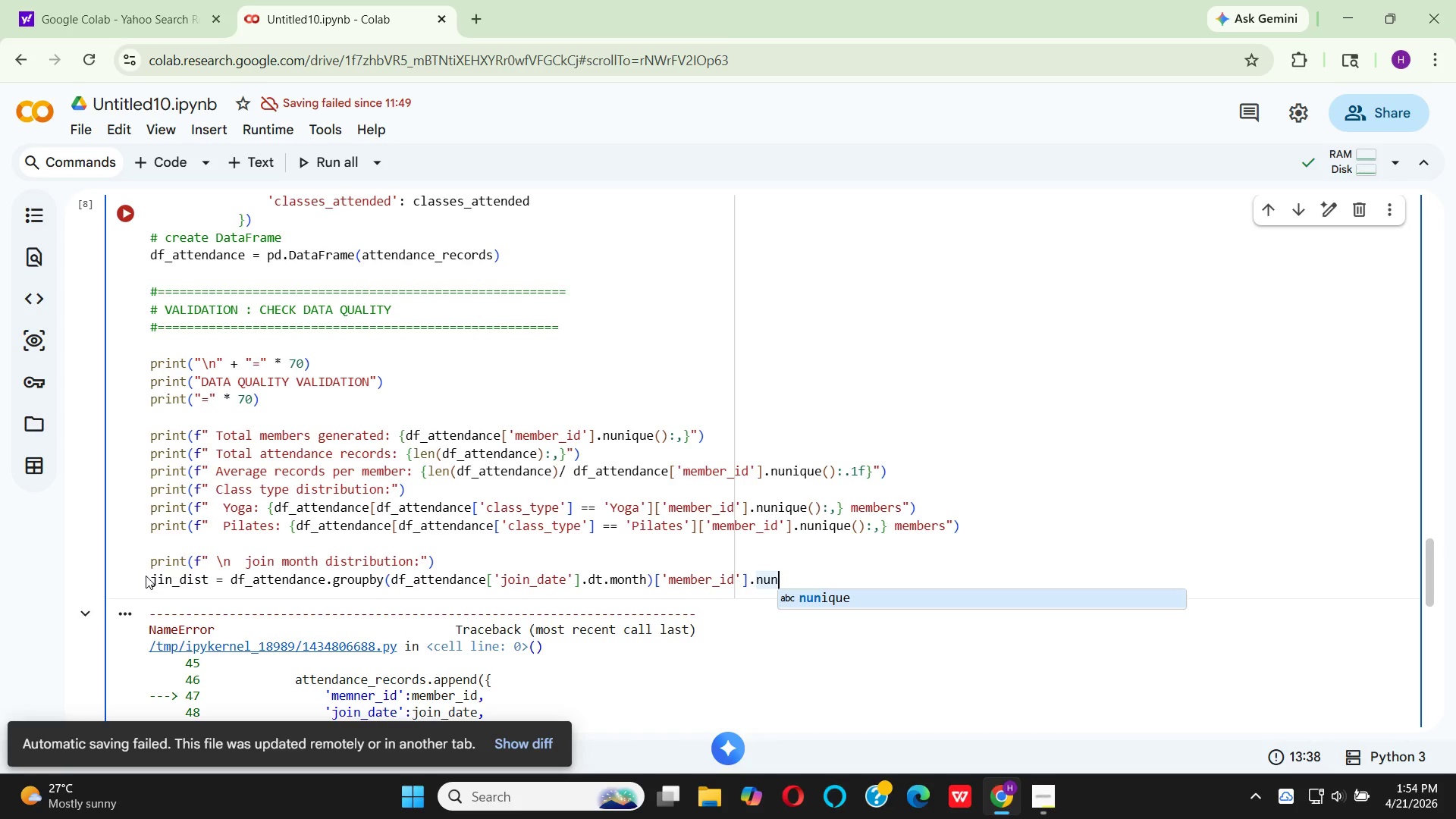 
key(Enter)
 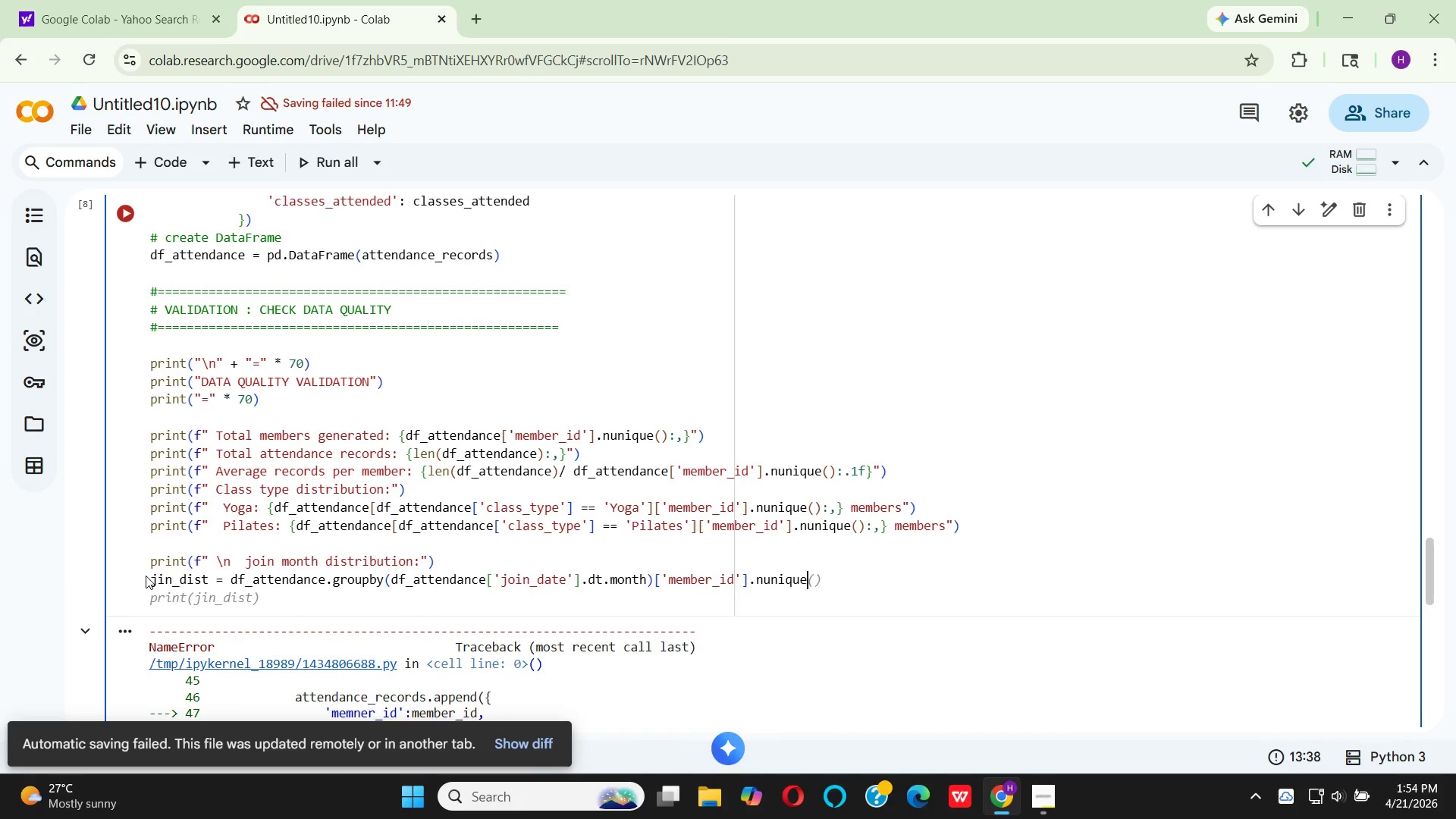 
wait(8.53)
 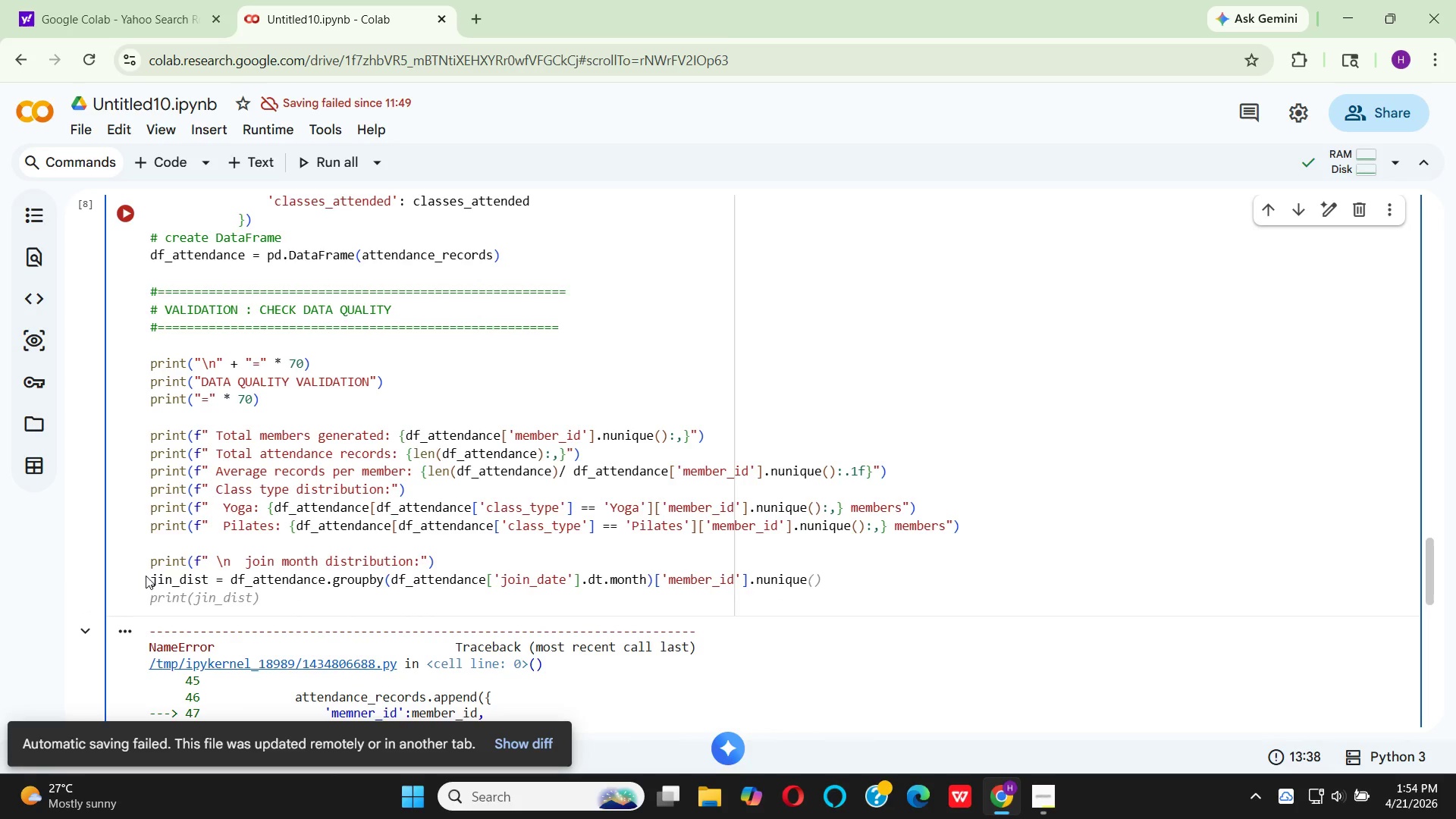 
key(Shift+9)
 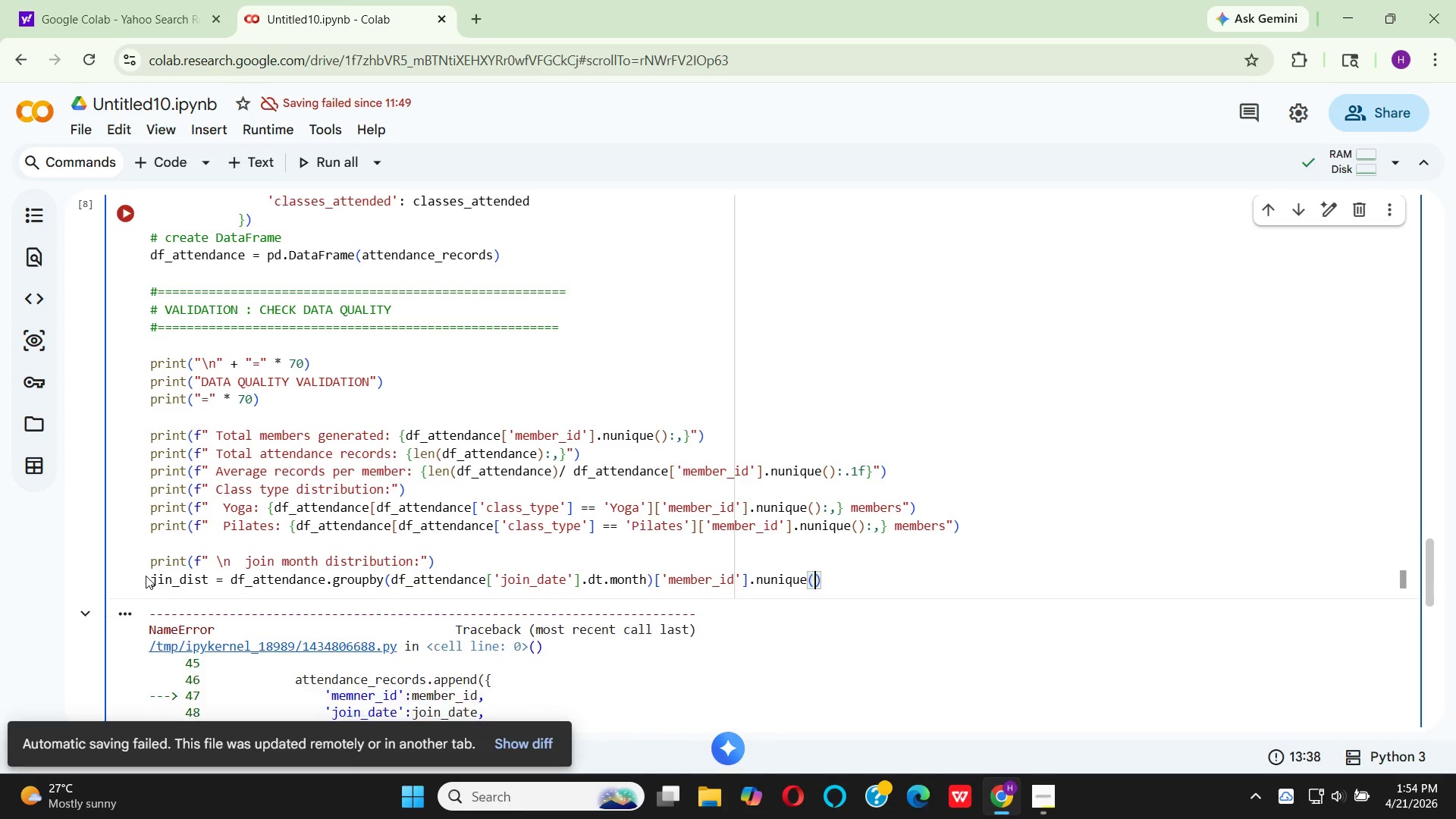 
key(ArrowRight)
 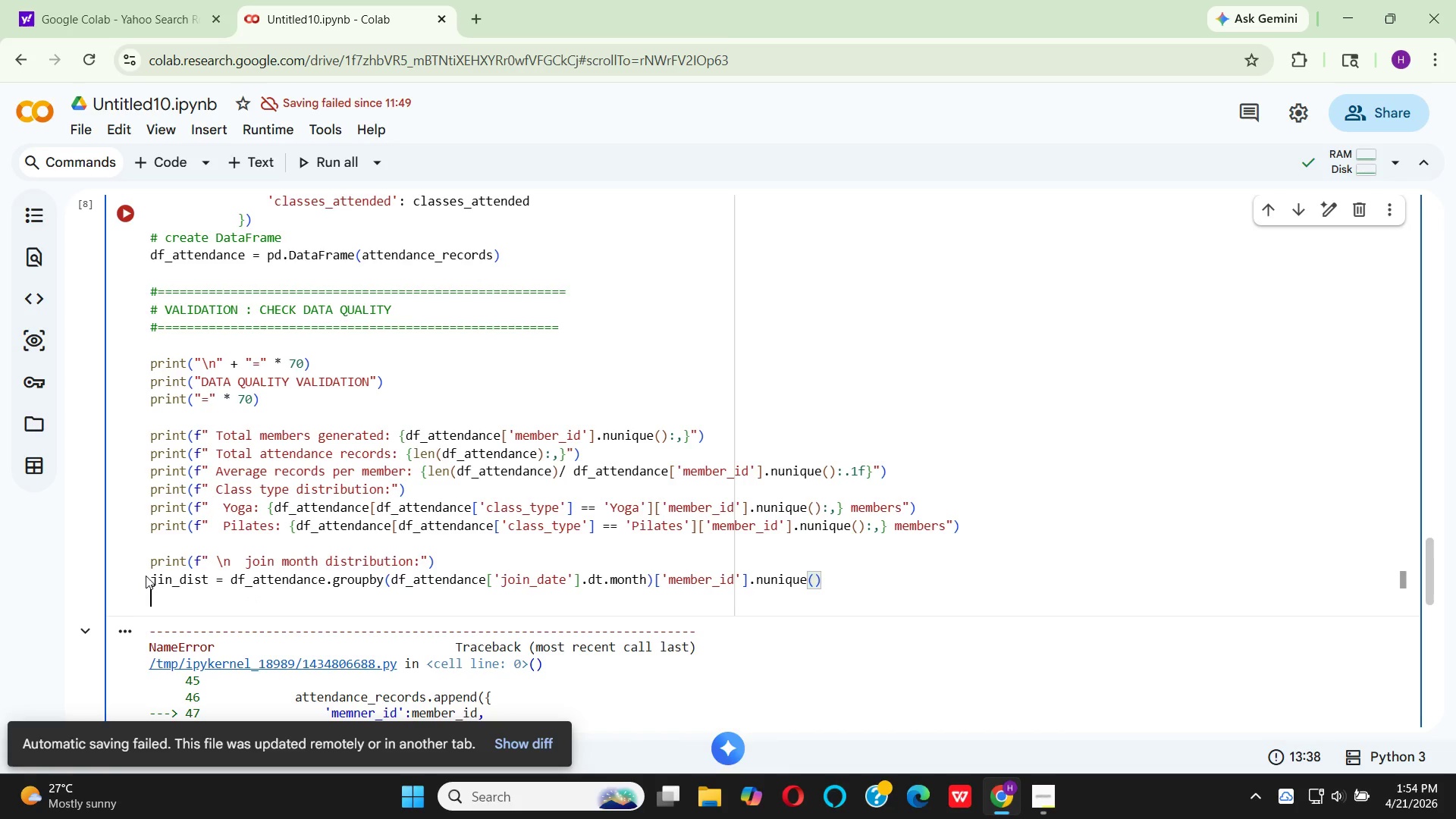 
key(Enter)
 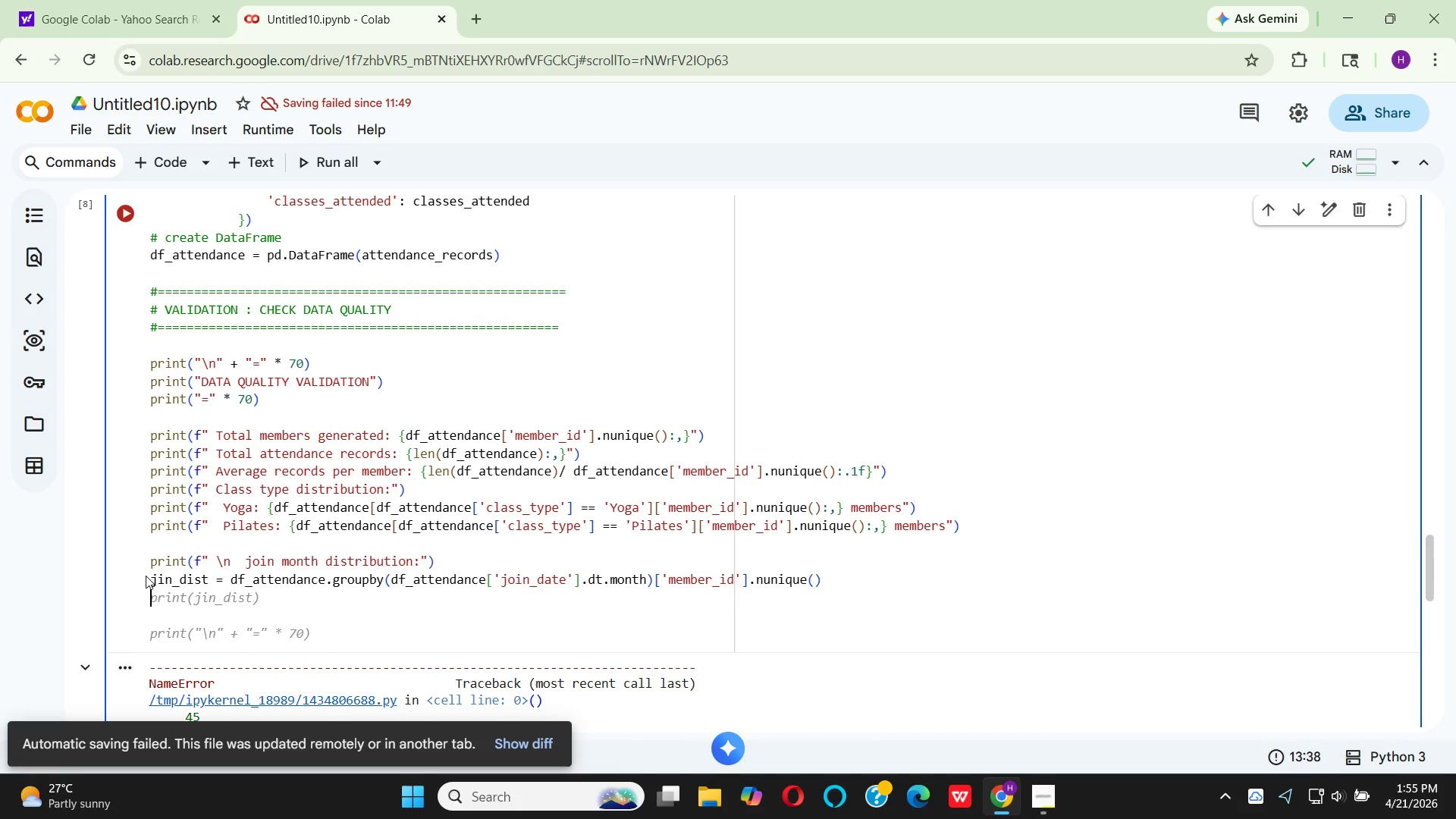 
wait(23.05)
 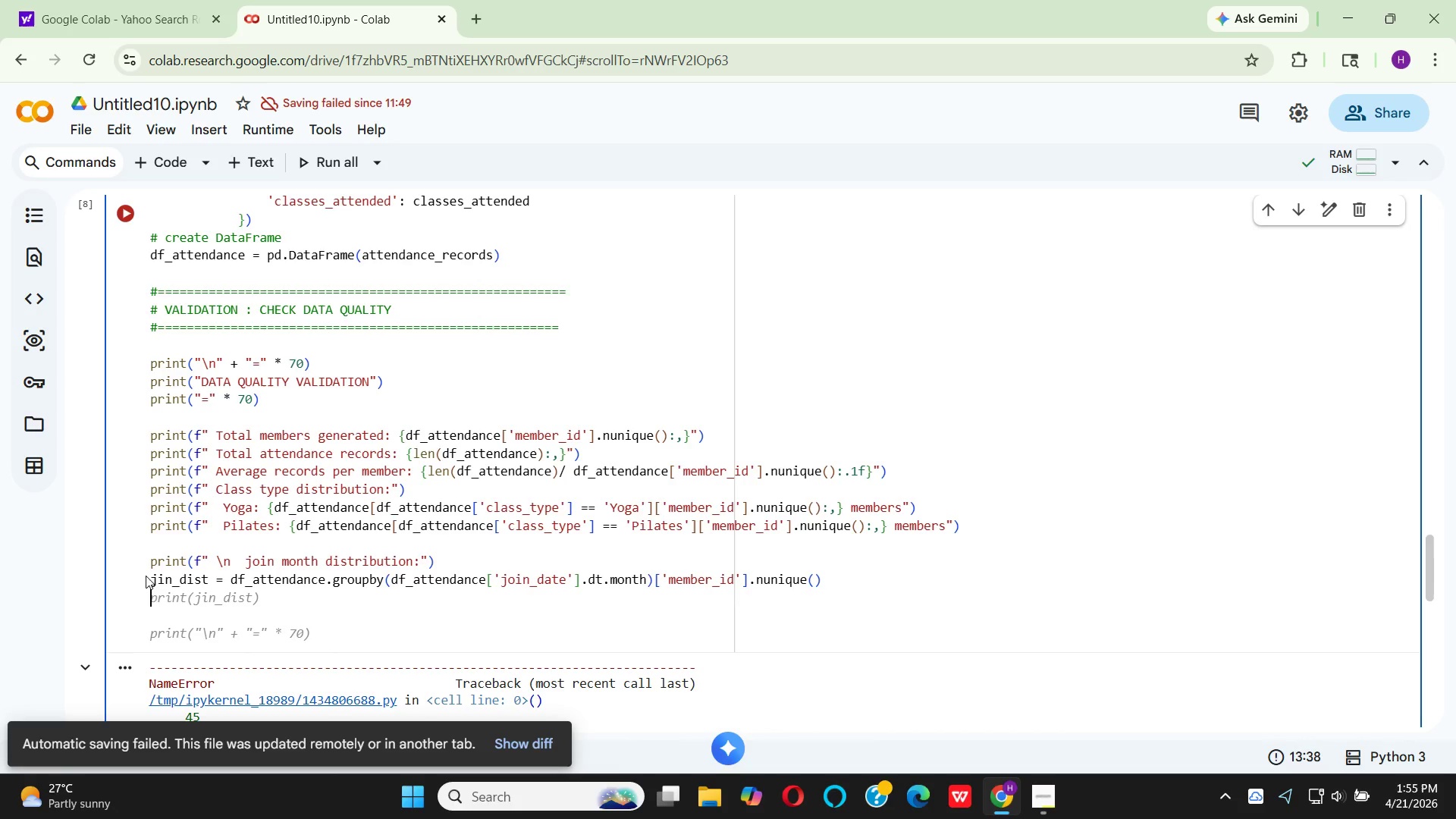 
type(for month, )
 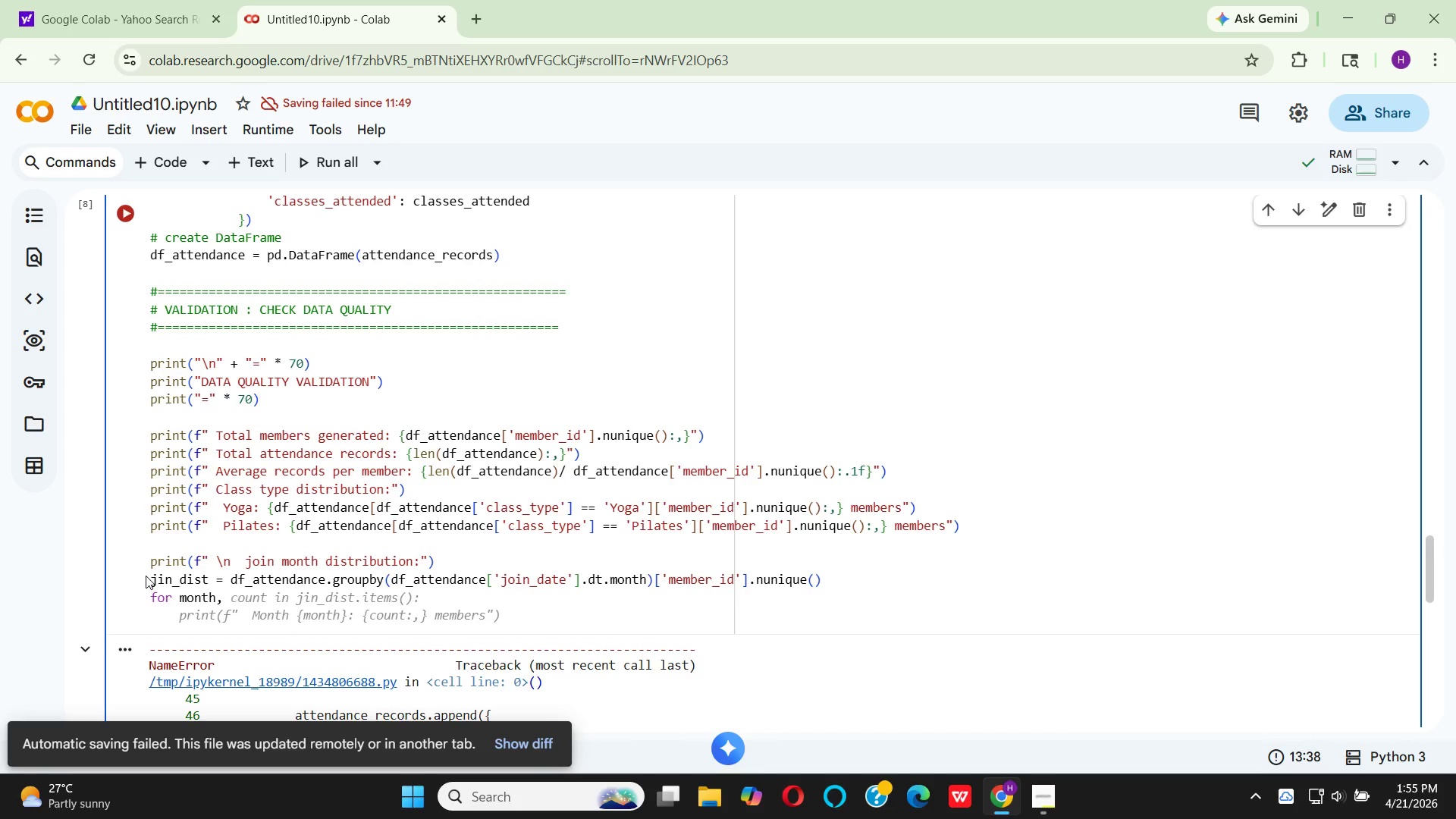 
type(in ra)
 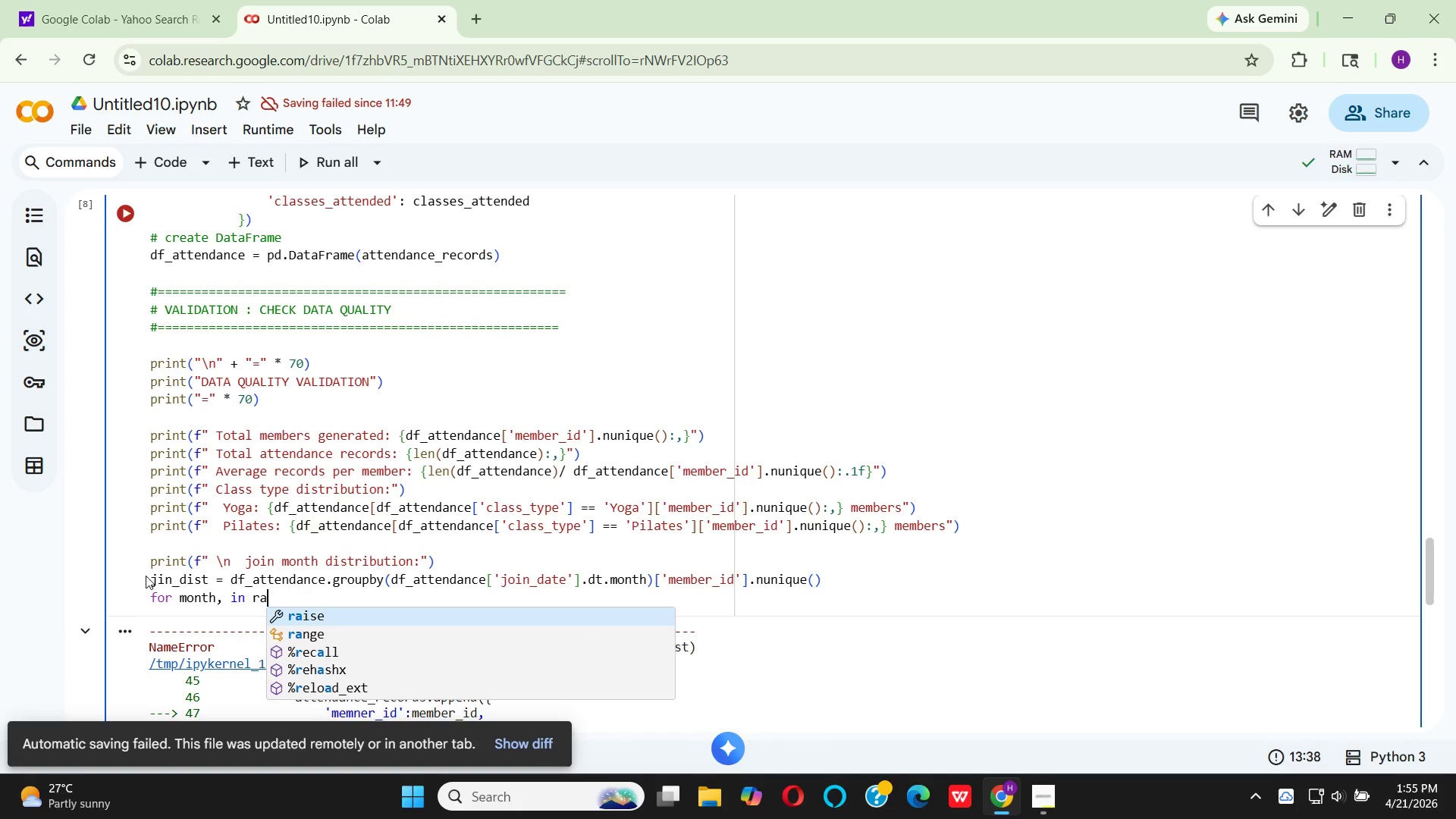 
key(ArrowDown)
 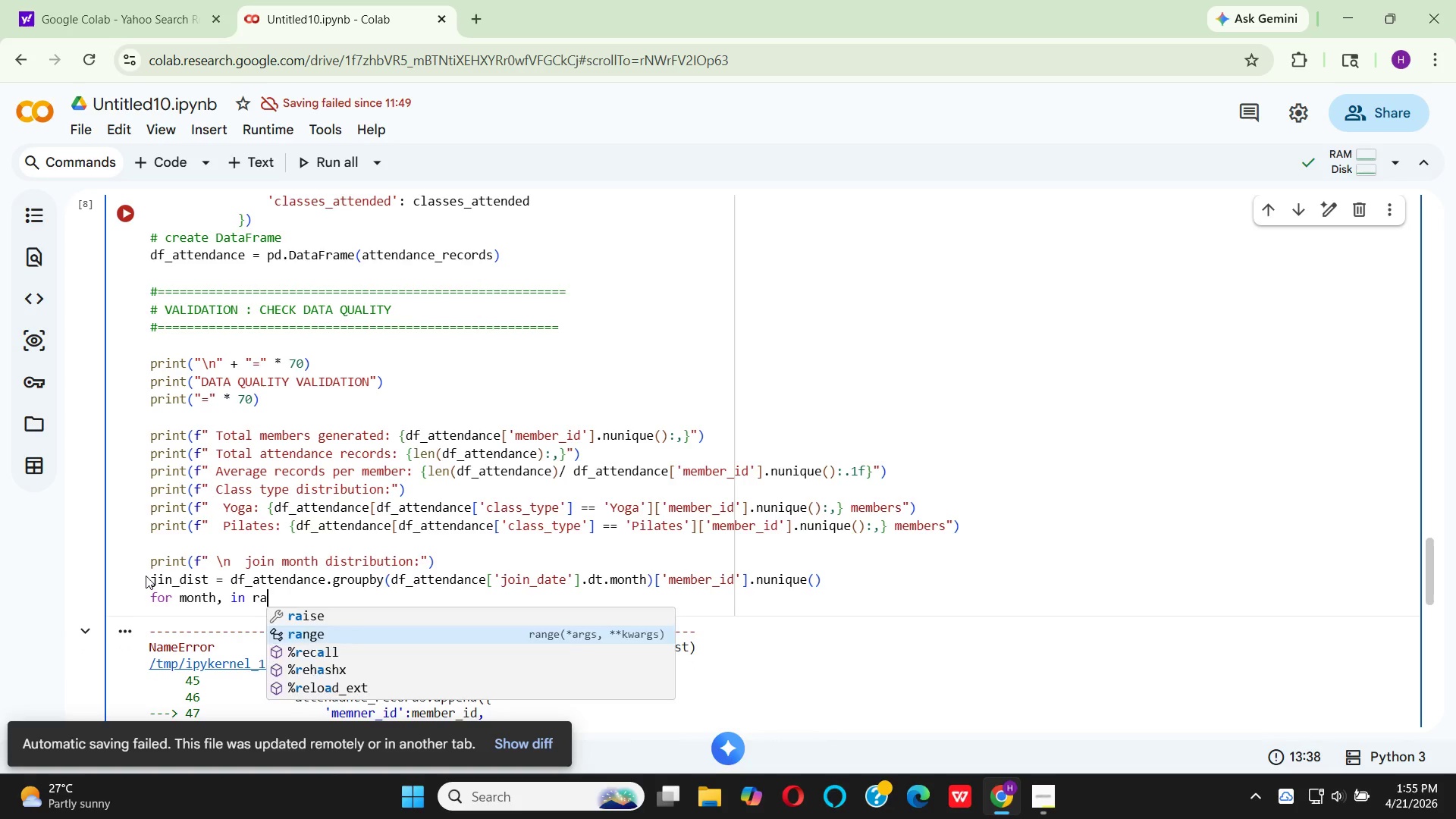 
key(Enter)
 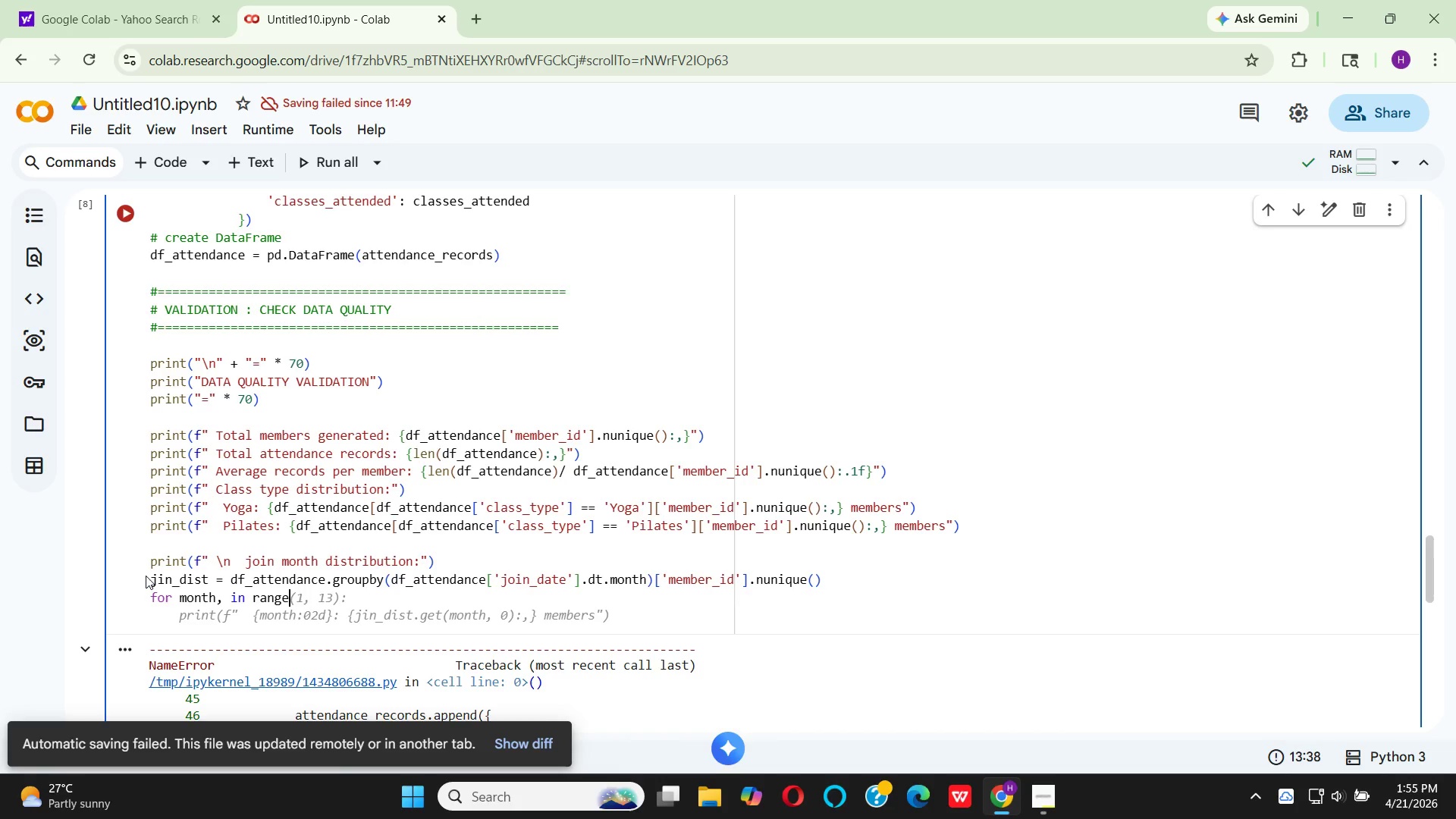 
type((1, 13)
 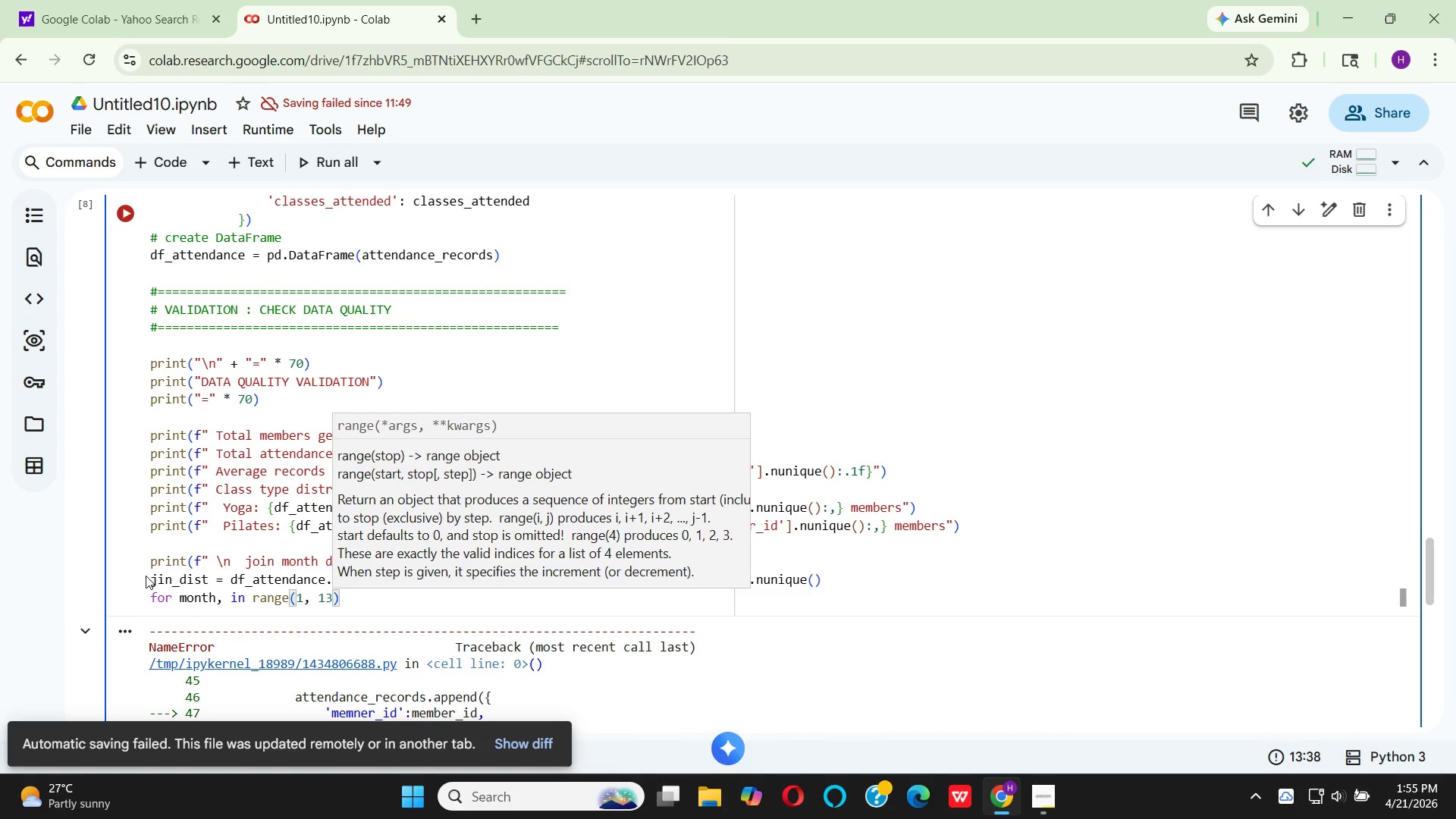 
key(ArrowRight)
 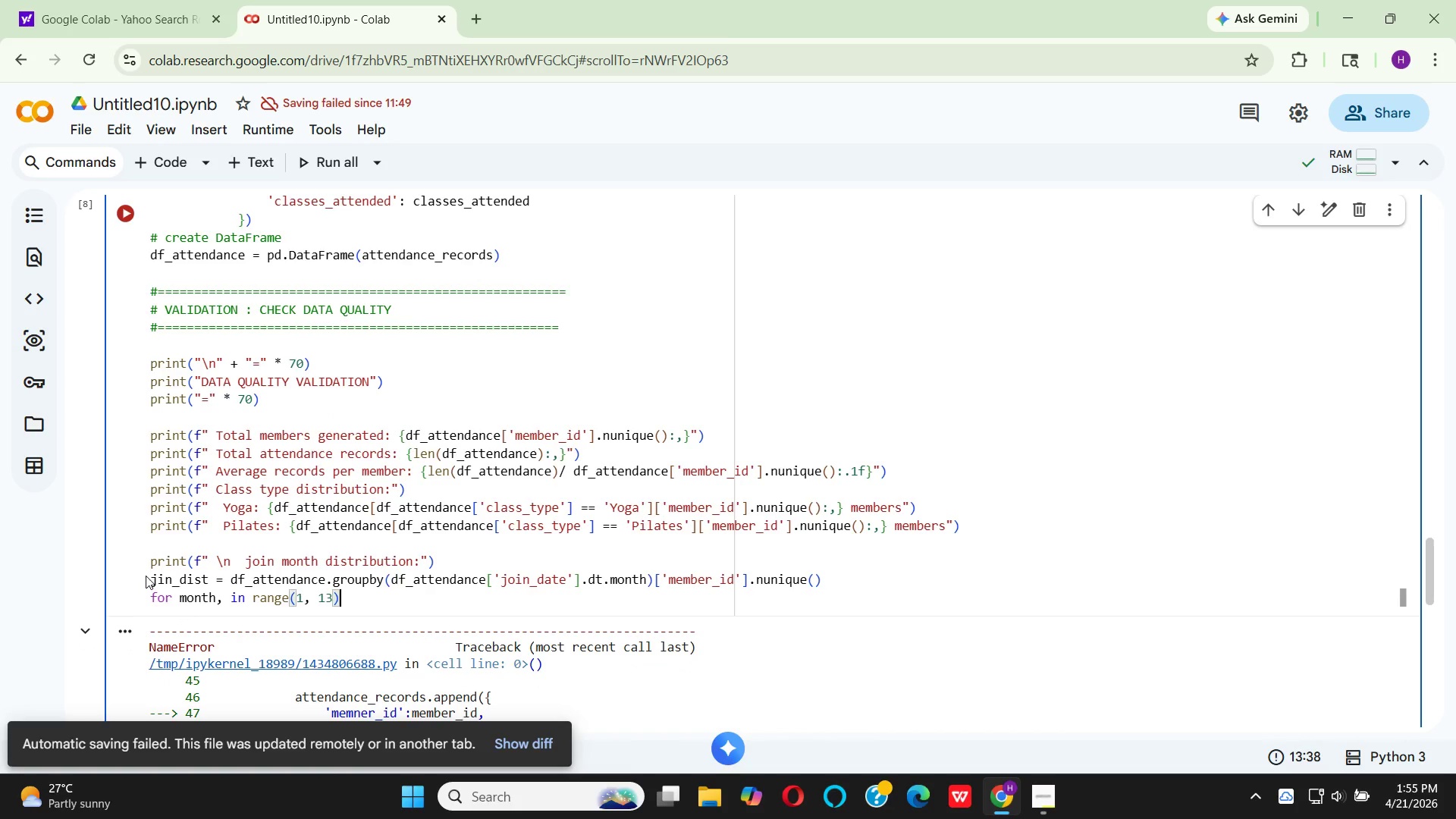 
key(Shift+Semicolon)
 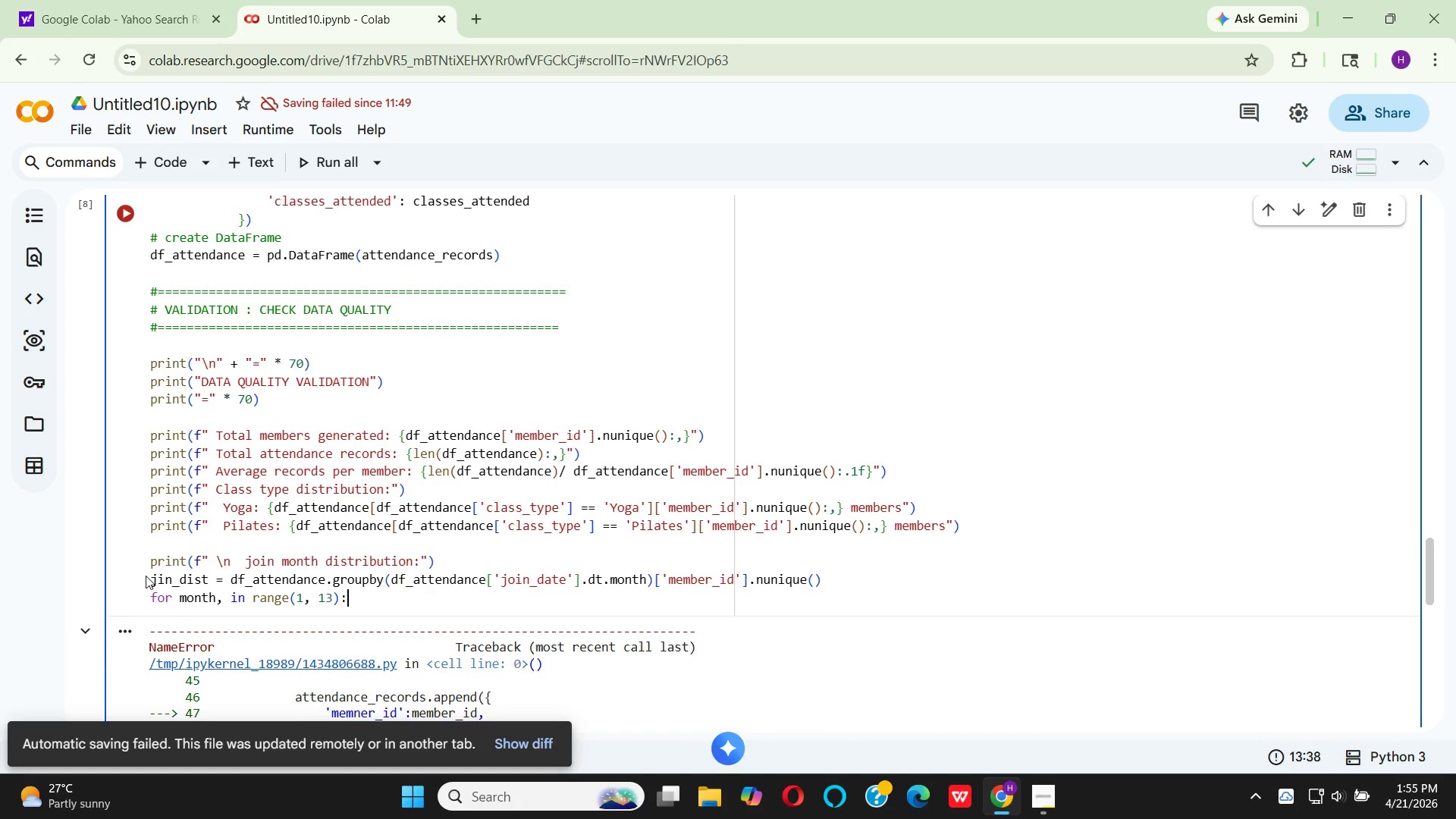 
key(Enter)
 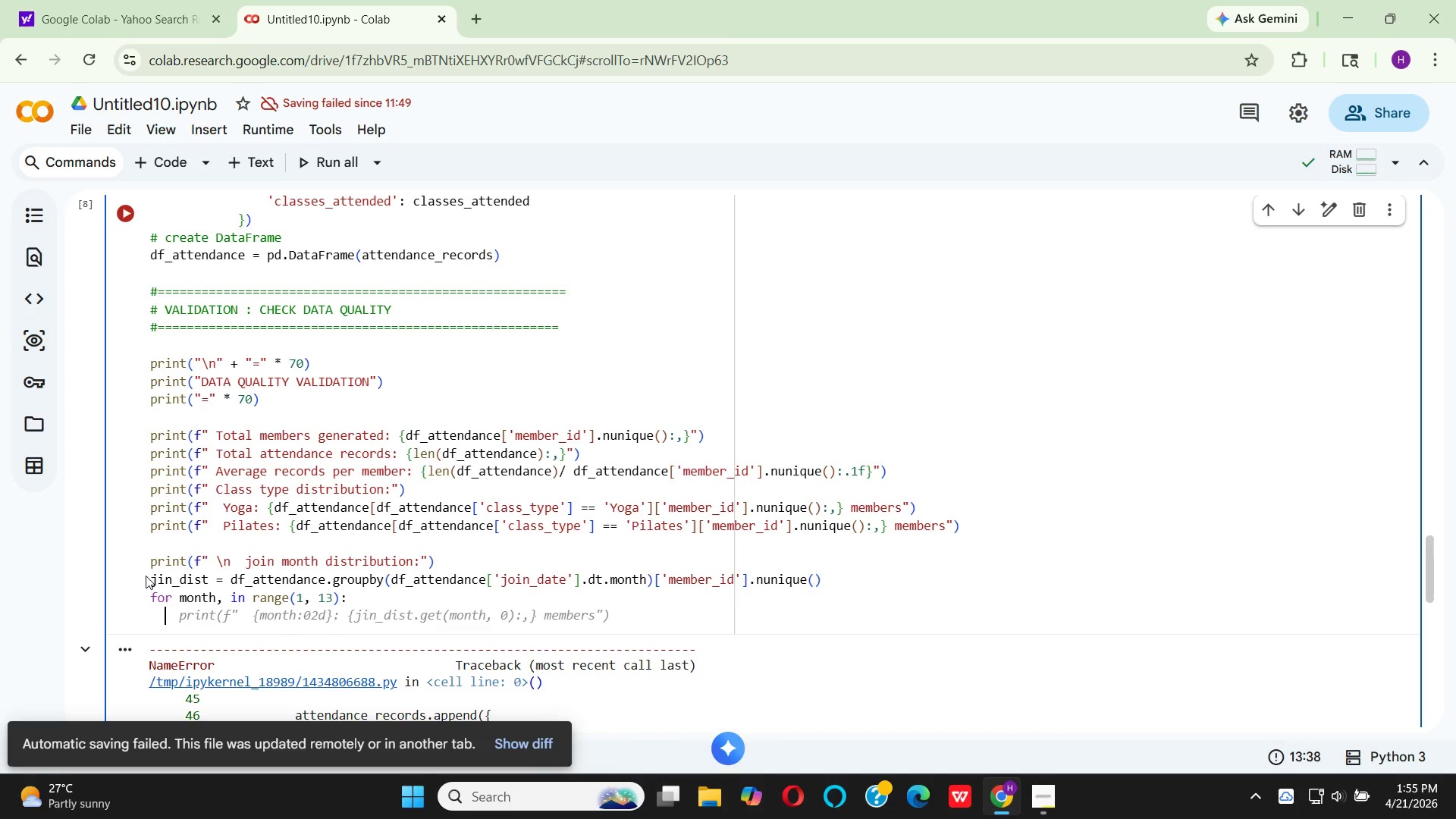 
type(  onth)
 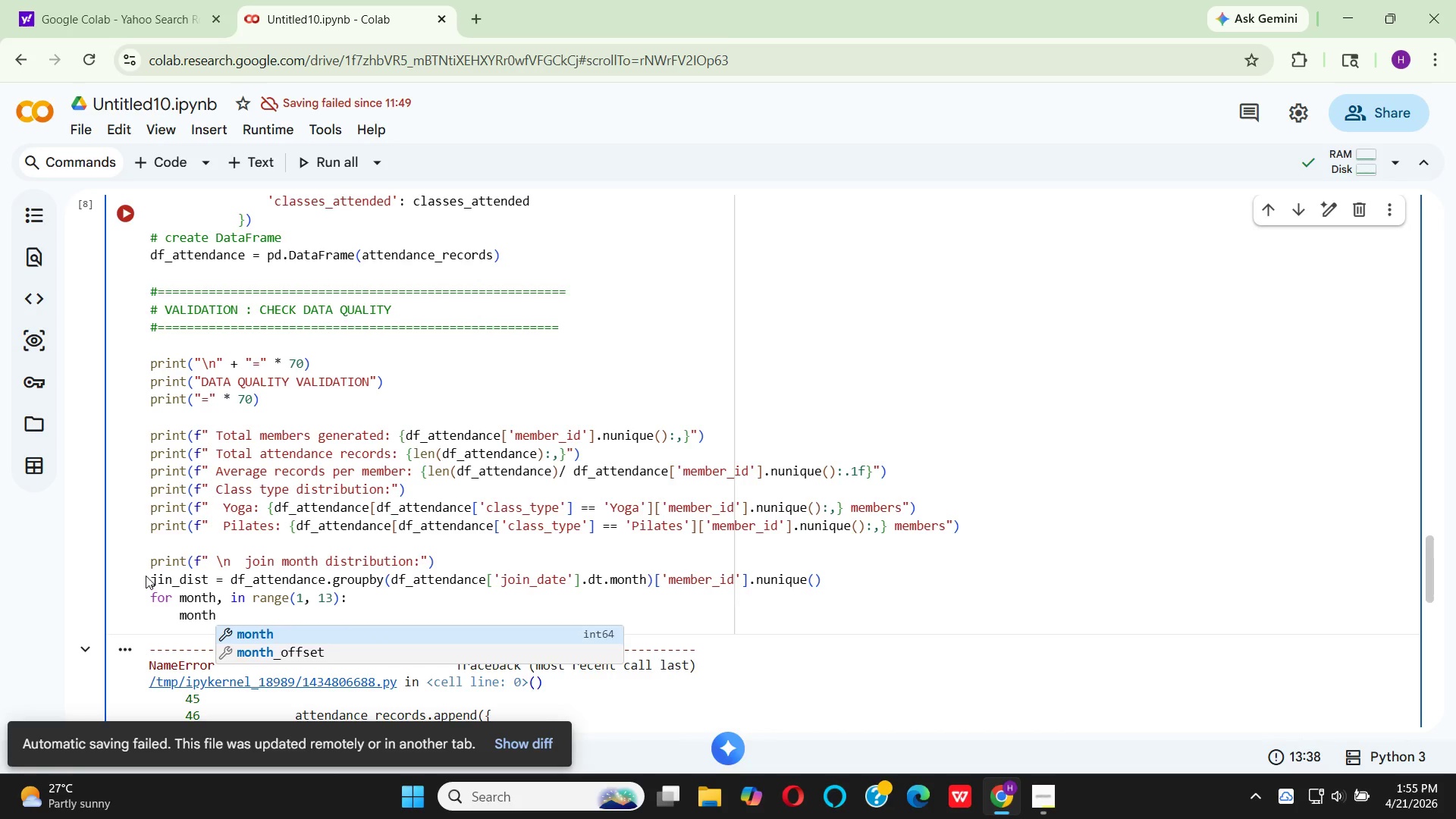 
hold_key(key=M, duration=0.44)
 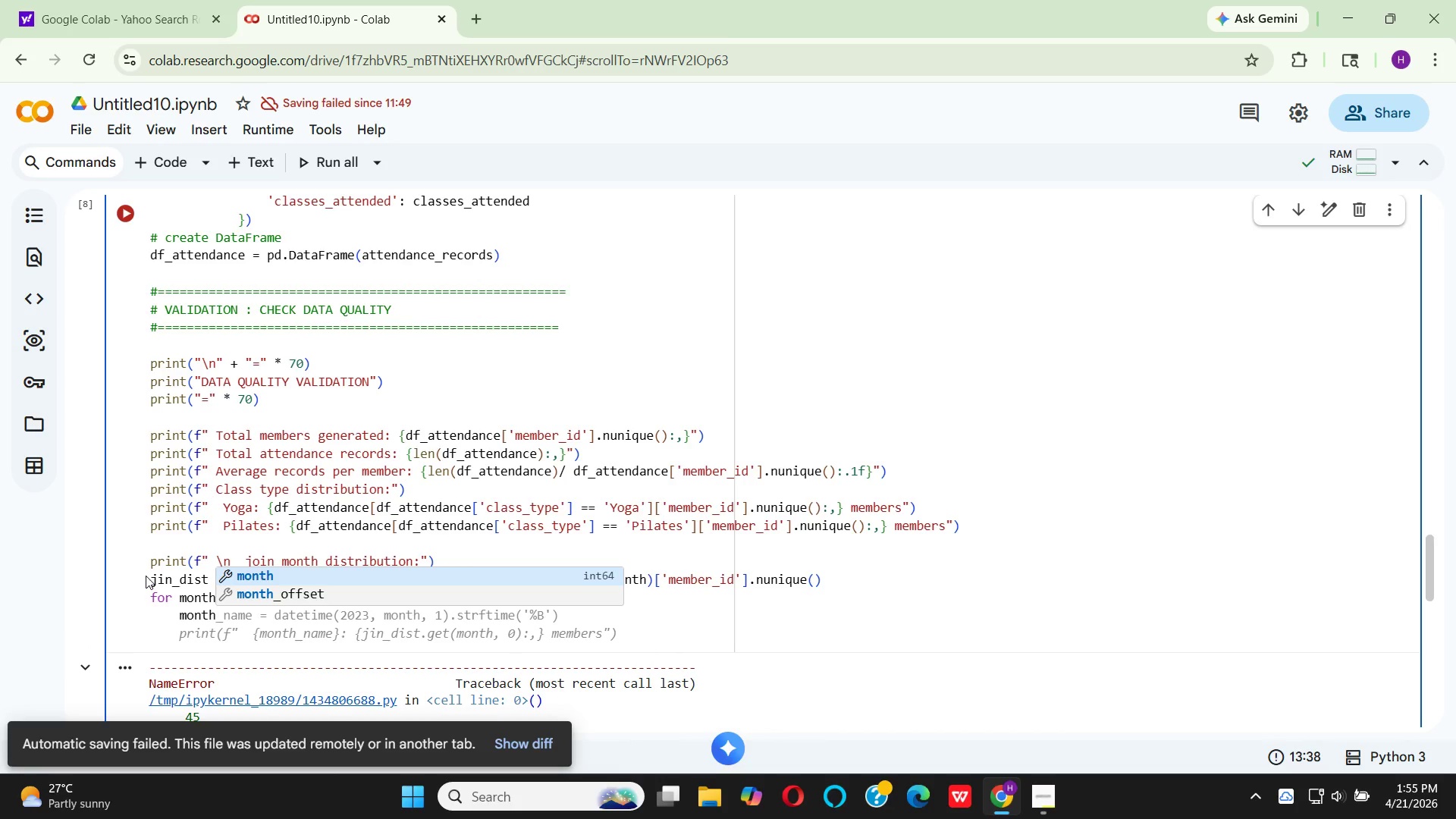 
key(Enter)
 